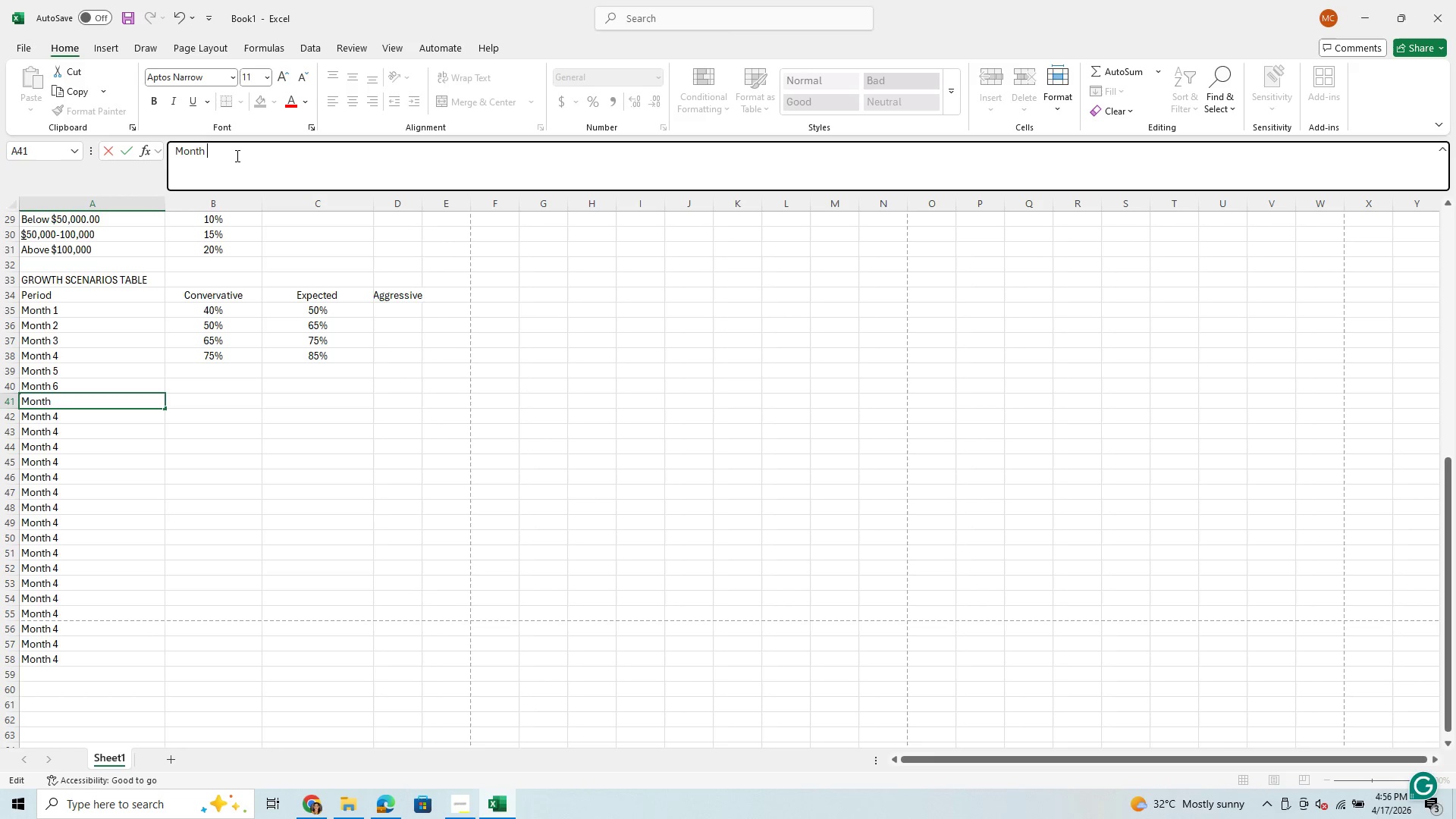 
key(7)
 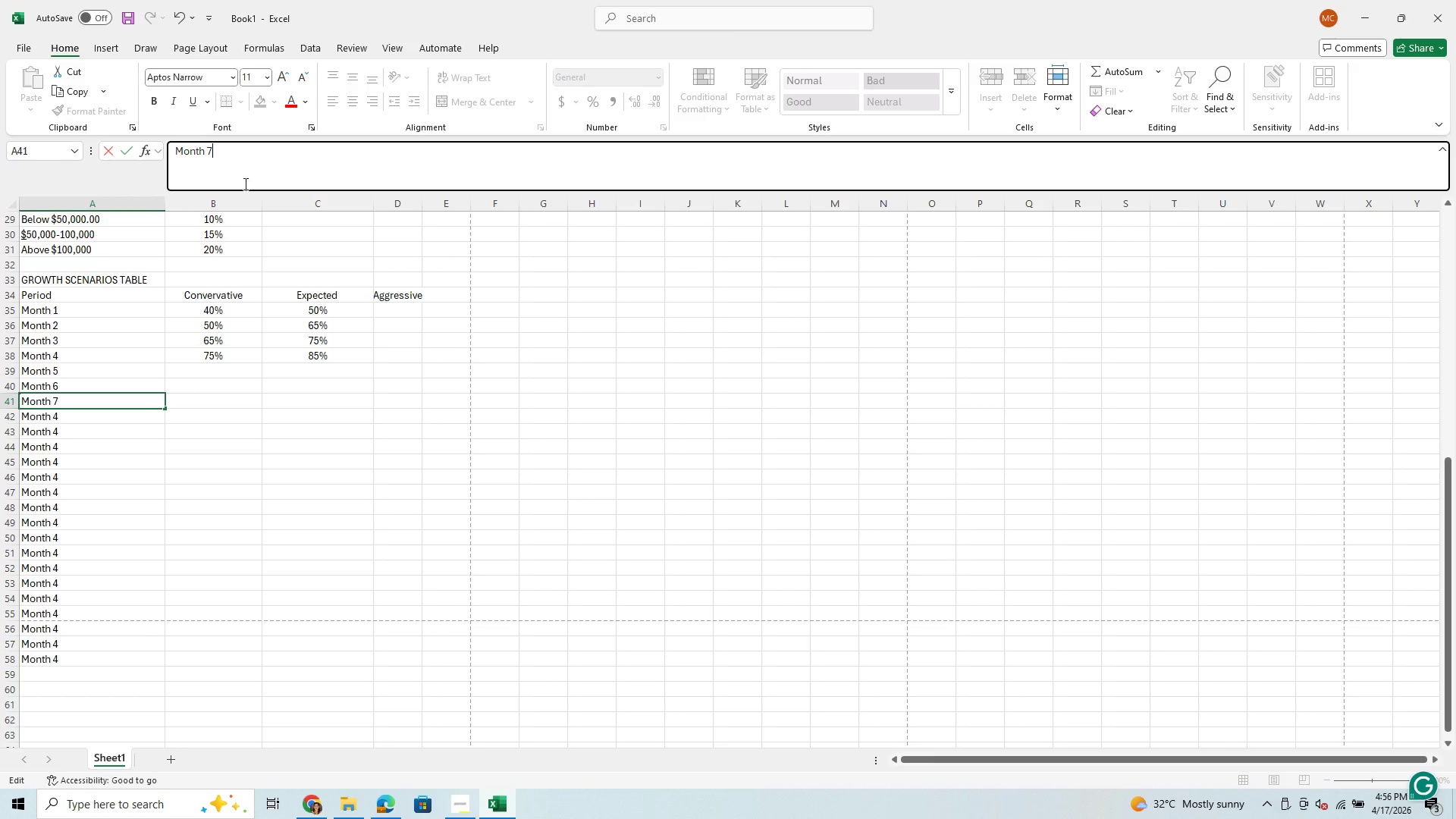 
wait(5.45)
 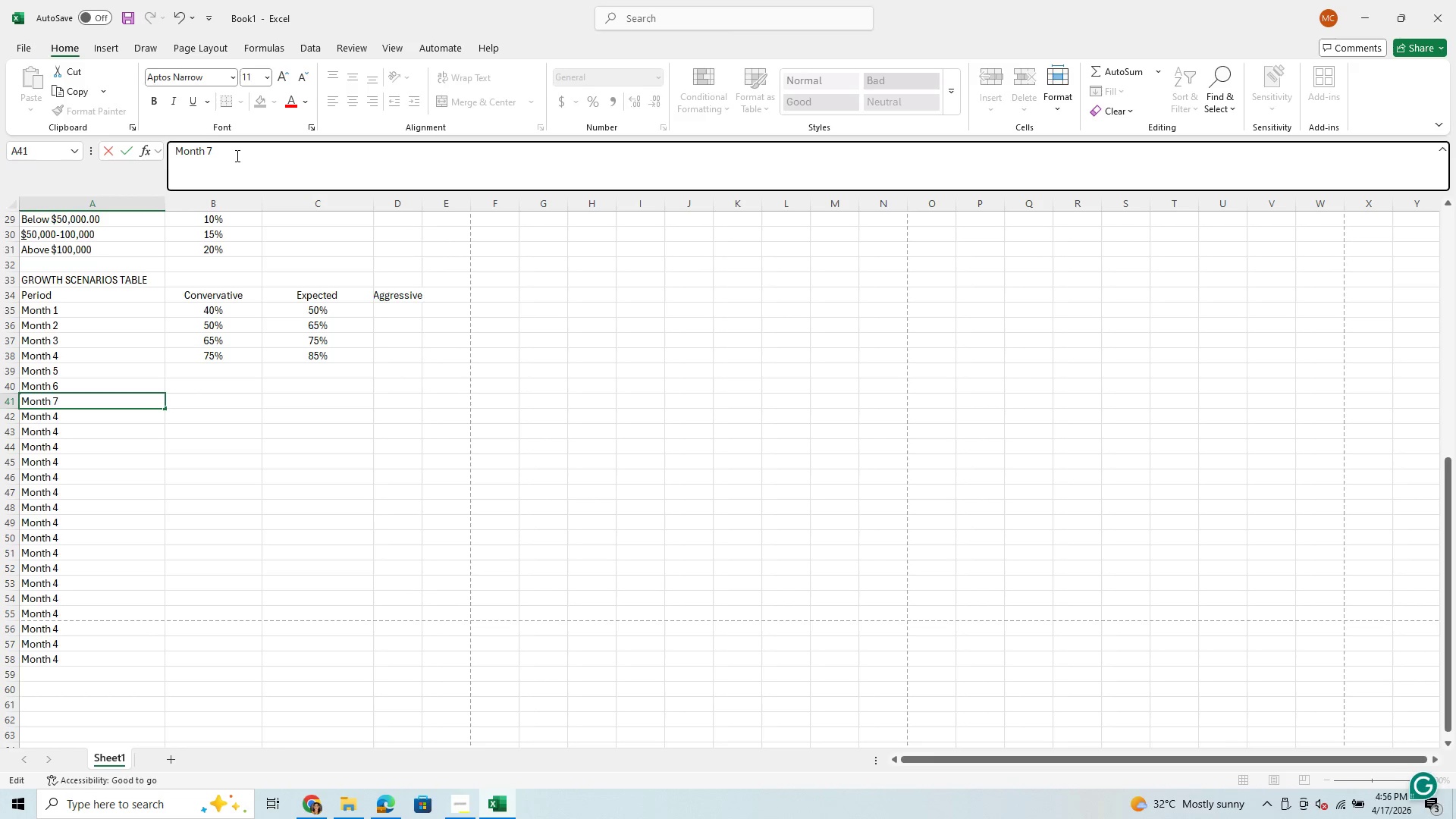 
left_click([39, 425])
 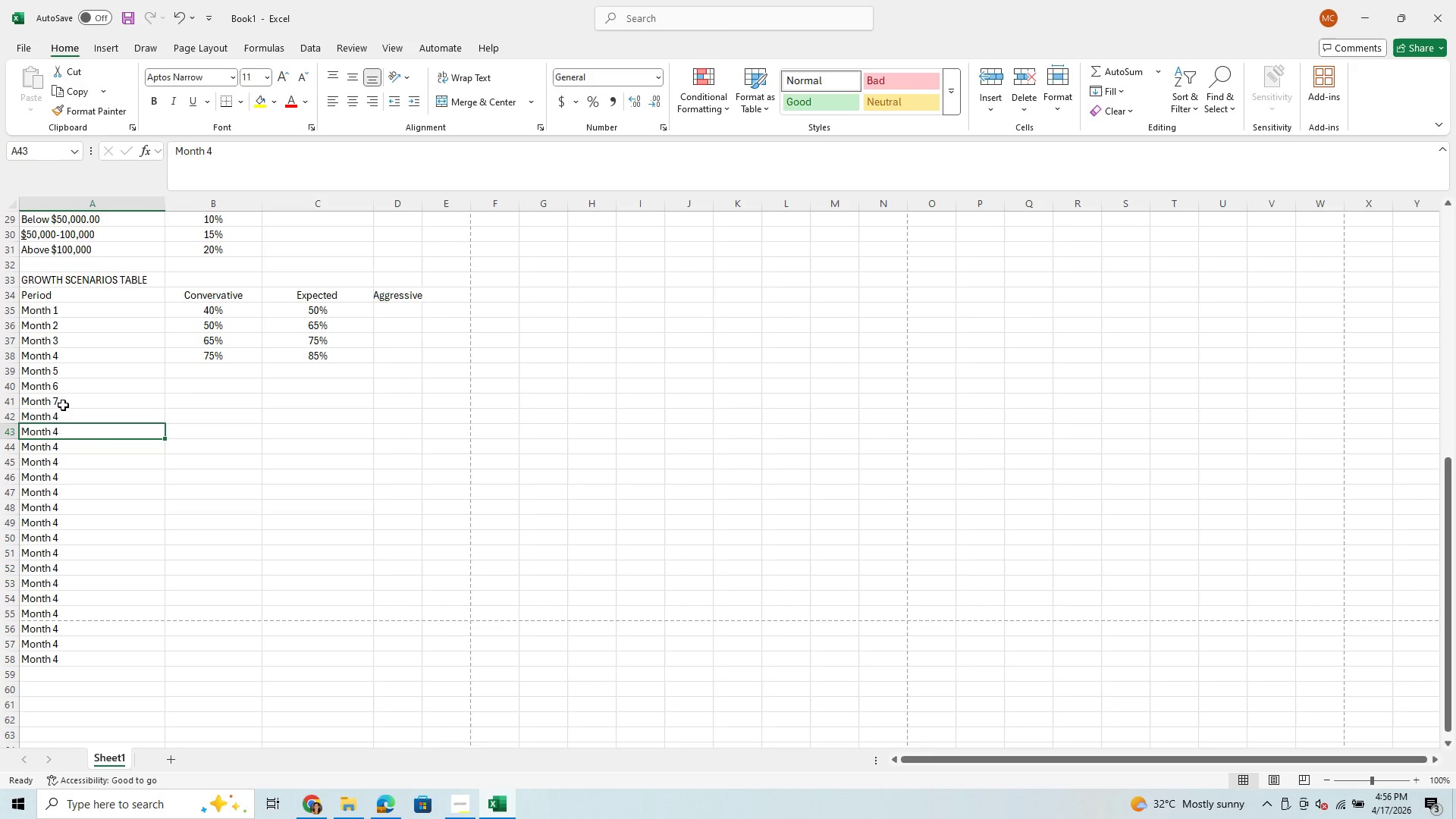 
left_click([55, 420])
 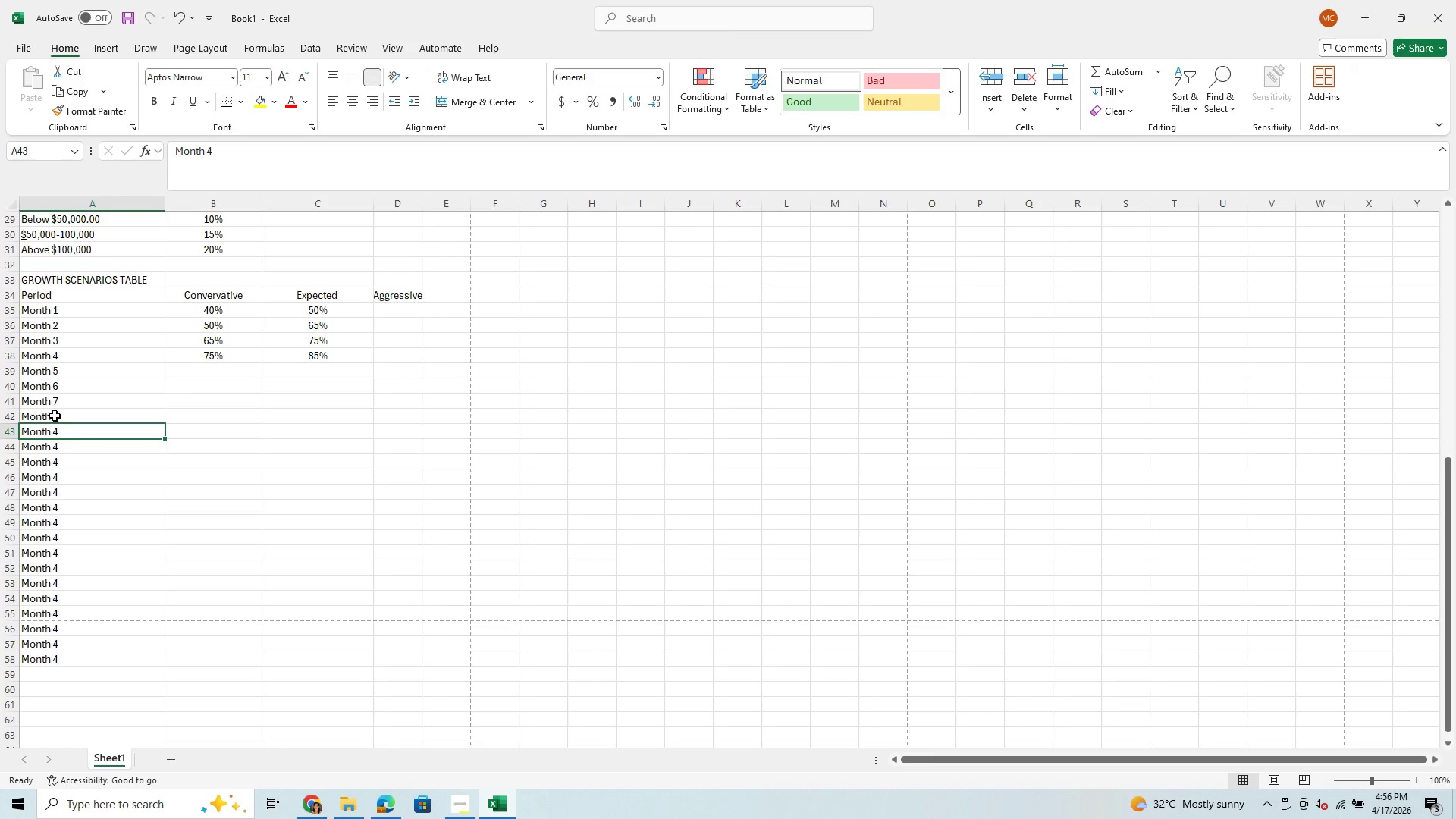 
left_click([55, 416])
 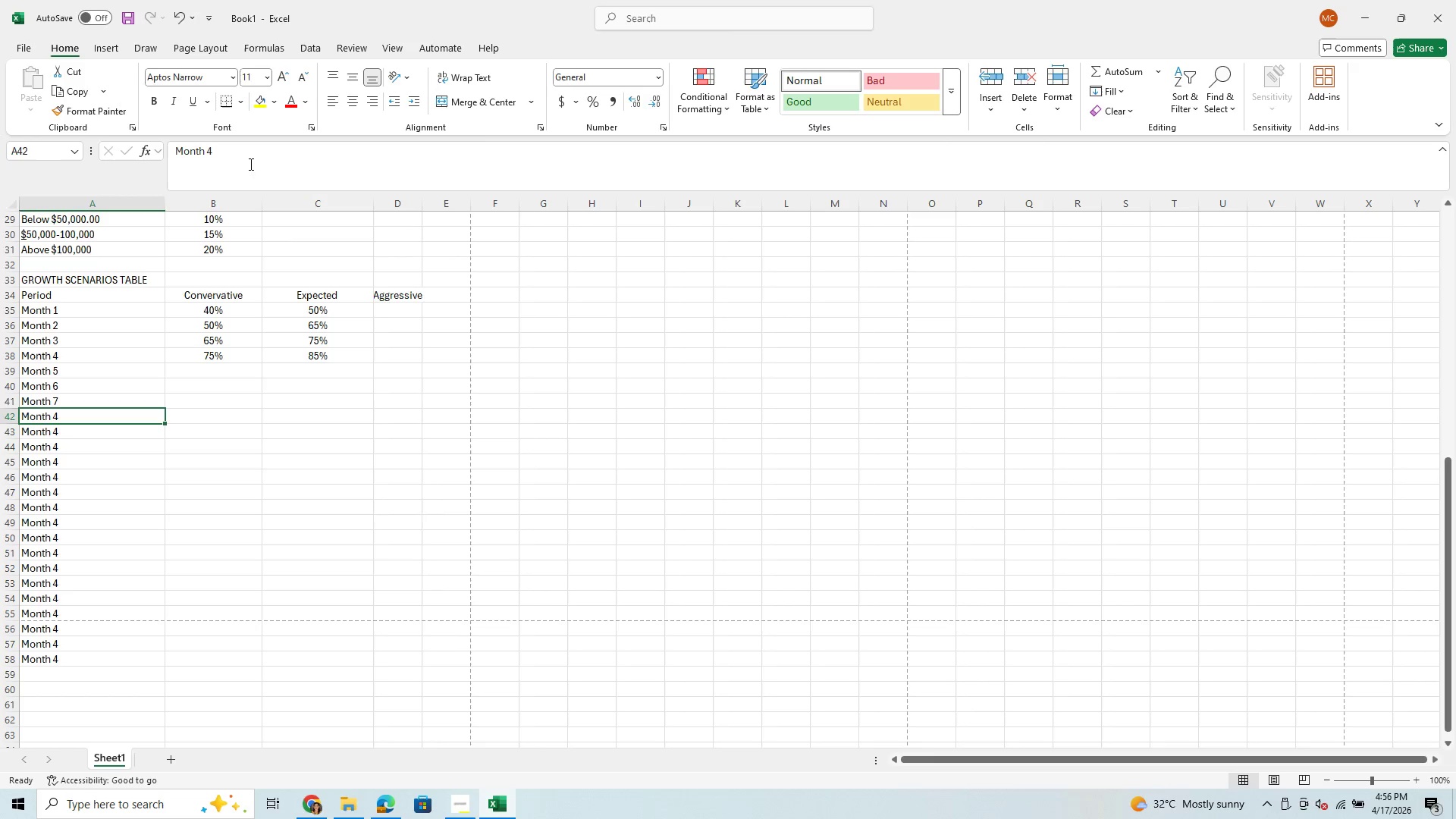 
left_click([249, 163])
 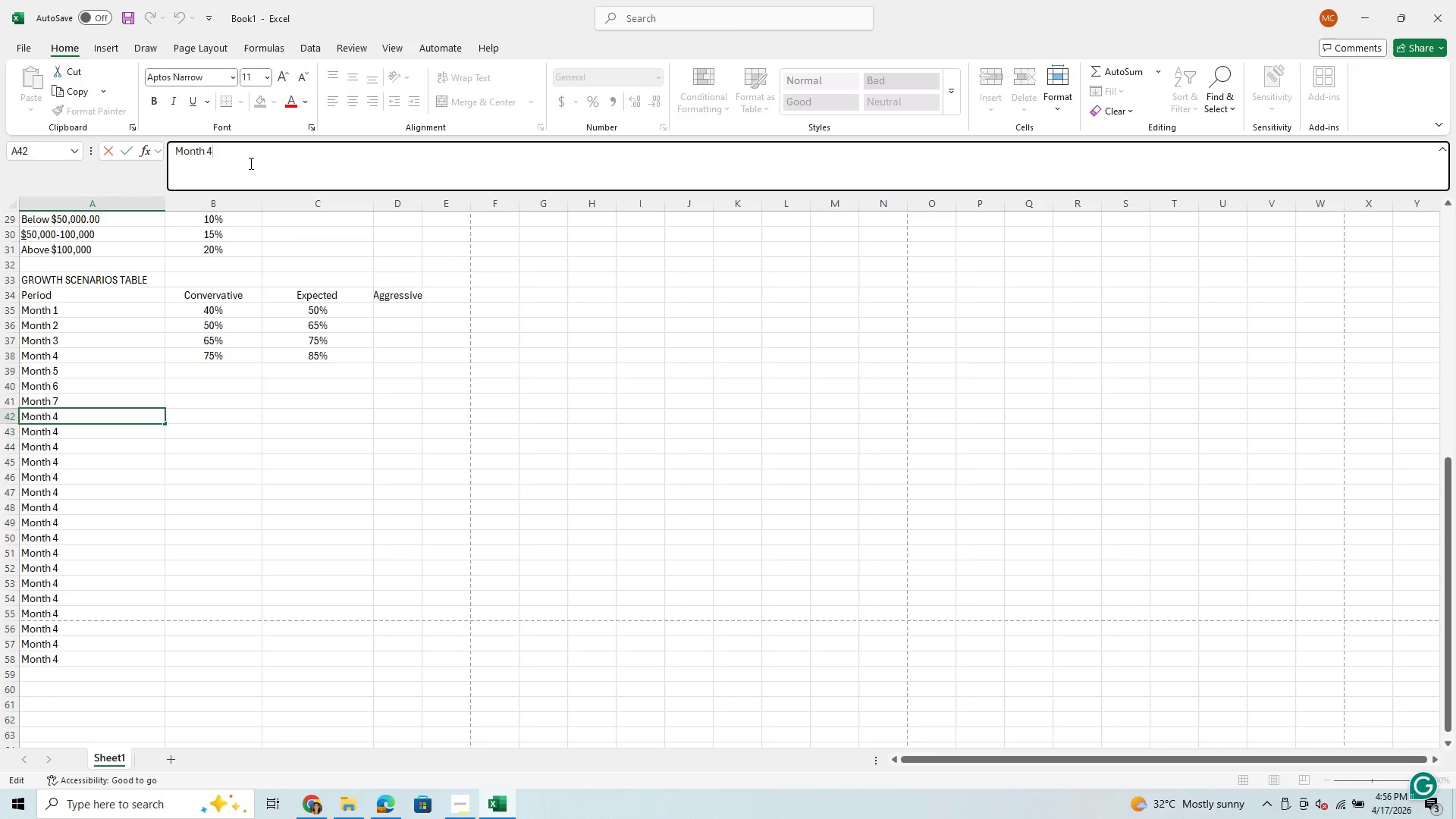 
key(Backspace)
 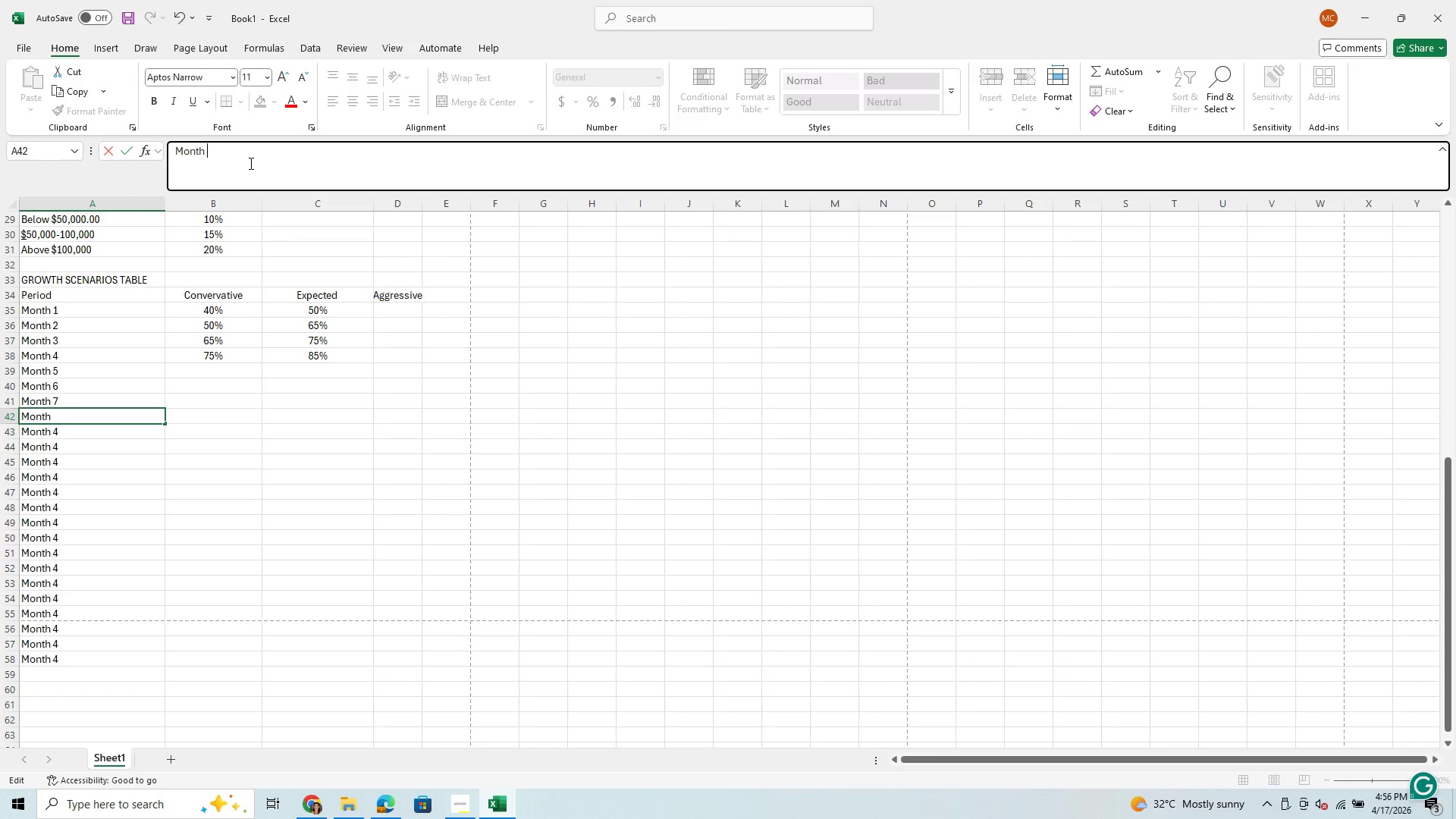 
key(8)
 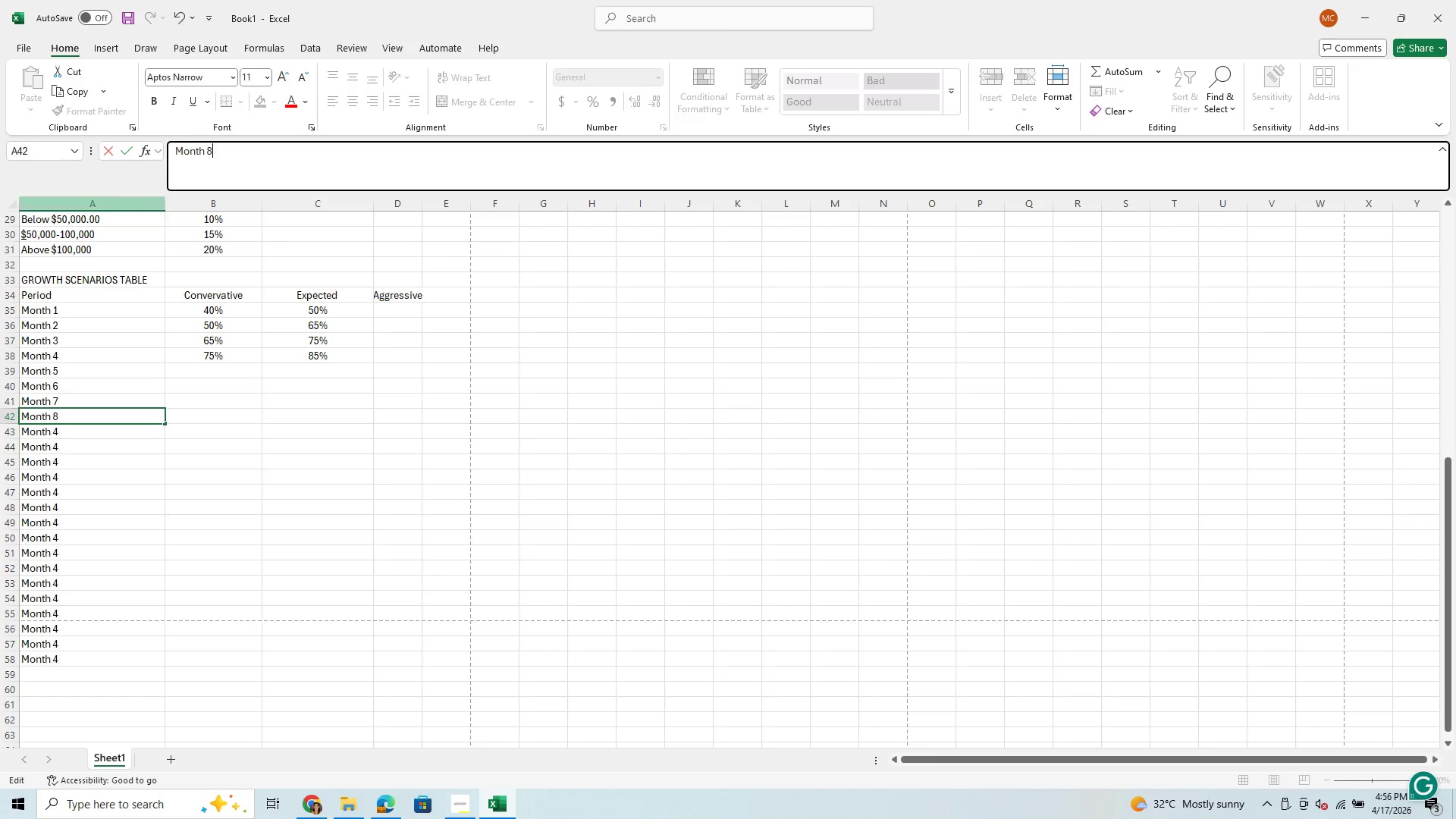 
wait(5.51)
 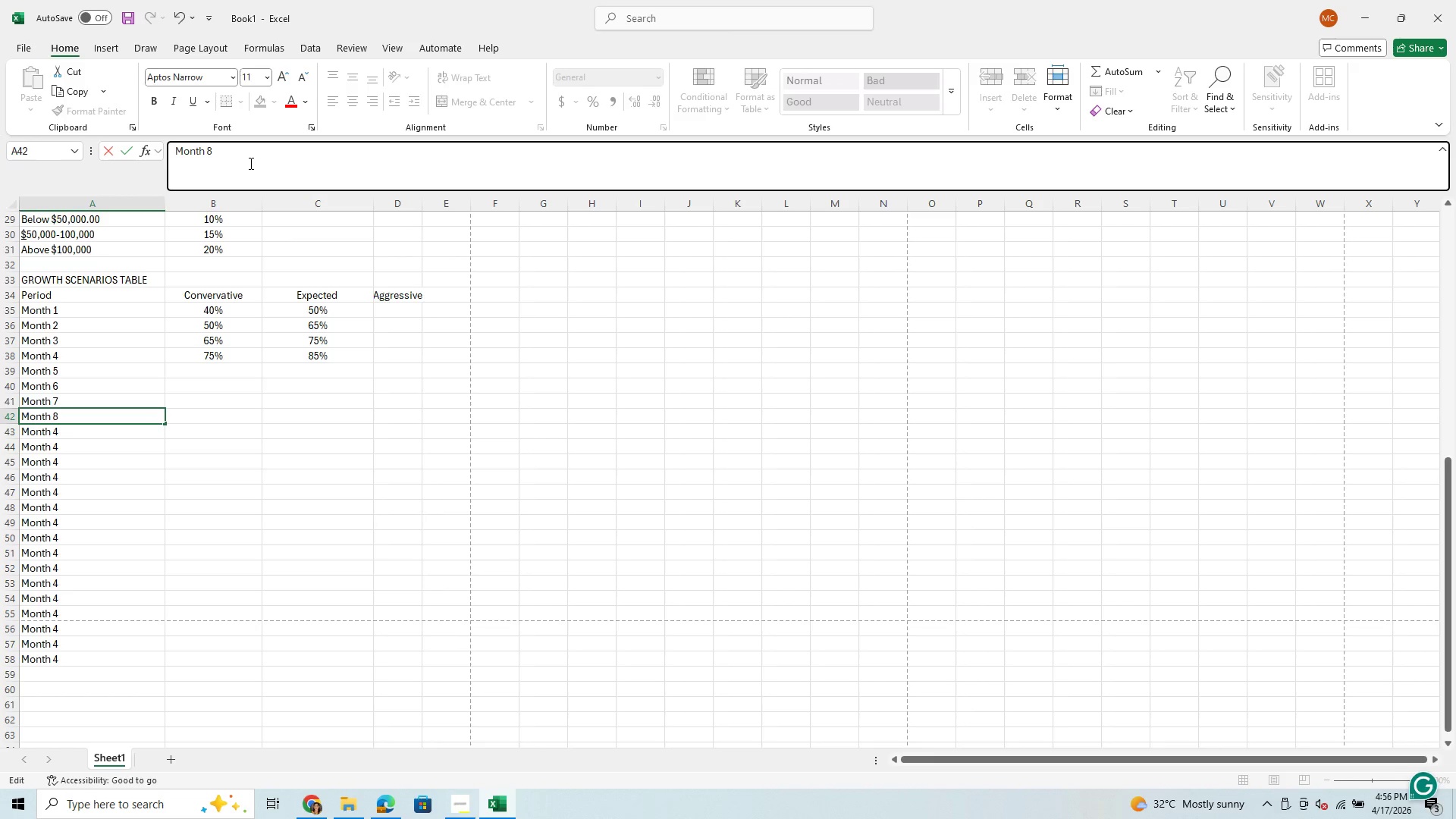 
left_click([49, 431])
 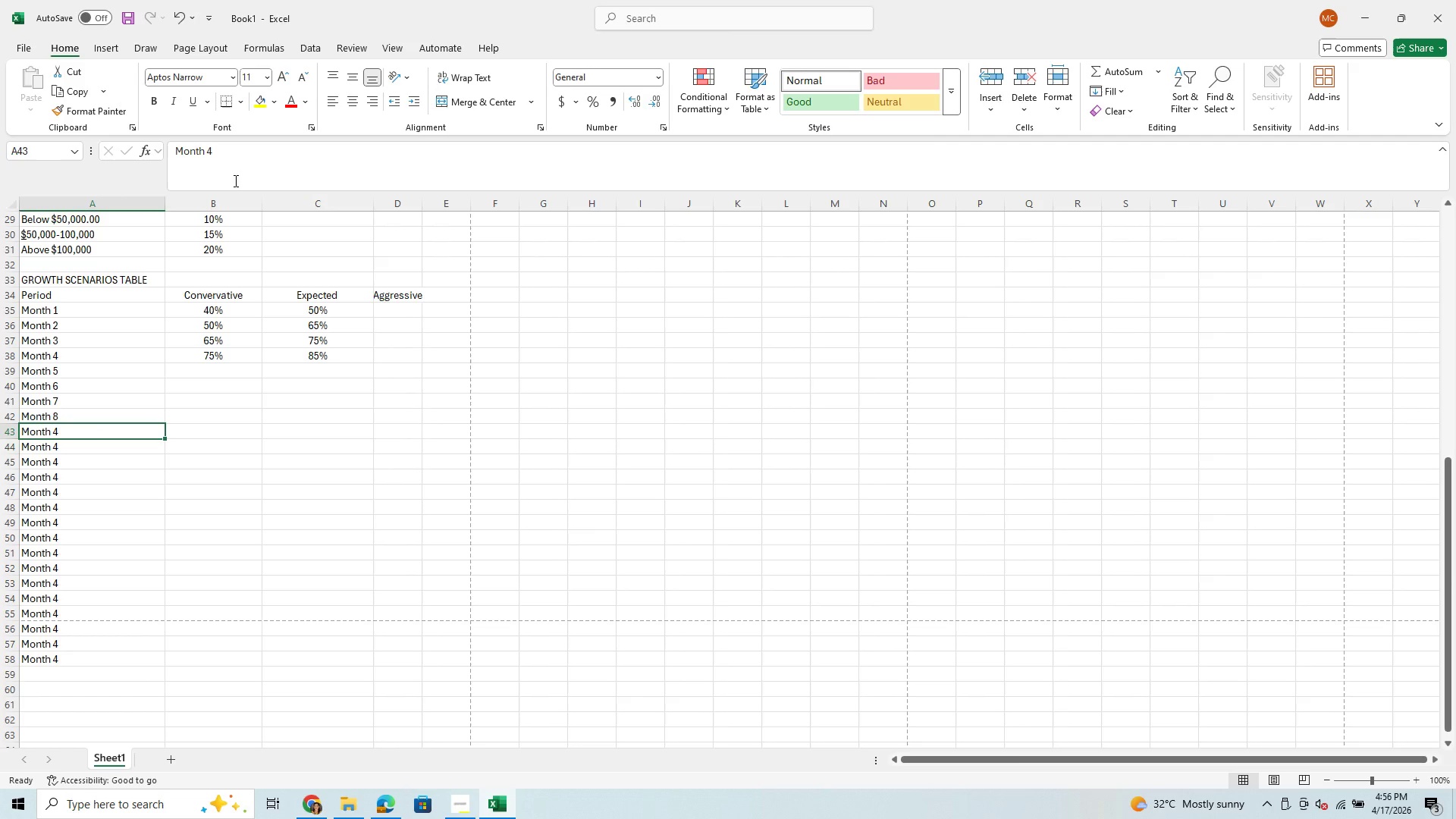 
left_click([236, 150])
 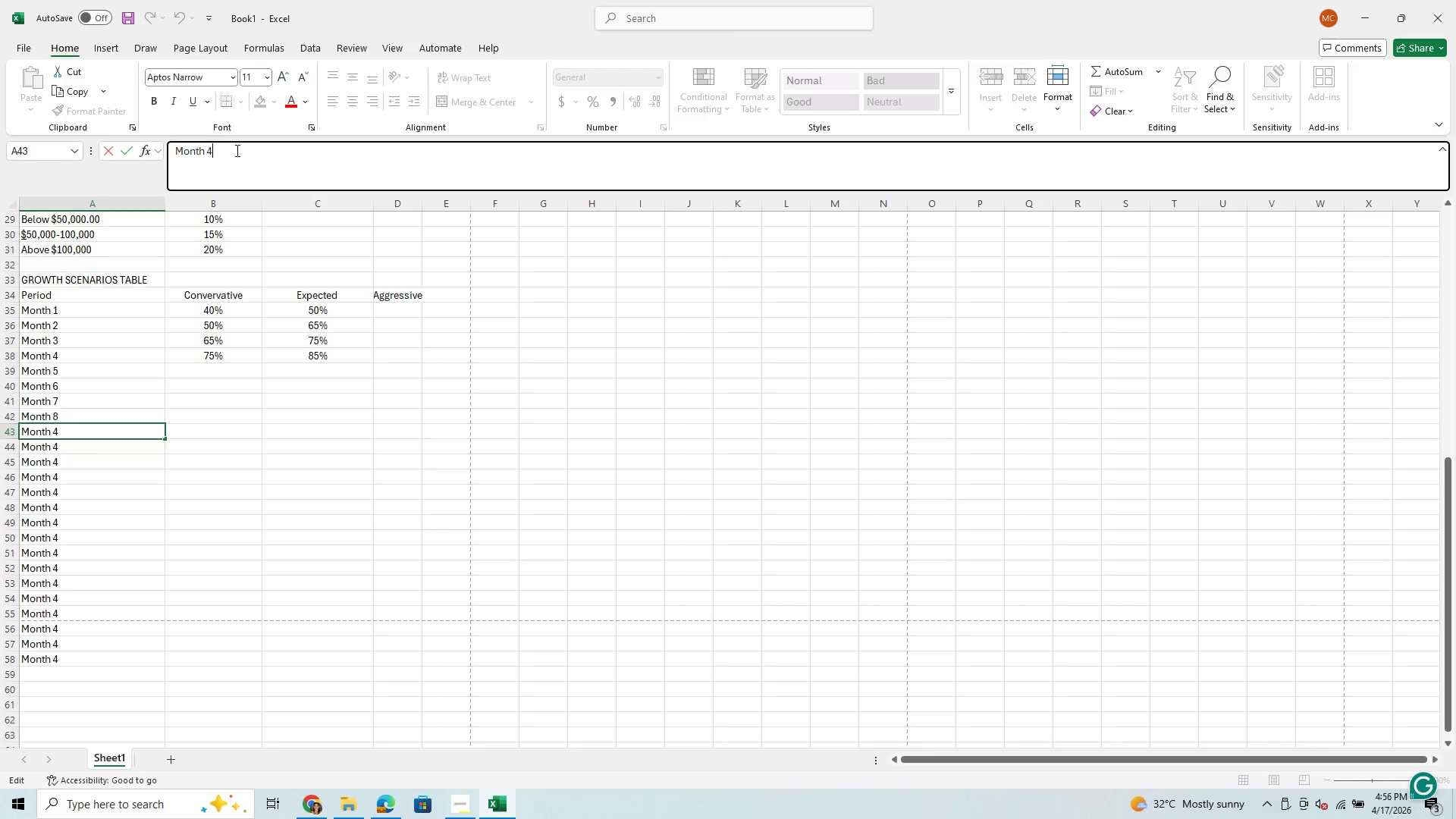 
key(Backspace)
 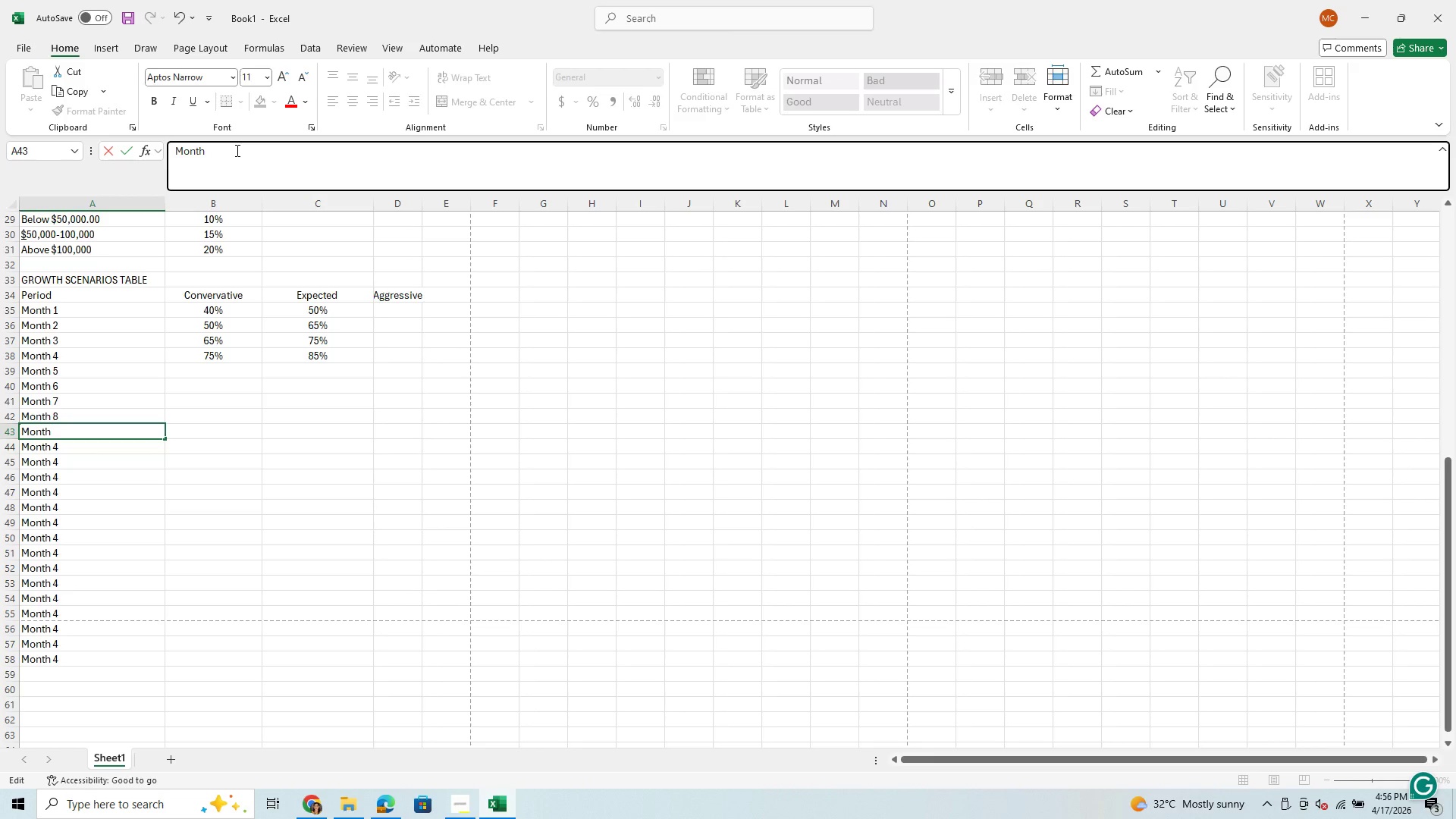 
key(9)
 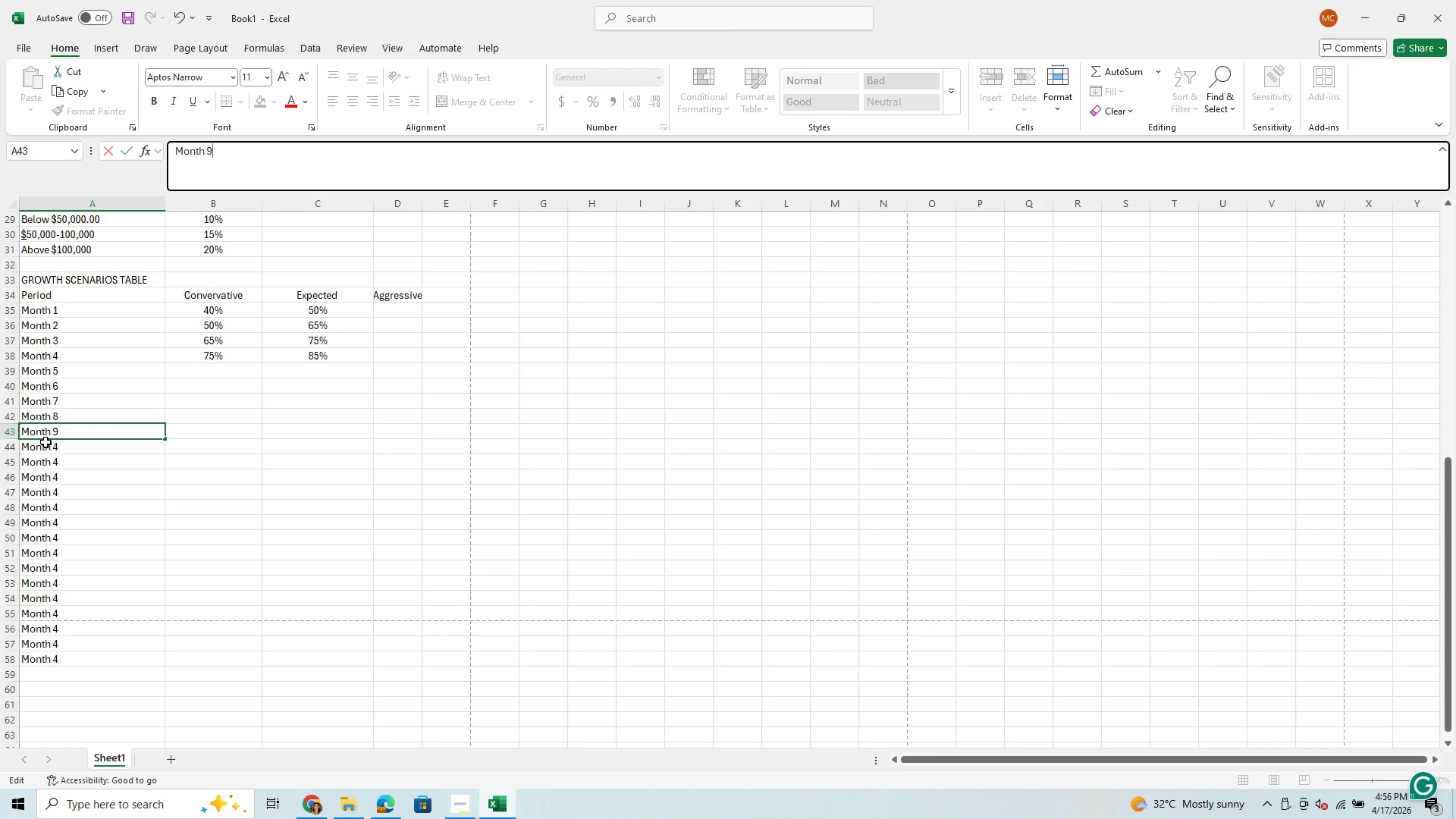 
left_click([51, 450])
 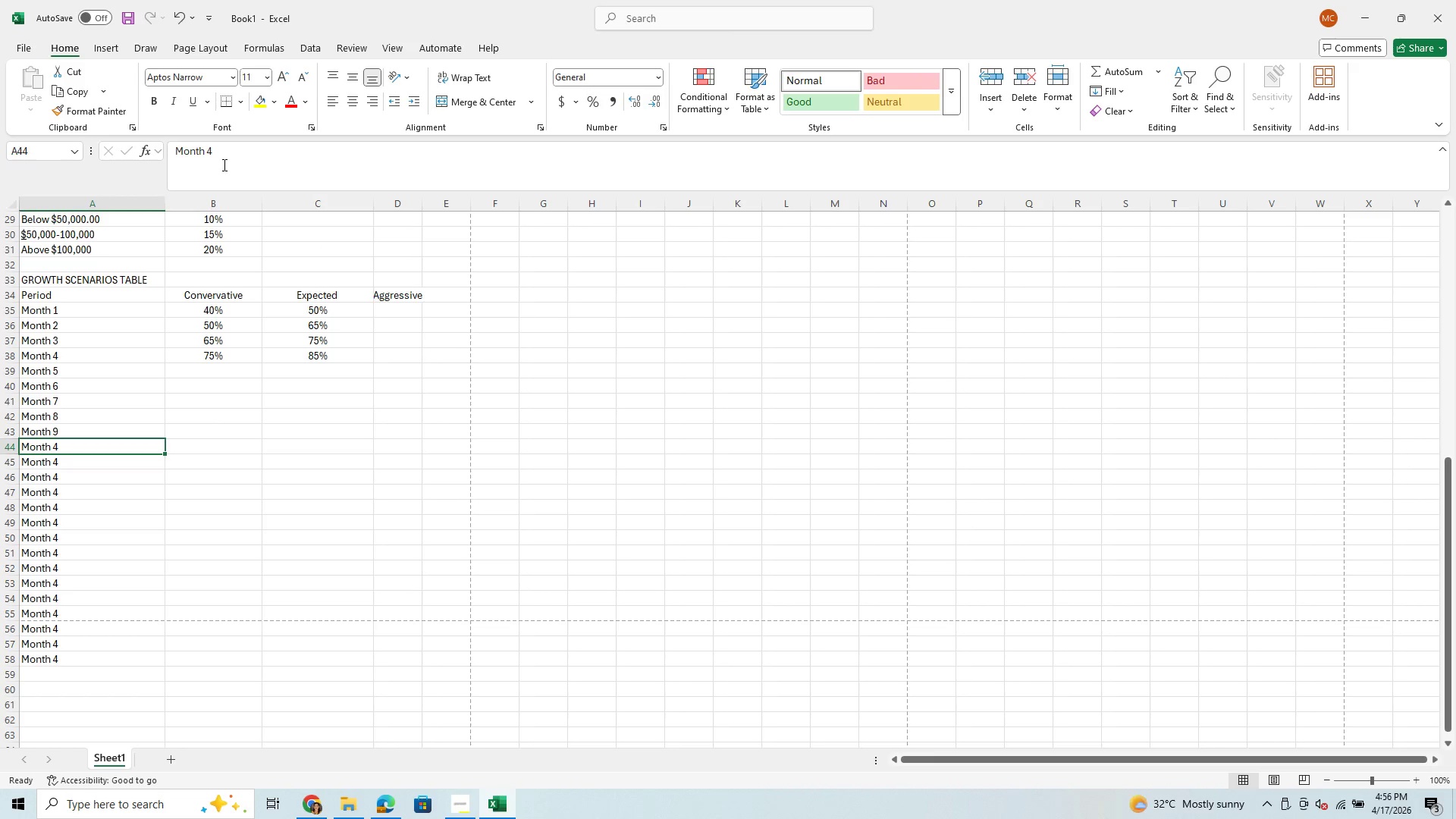 
left_click([220, 150])
 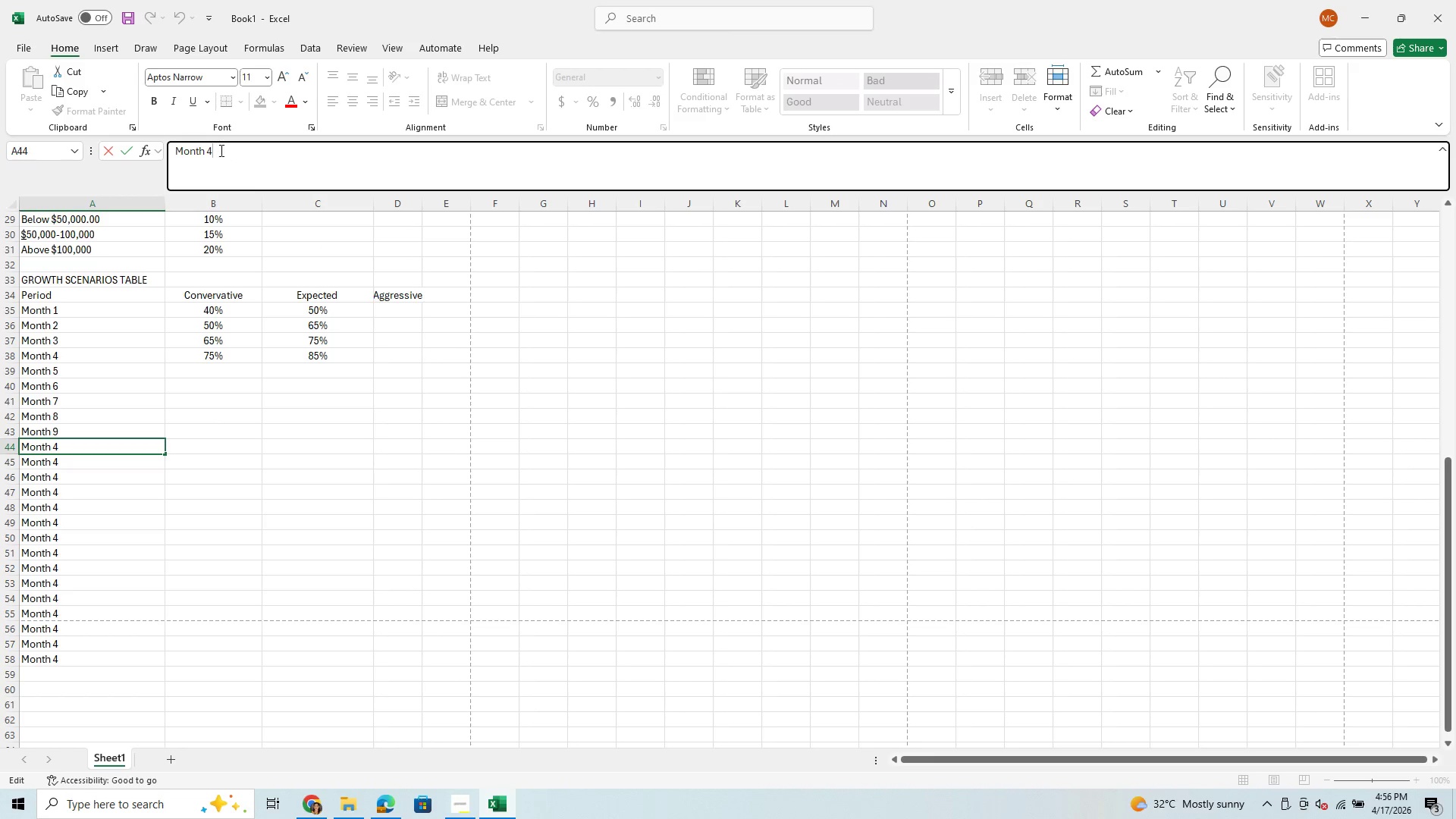 
key(Backspace)
type(10)
 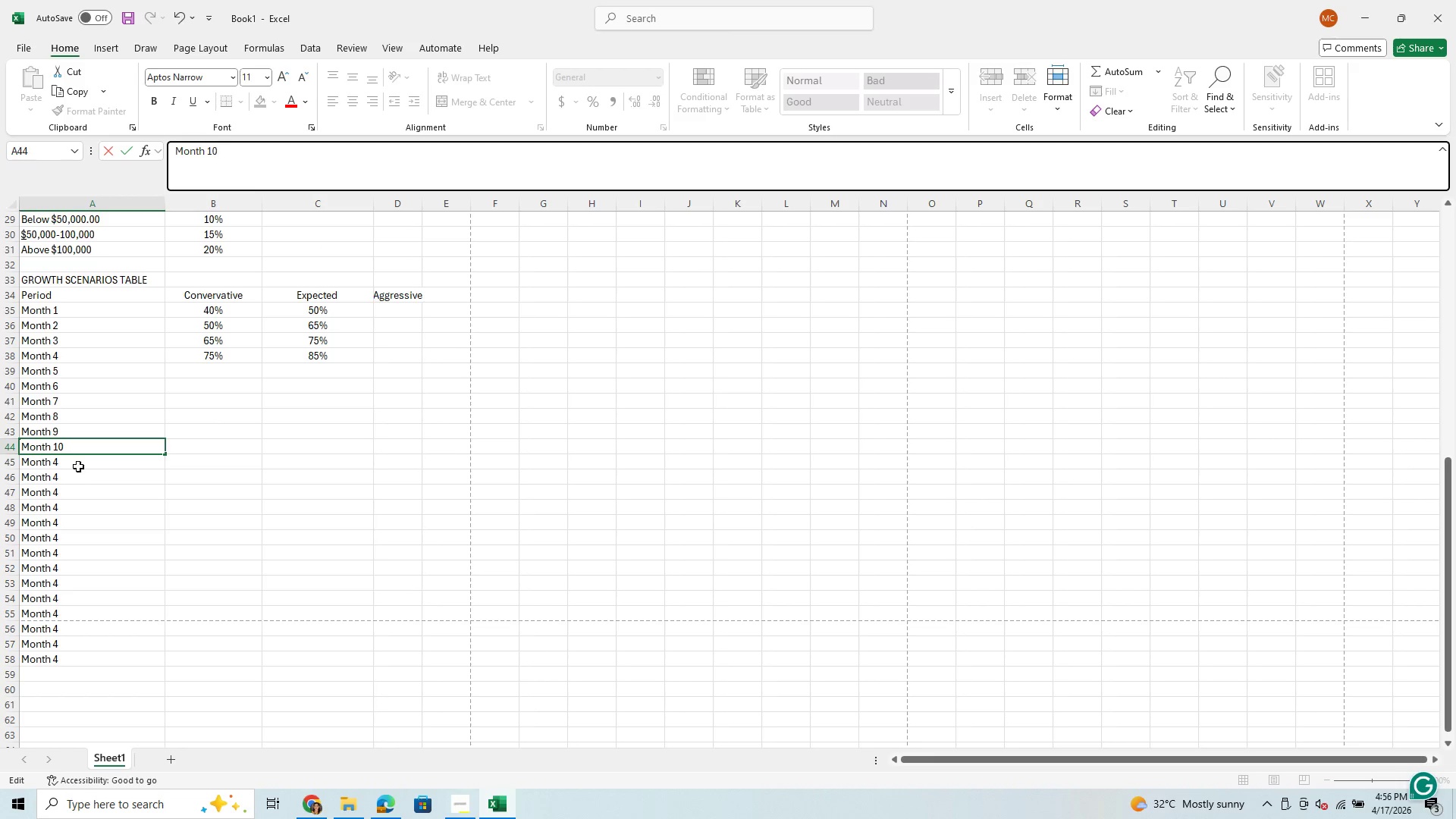 
left_click([82, 461])
 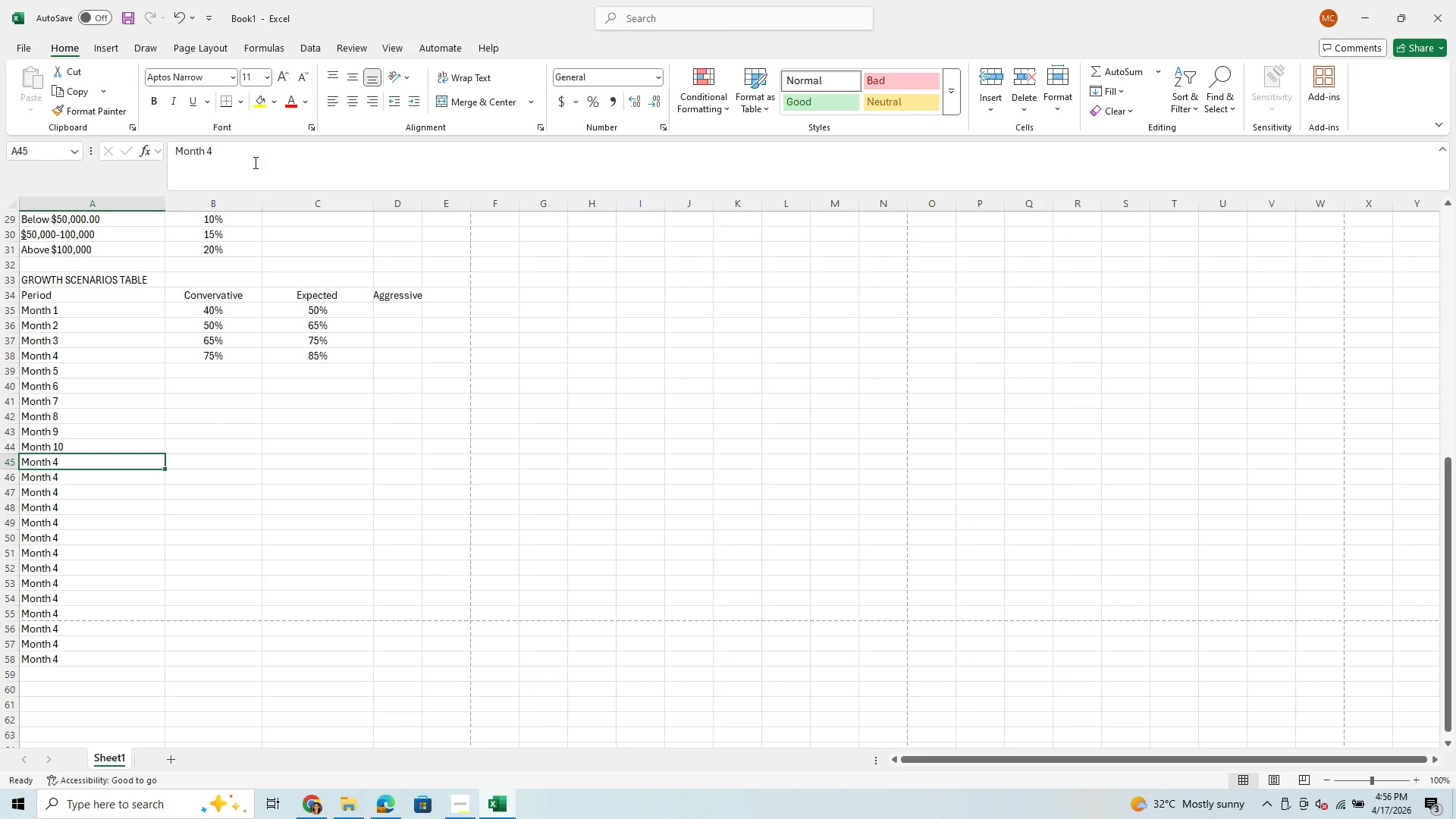 
left_click([254, 162])
 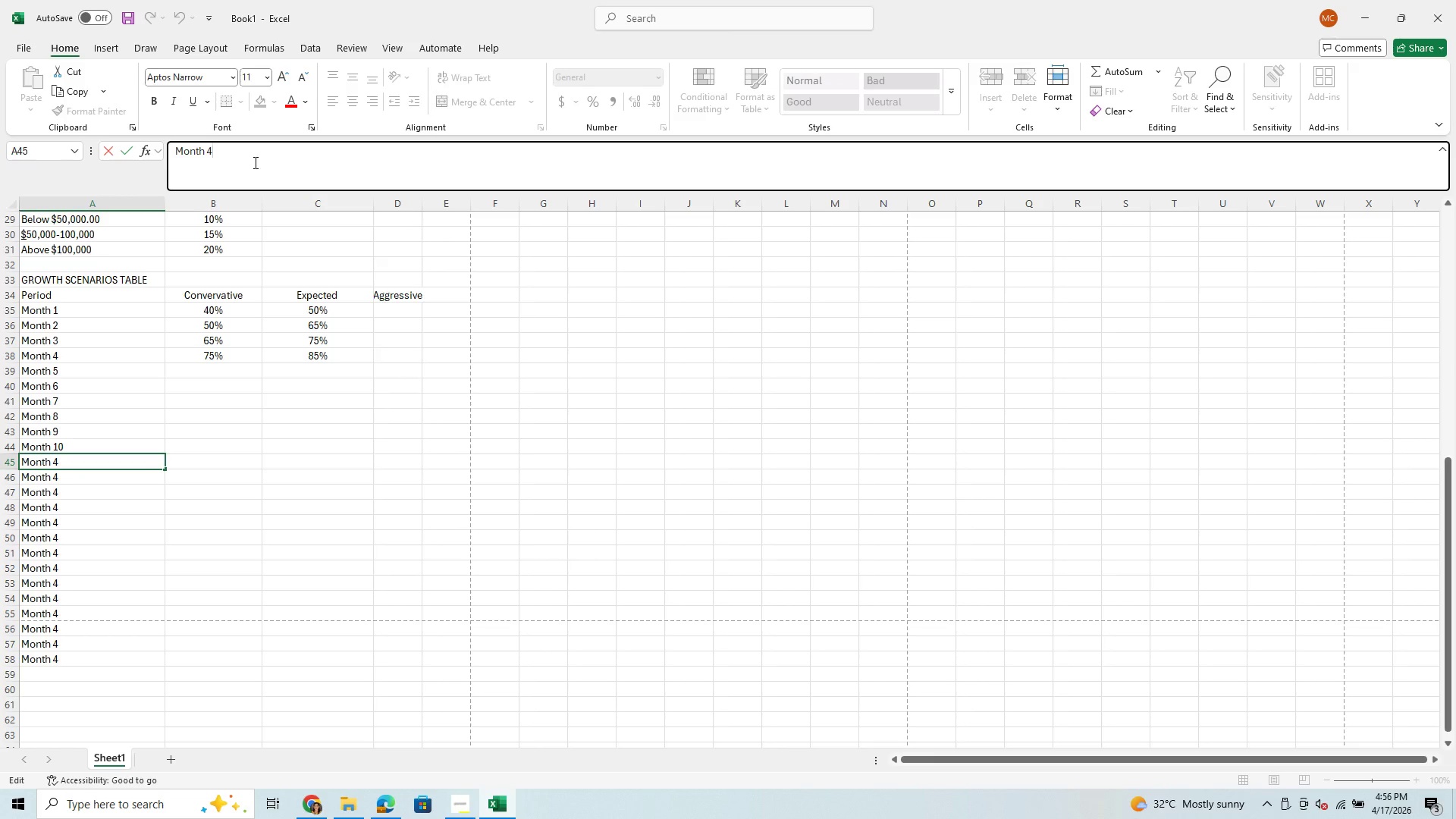 
key(Backspace)
type(11)
 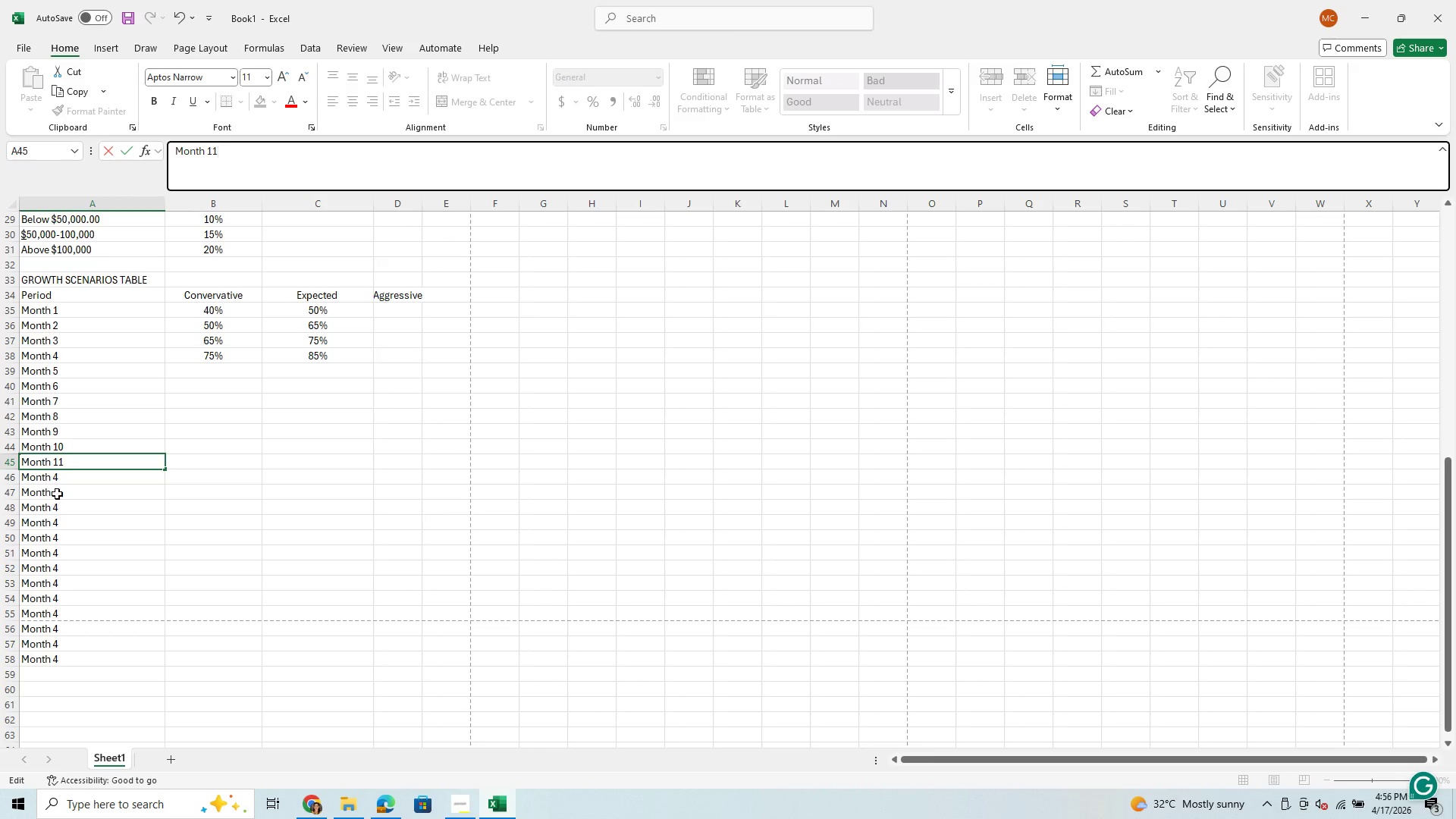 
left_click([60, 479])
 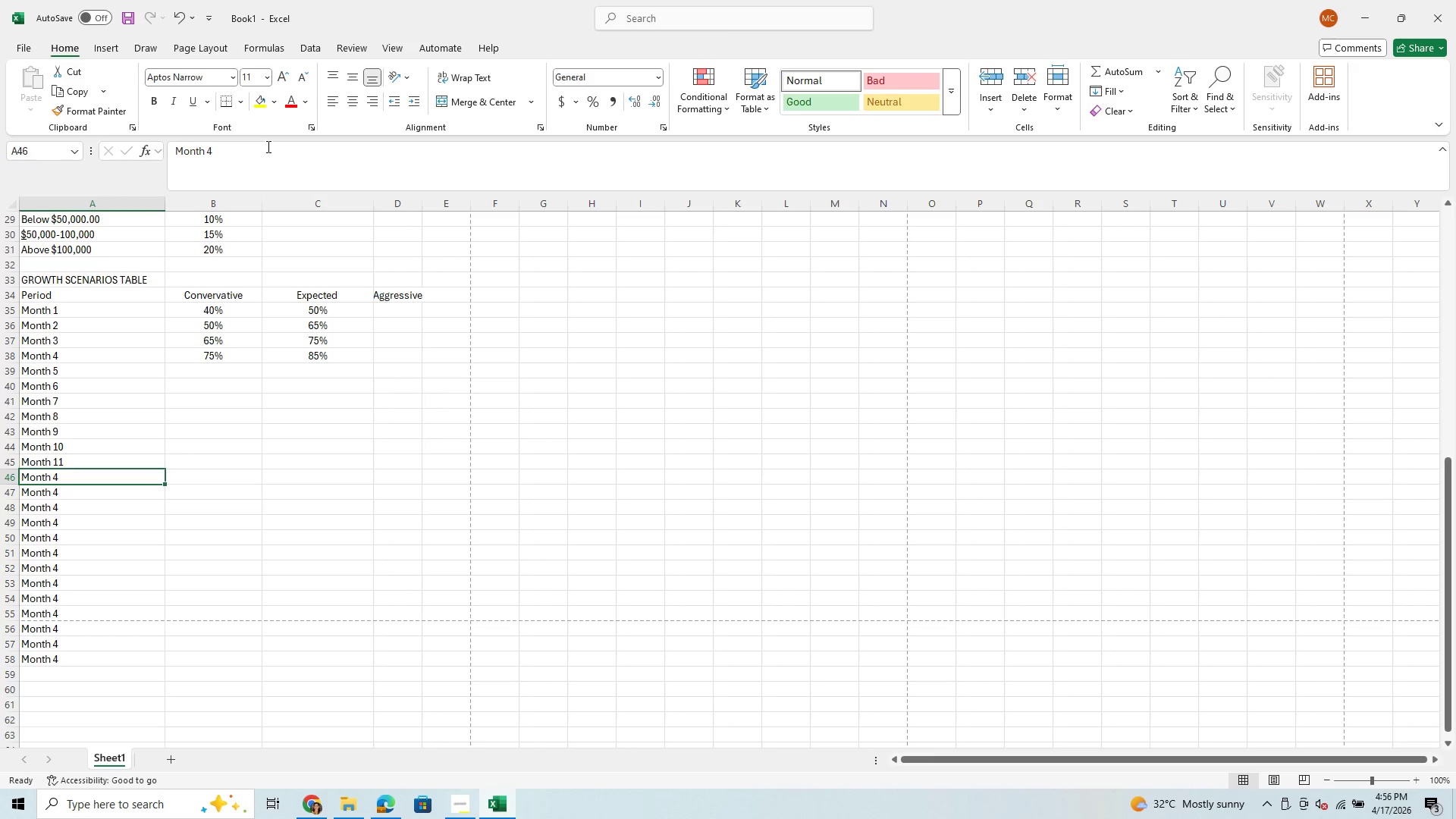 
left_click([266, 143])
 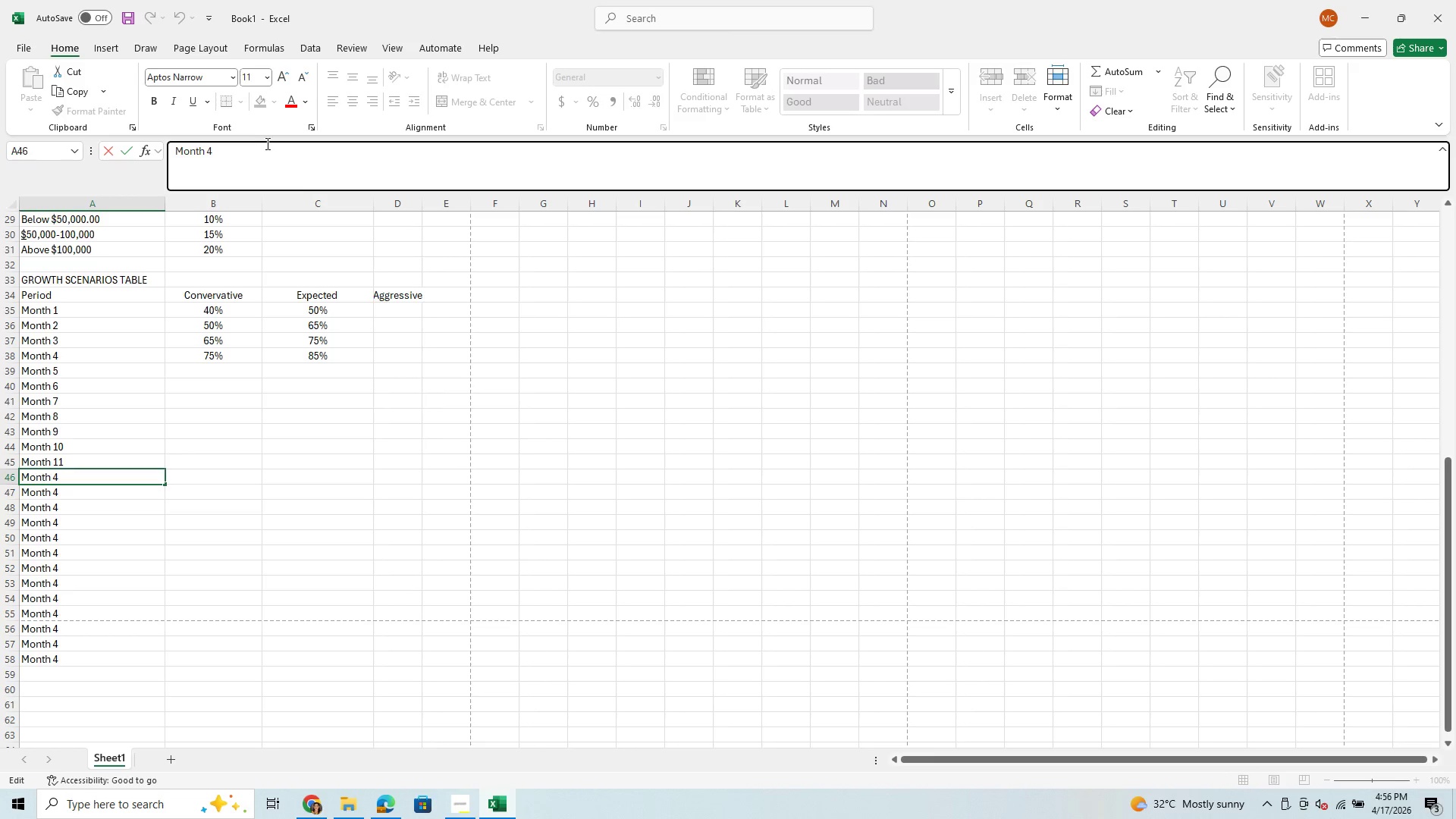 
key(Backspace)
type(12)
 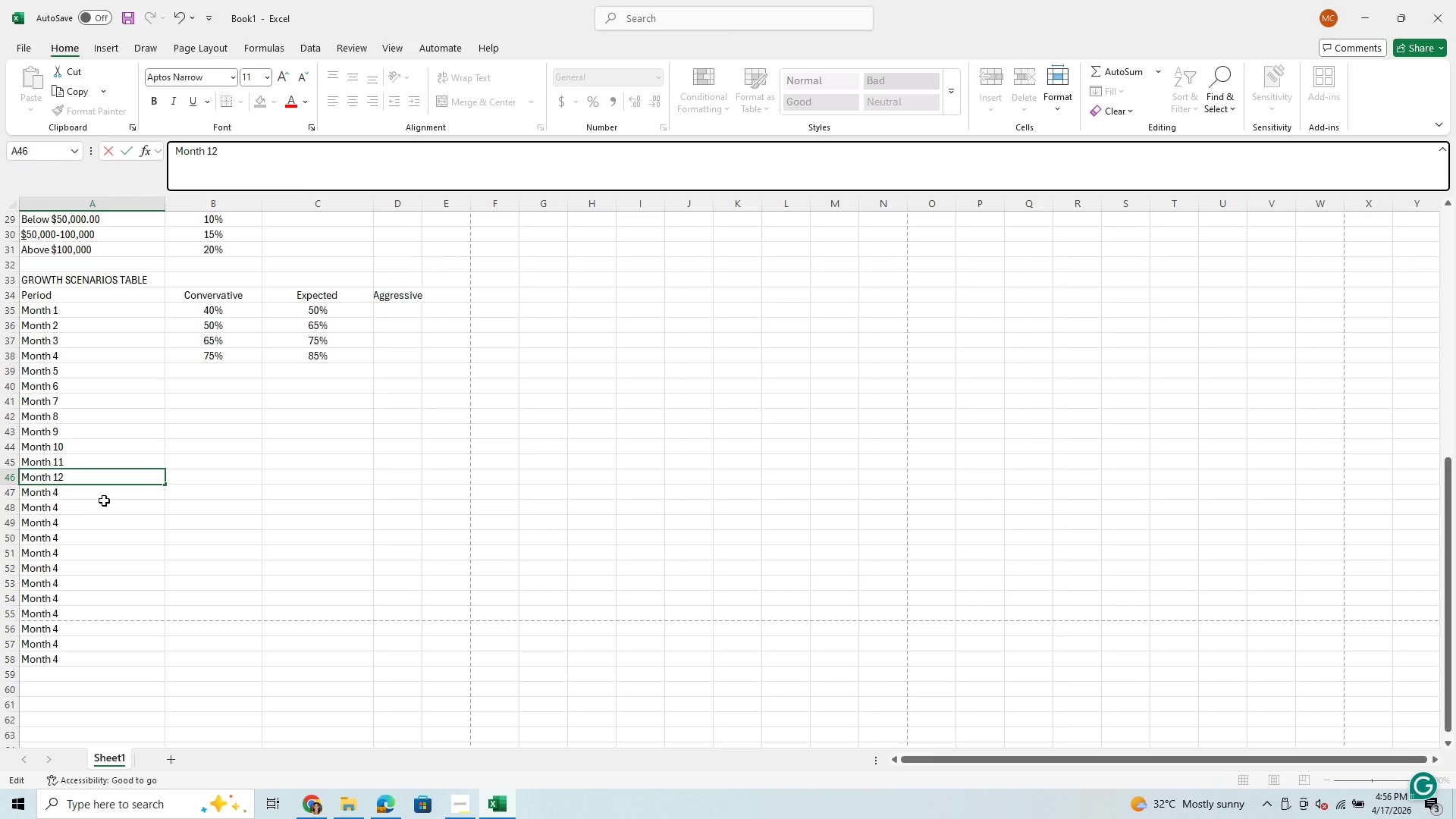 
left_click([108, 494])
 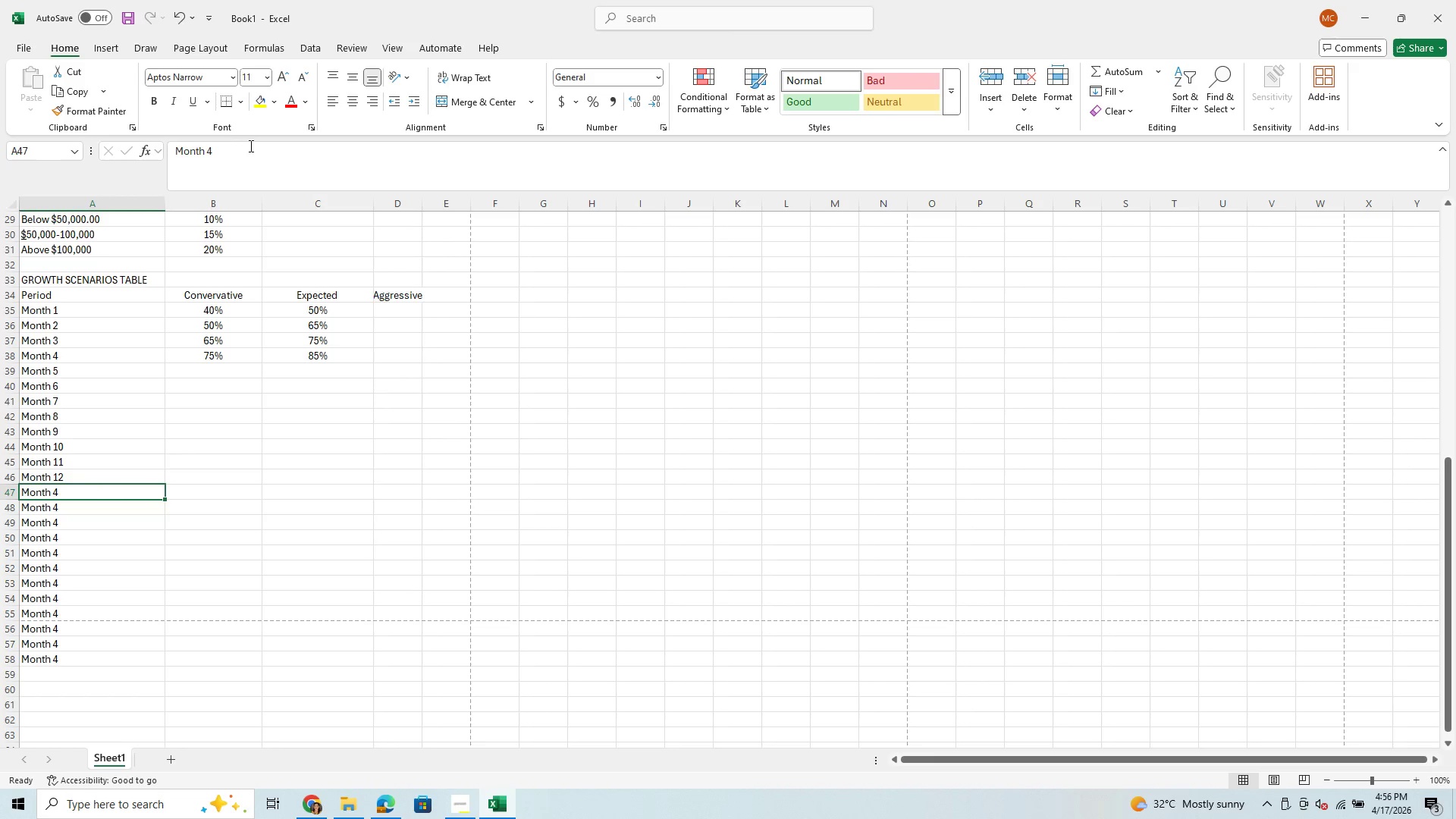 
left_click_drag(start_coordinate=[238, 149], to_coordinate=[240, 145])
 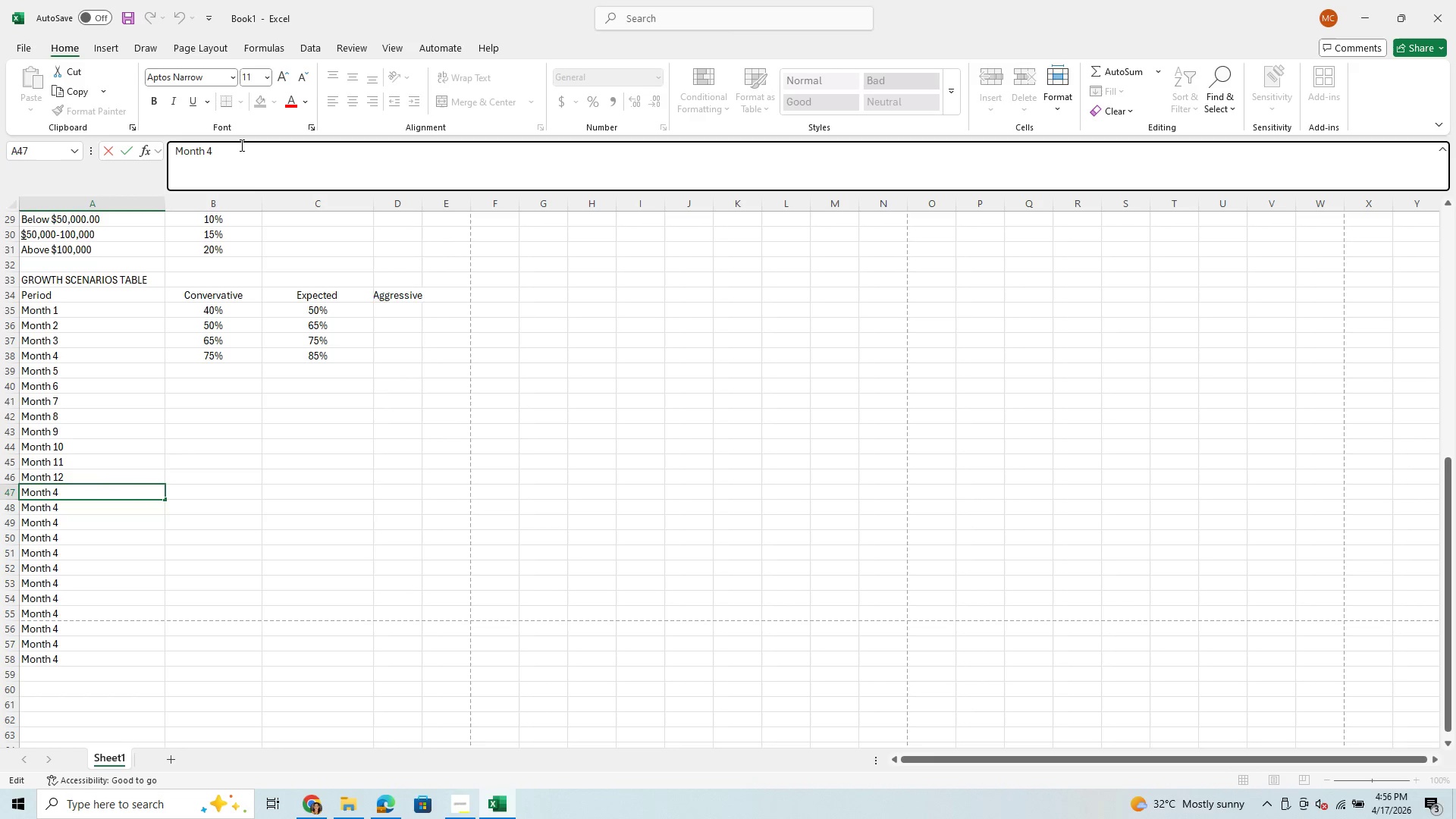 
key(Backspace)
type(13)
 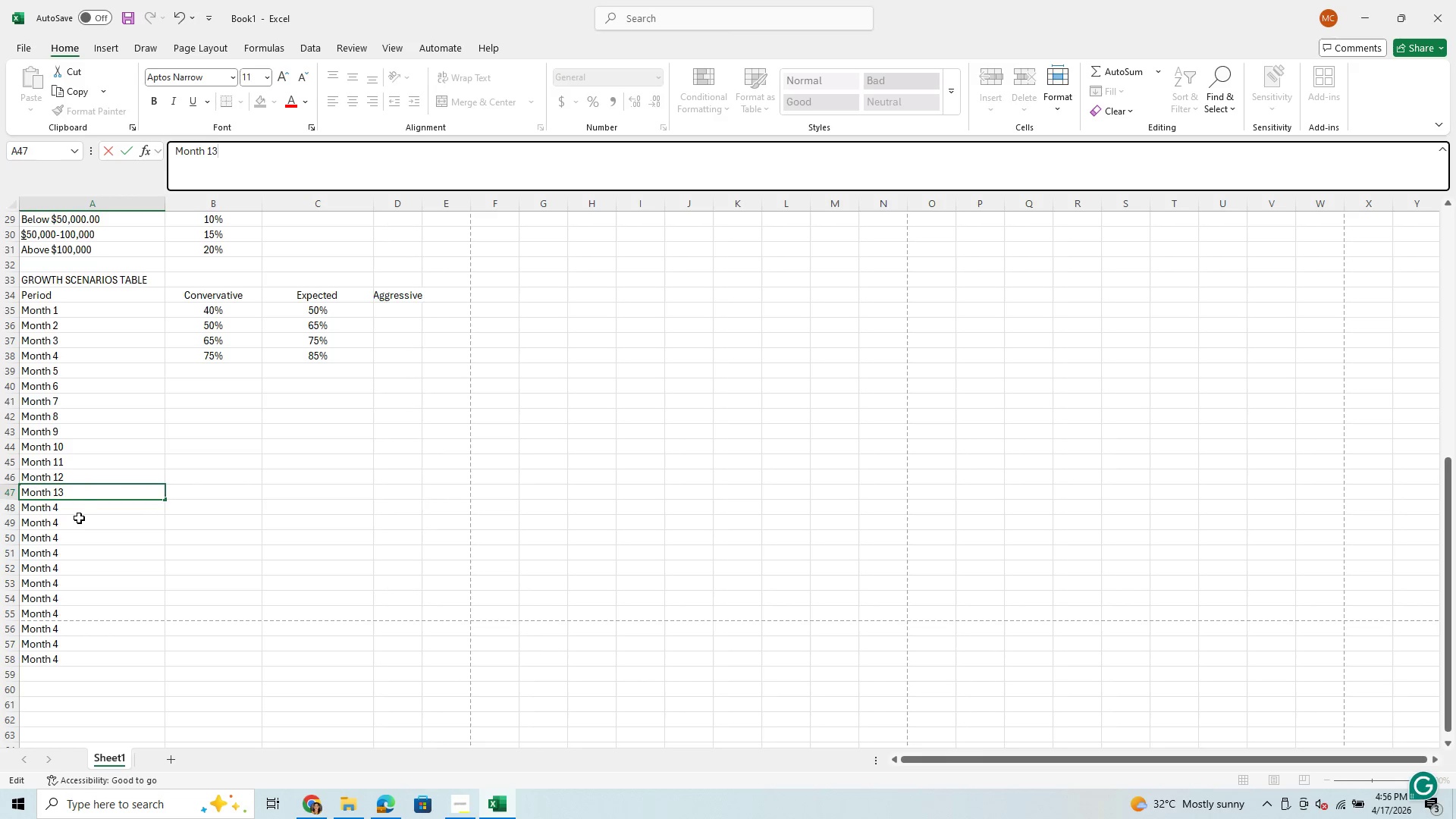 
left_click([83, 504])
 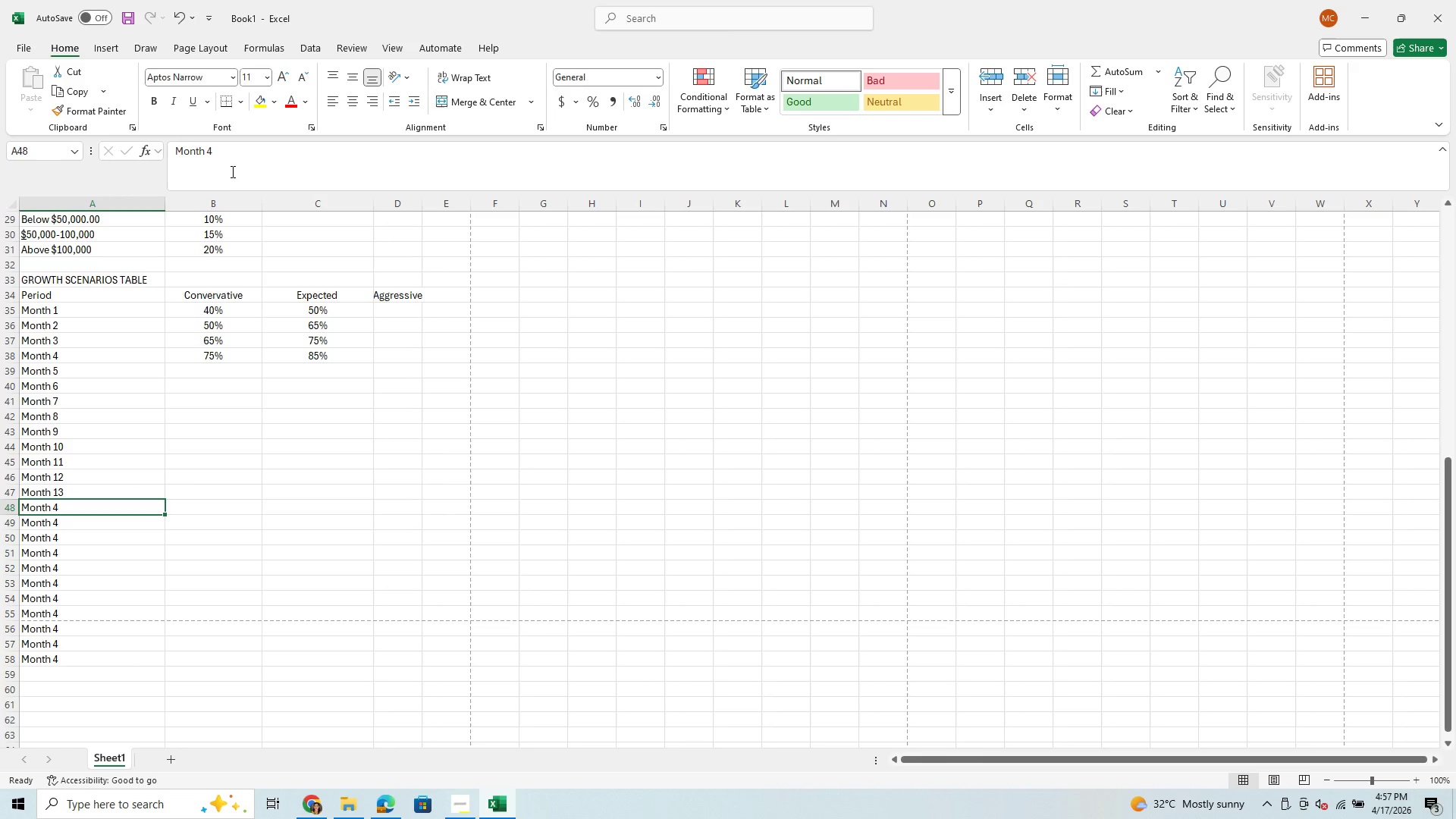 
left_click([237, 152])
 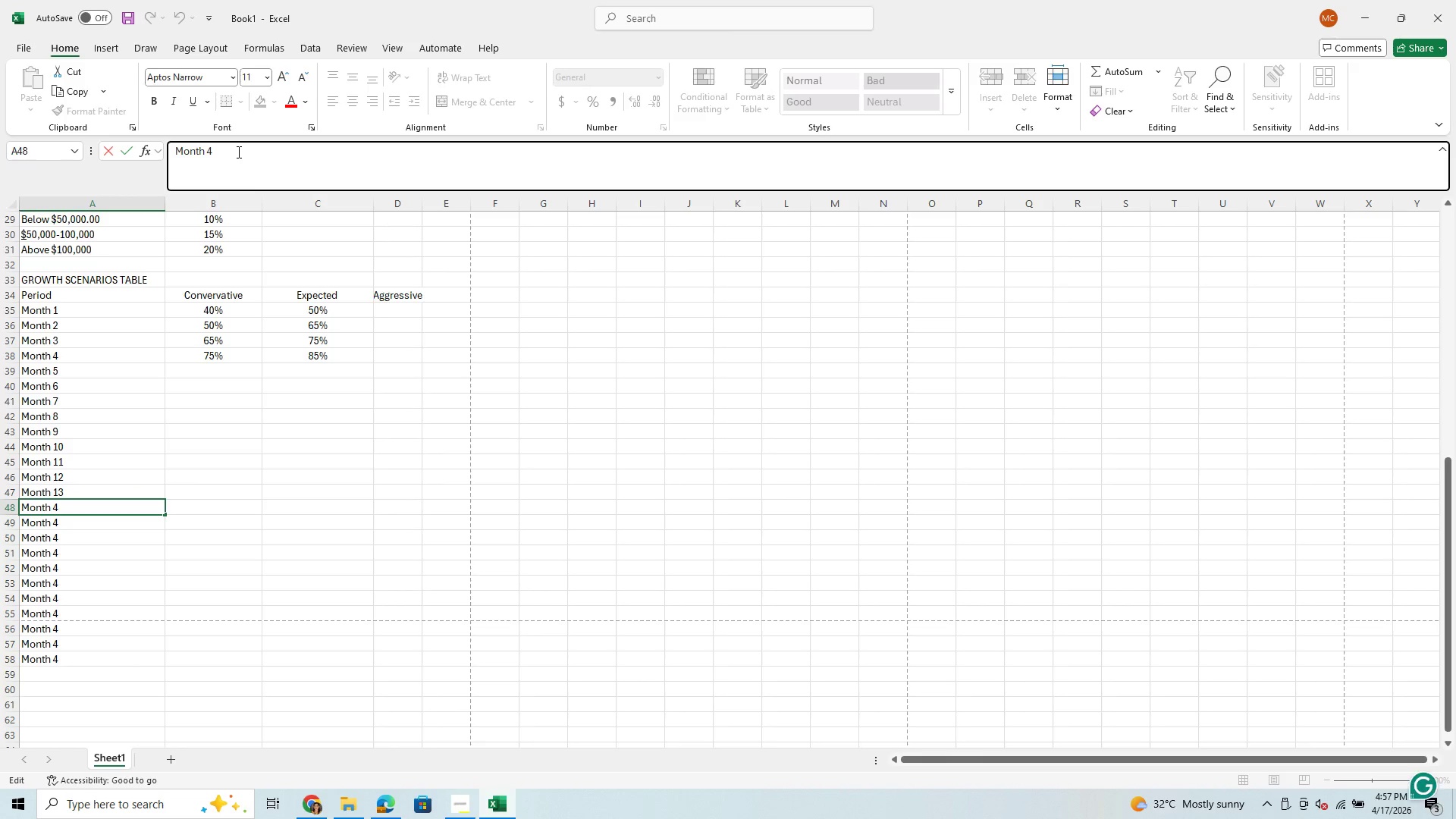 
key(Backspace)
type(14)
 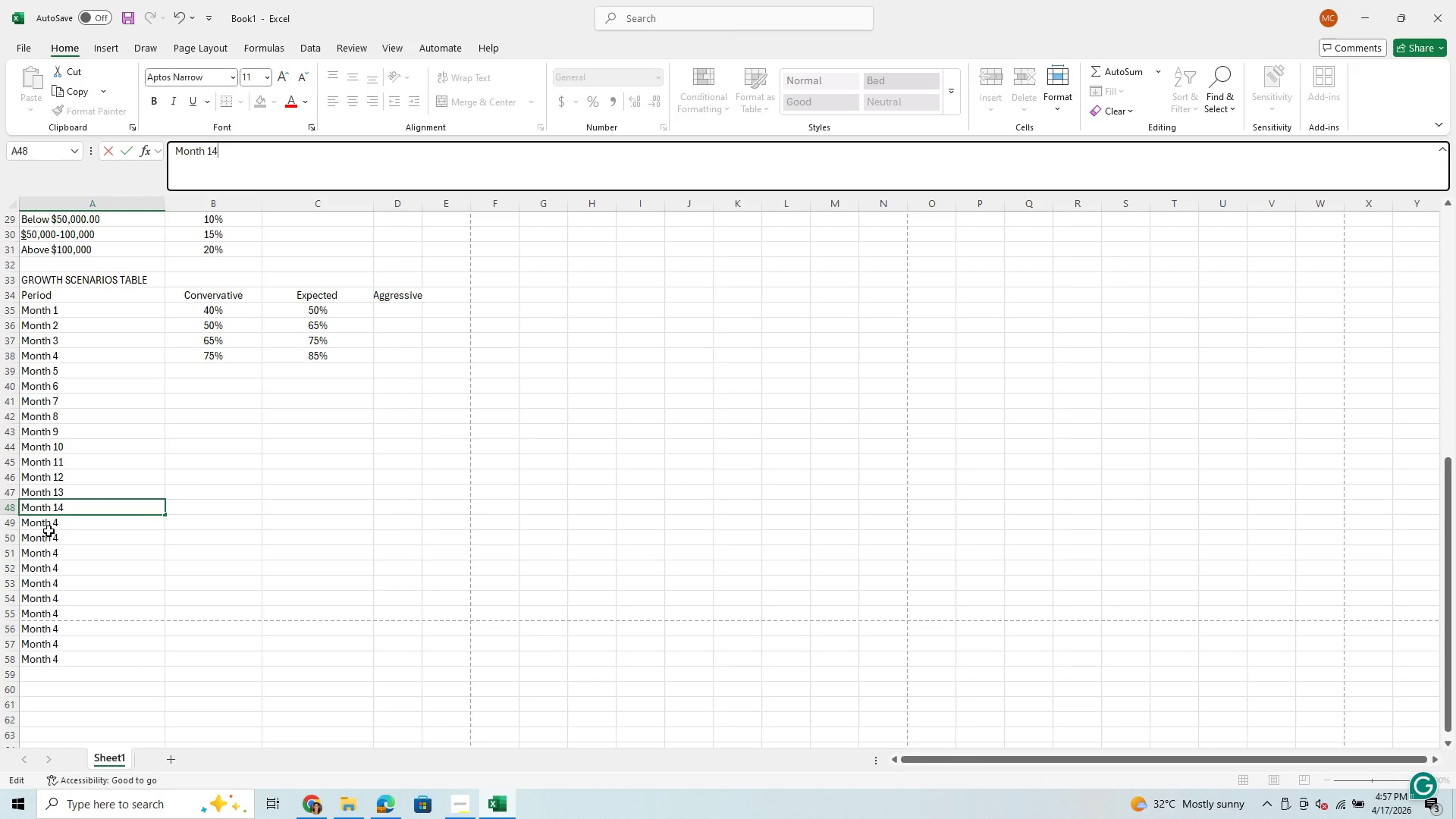 
left_click([52, 527])
 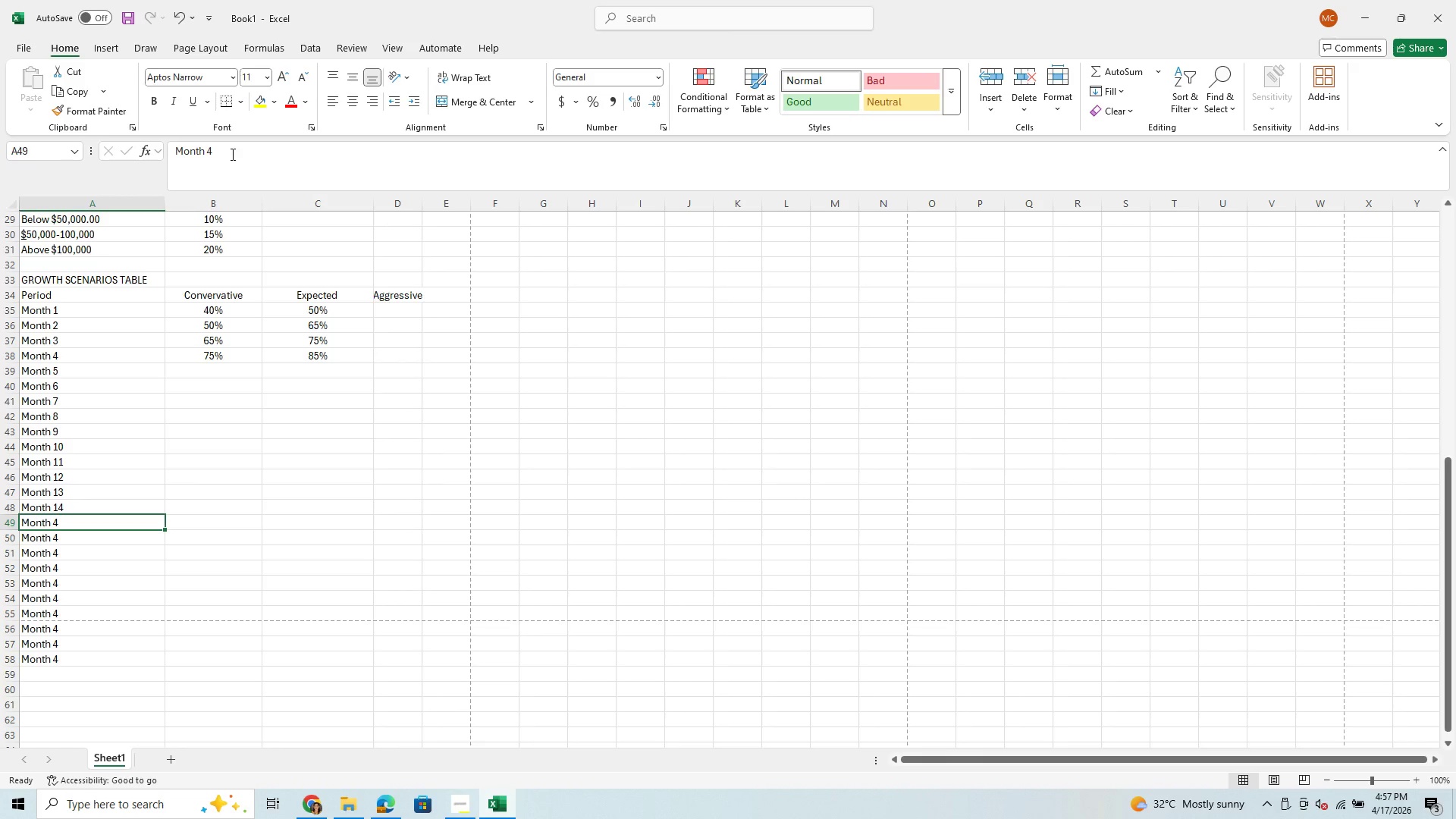 
left_click([231, 154])
 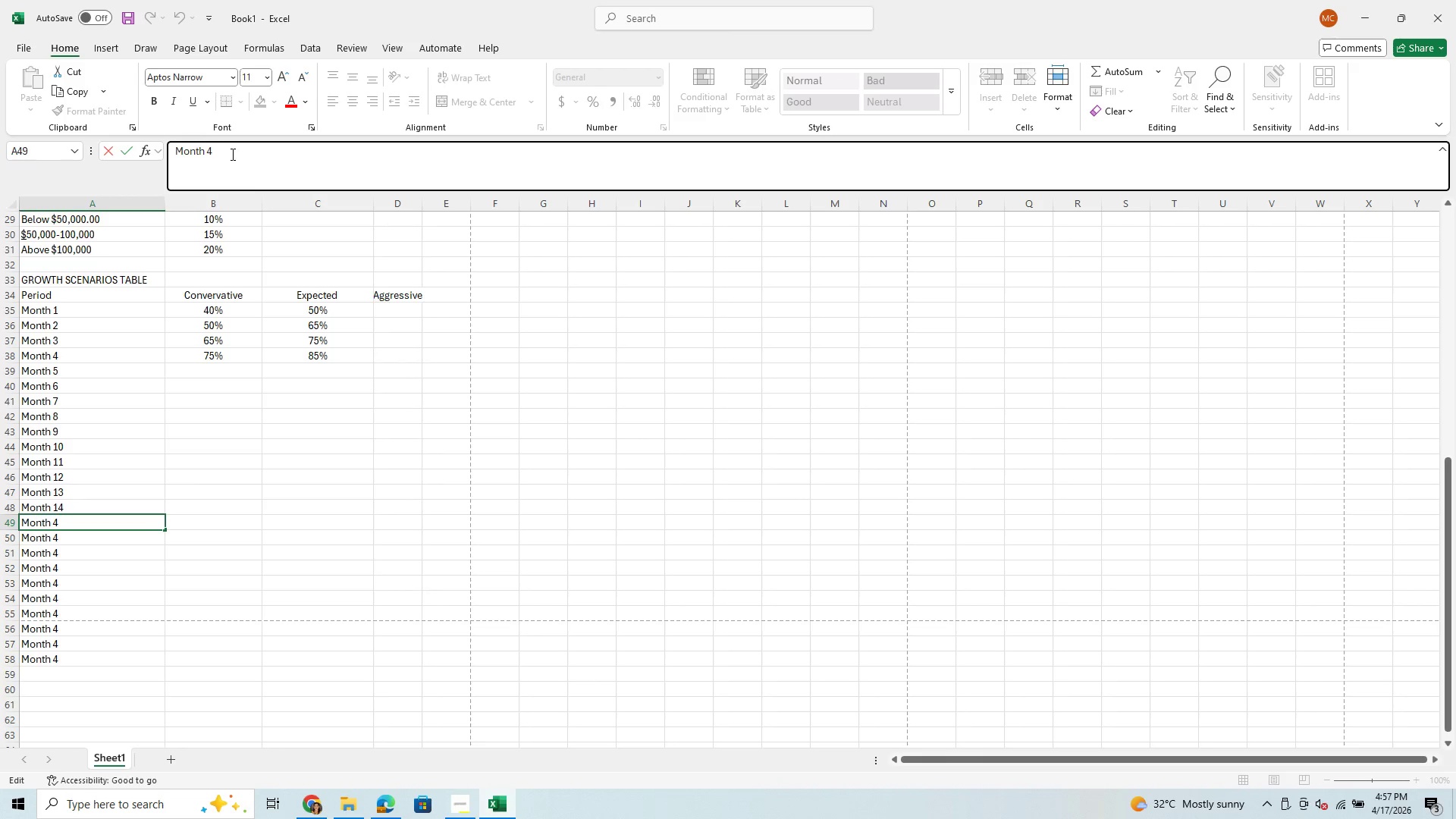 
key(Backspace)
type(15)
 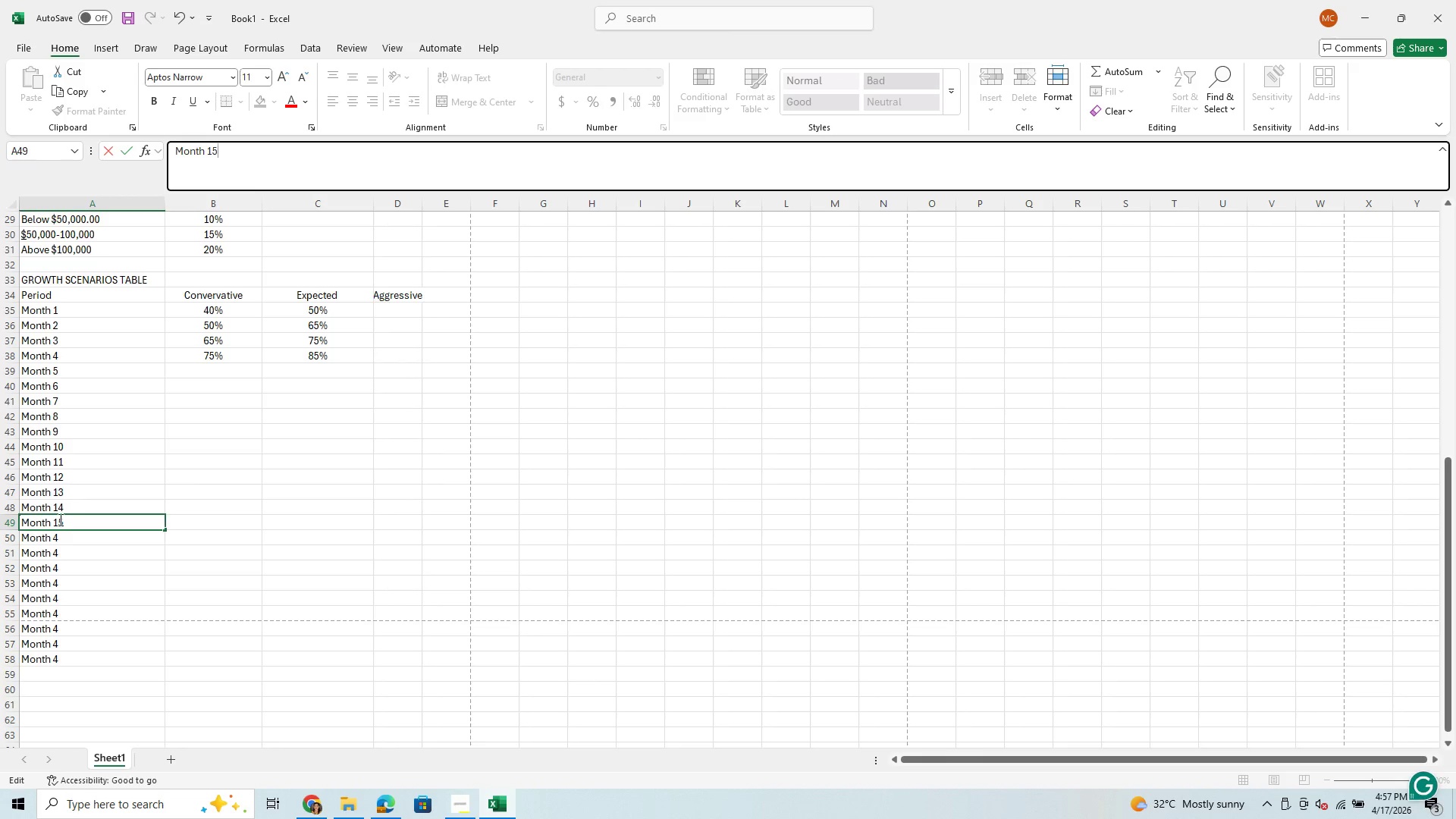 
left_click([57, 539])
 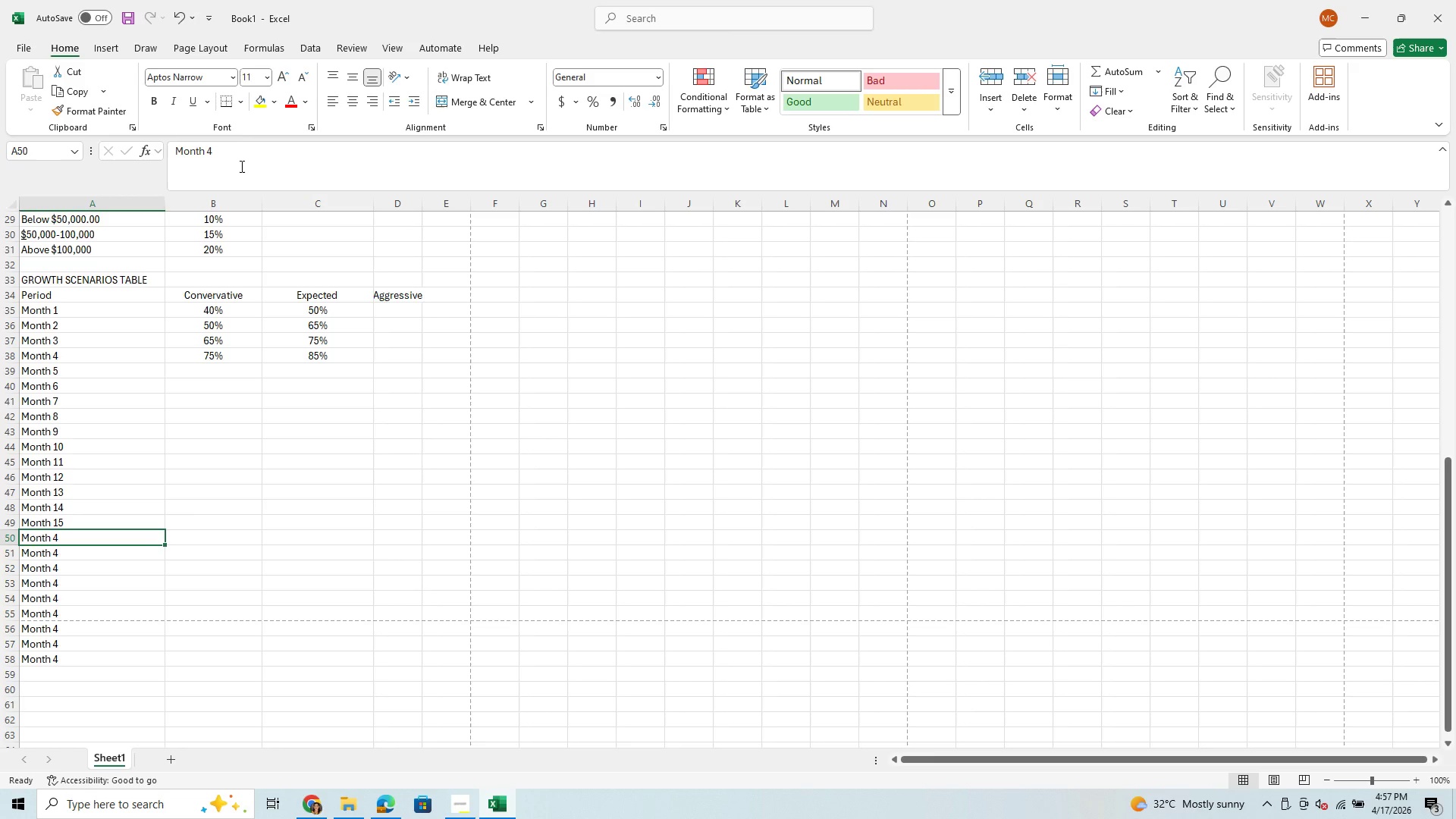 
left_click([240, 147])
 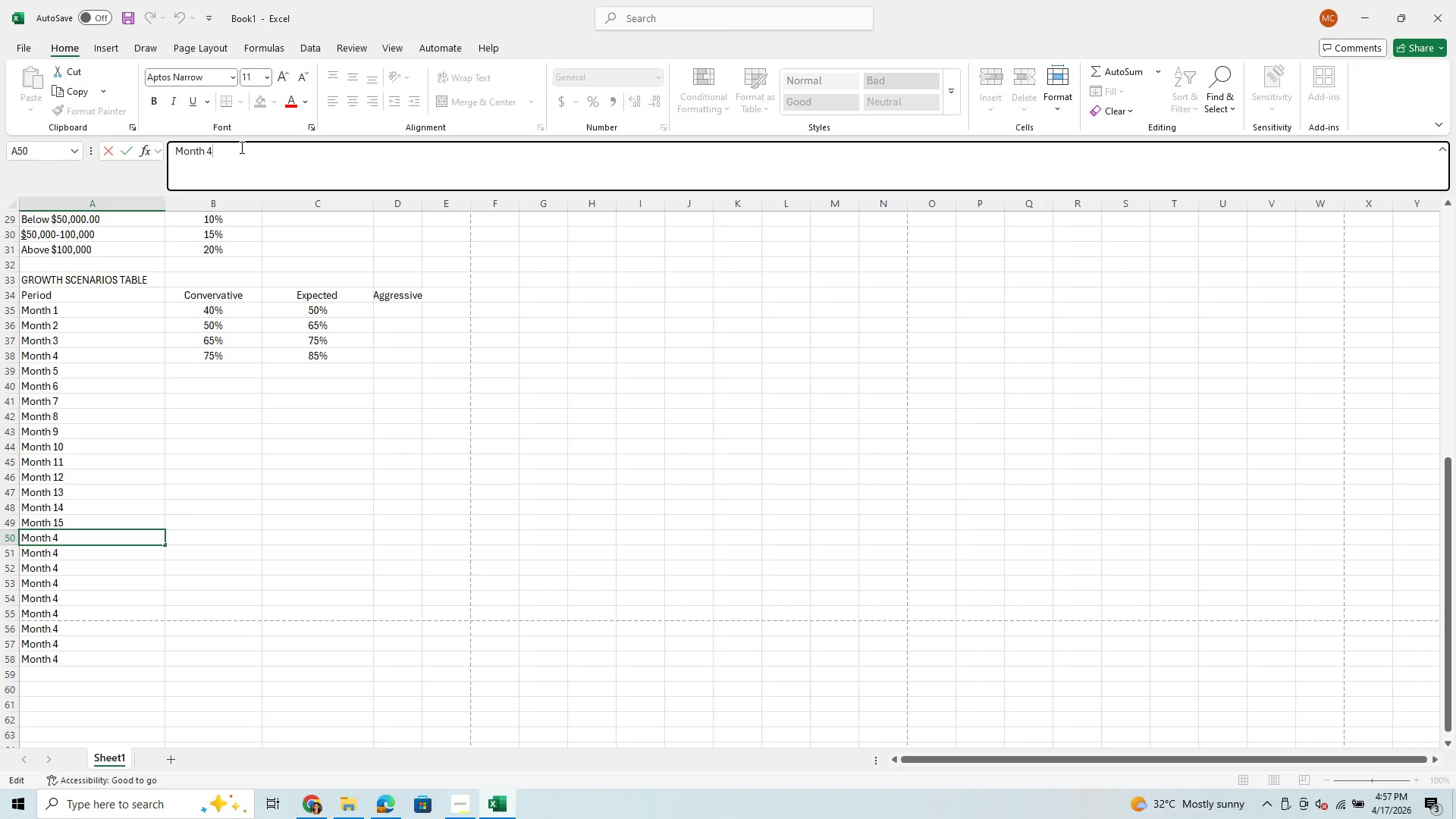 
key(Backspace)
type(16)
 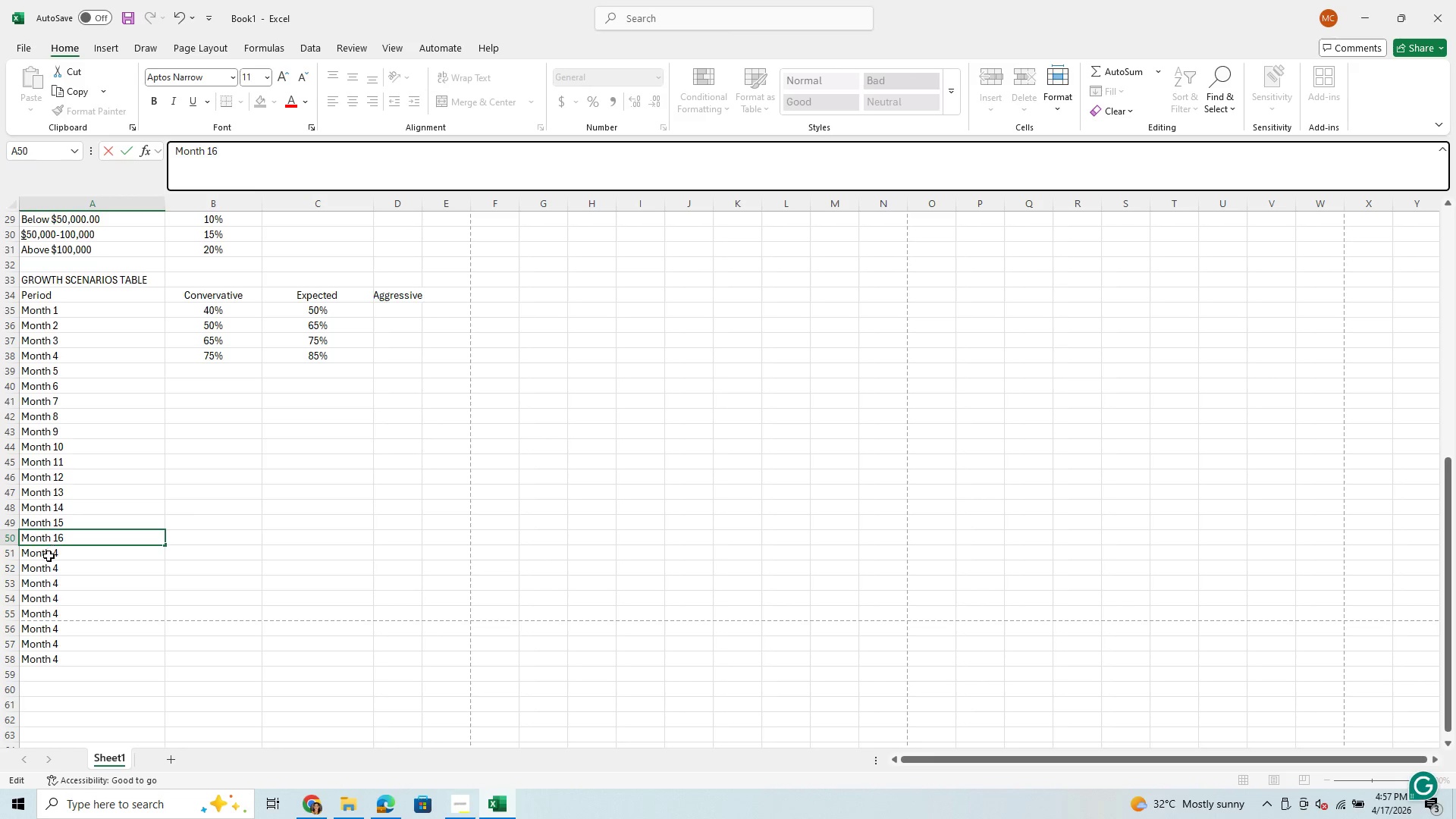 
left_click([49, 556])
 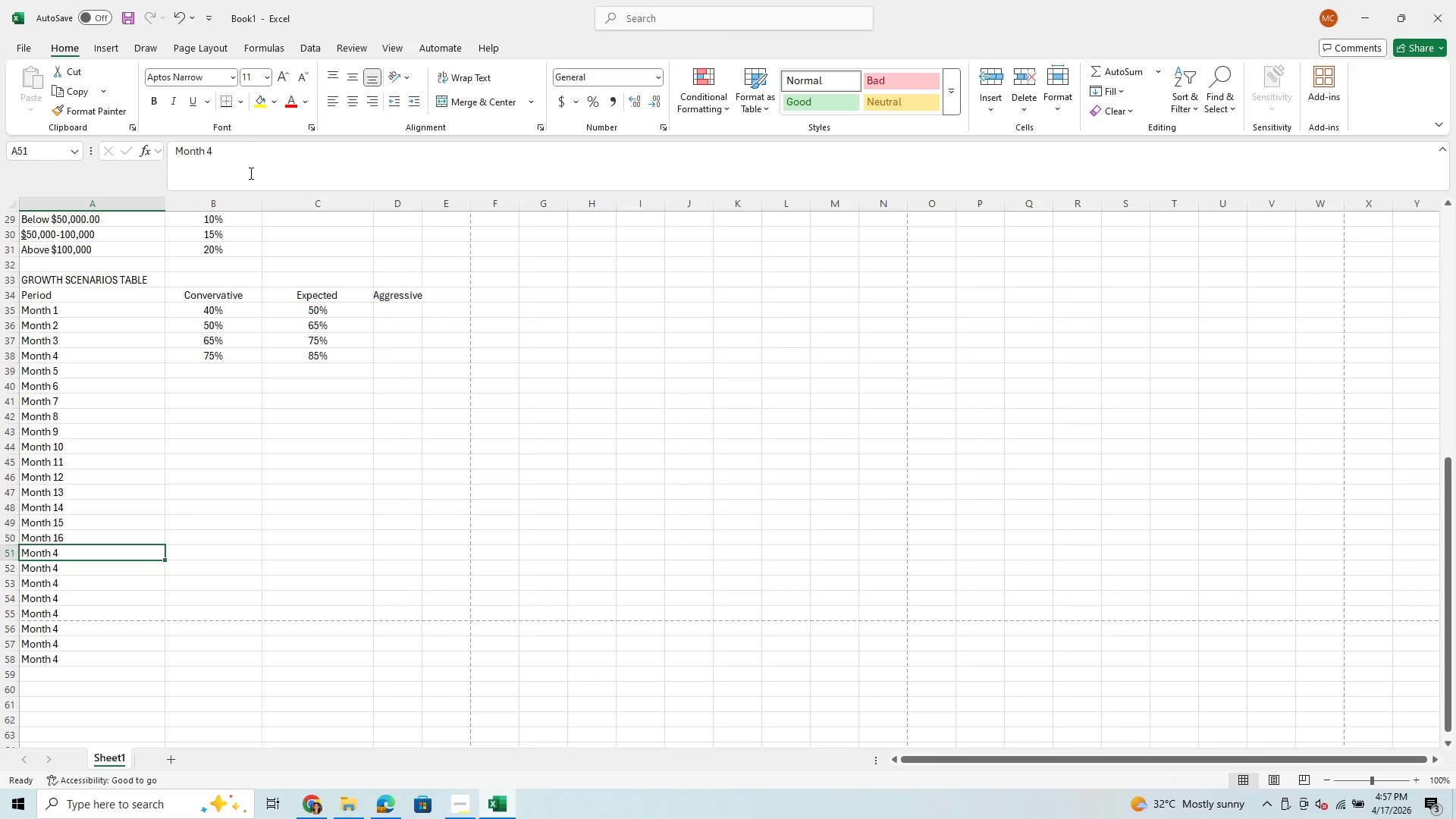 
left_click([249, 149])
 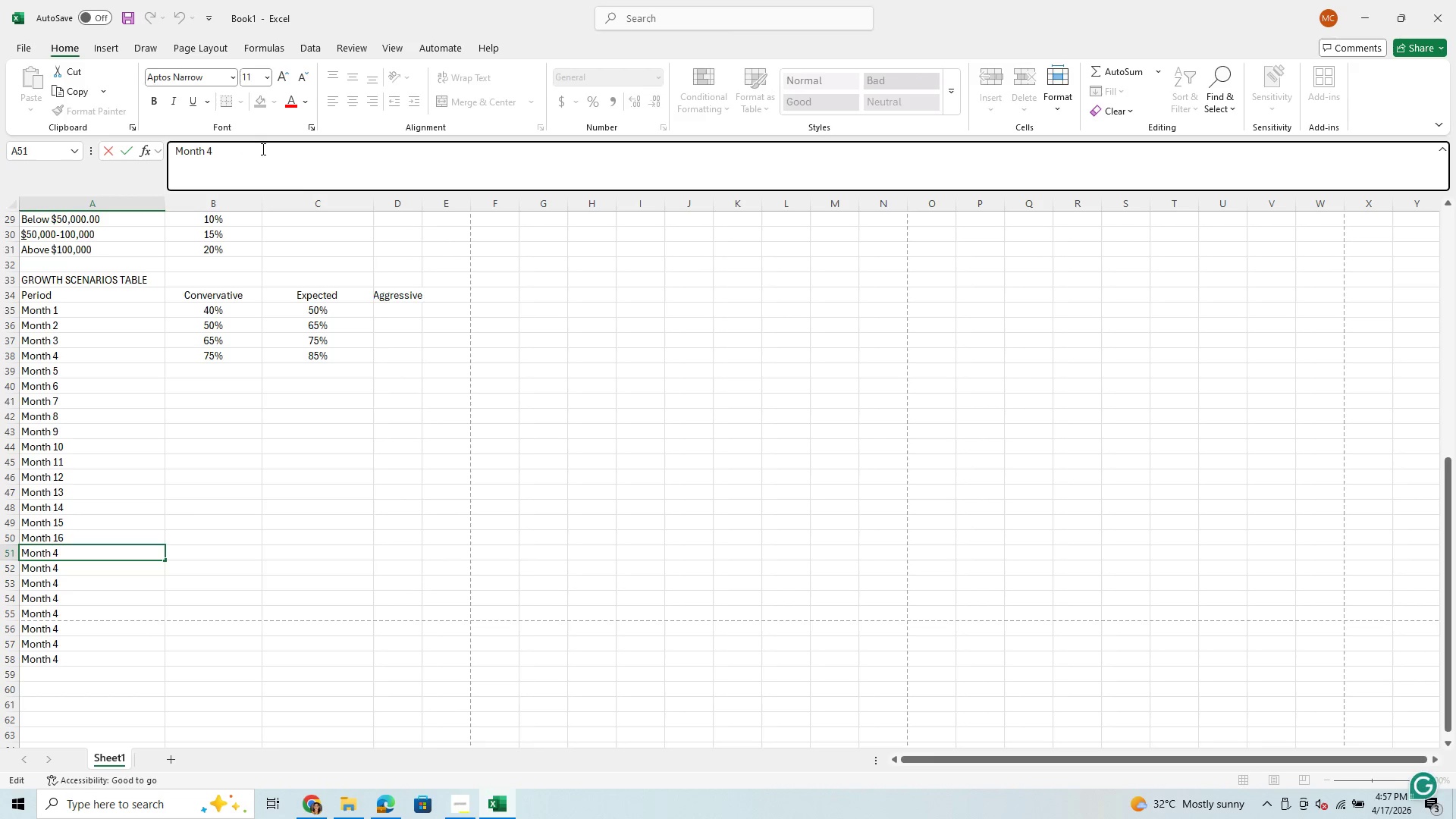 
key(Backspace)
type(17)
 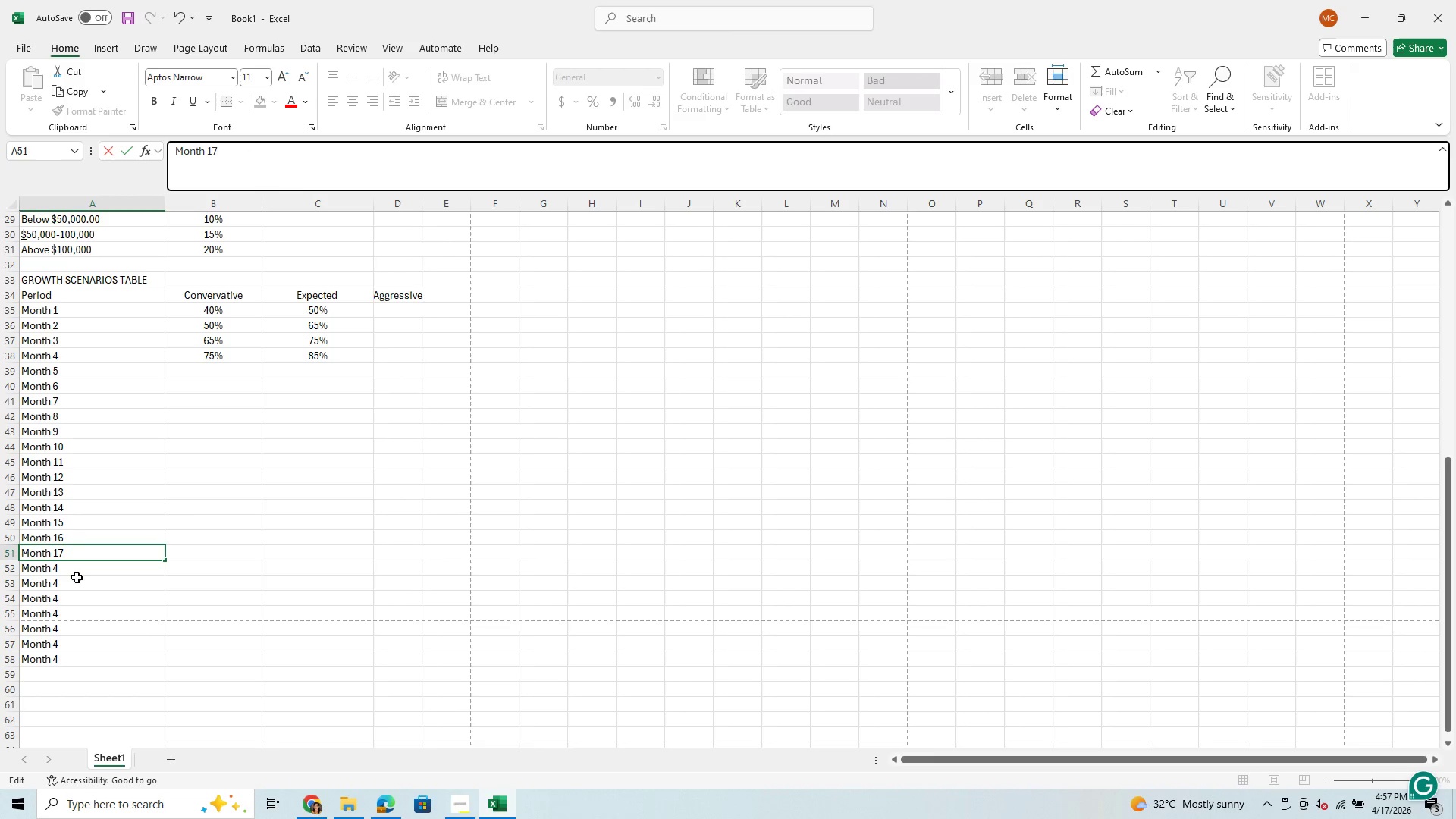 
left_click([78, 571])
 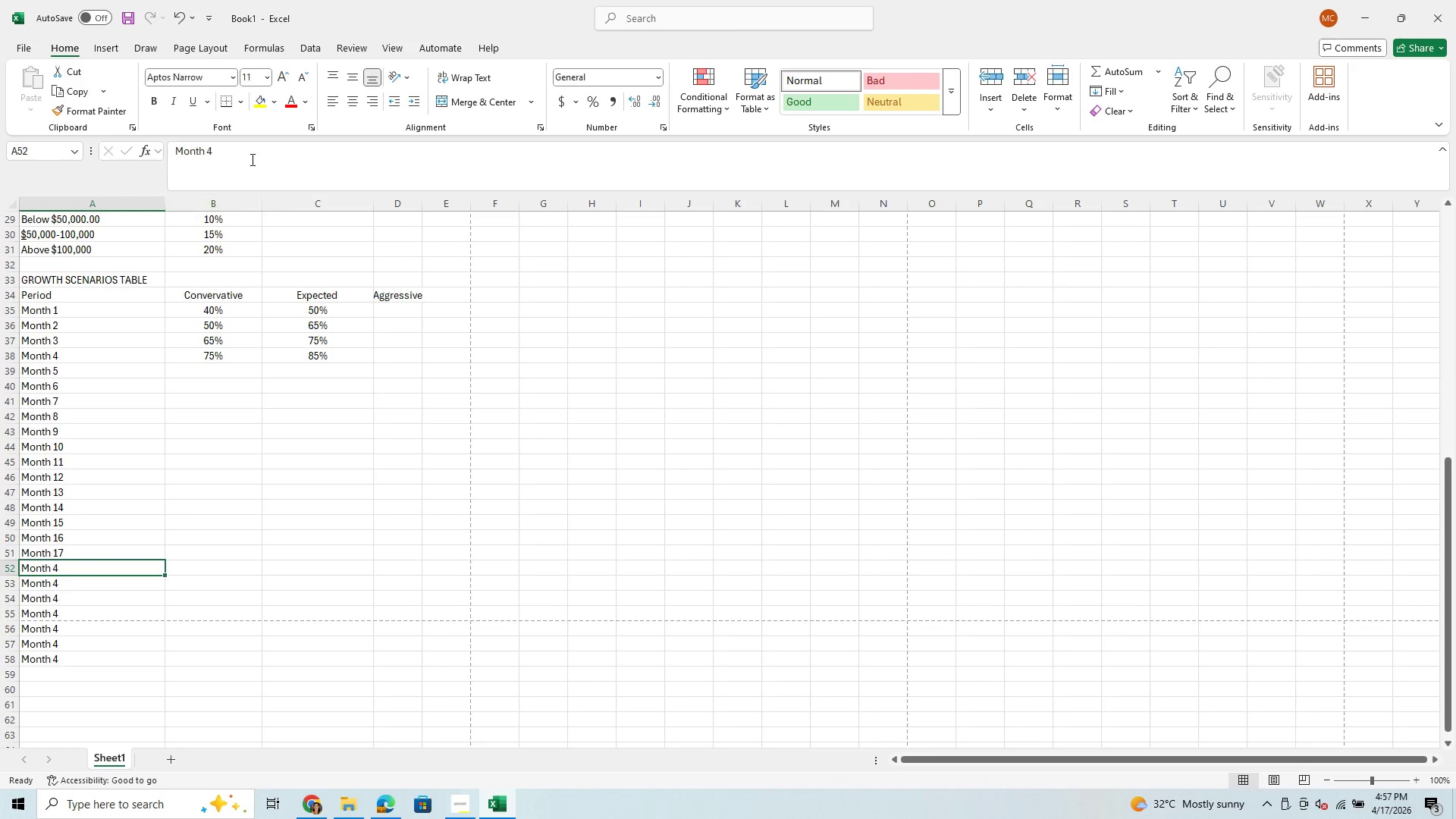 
left_click([255, 143])
 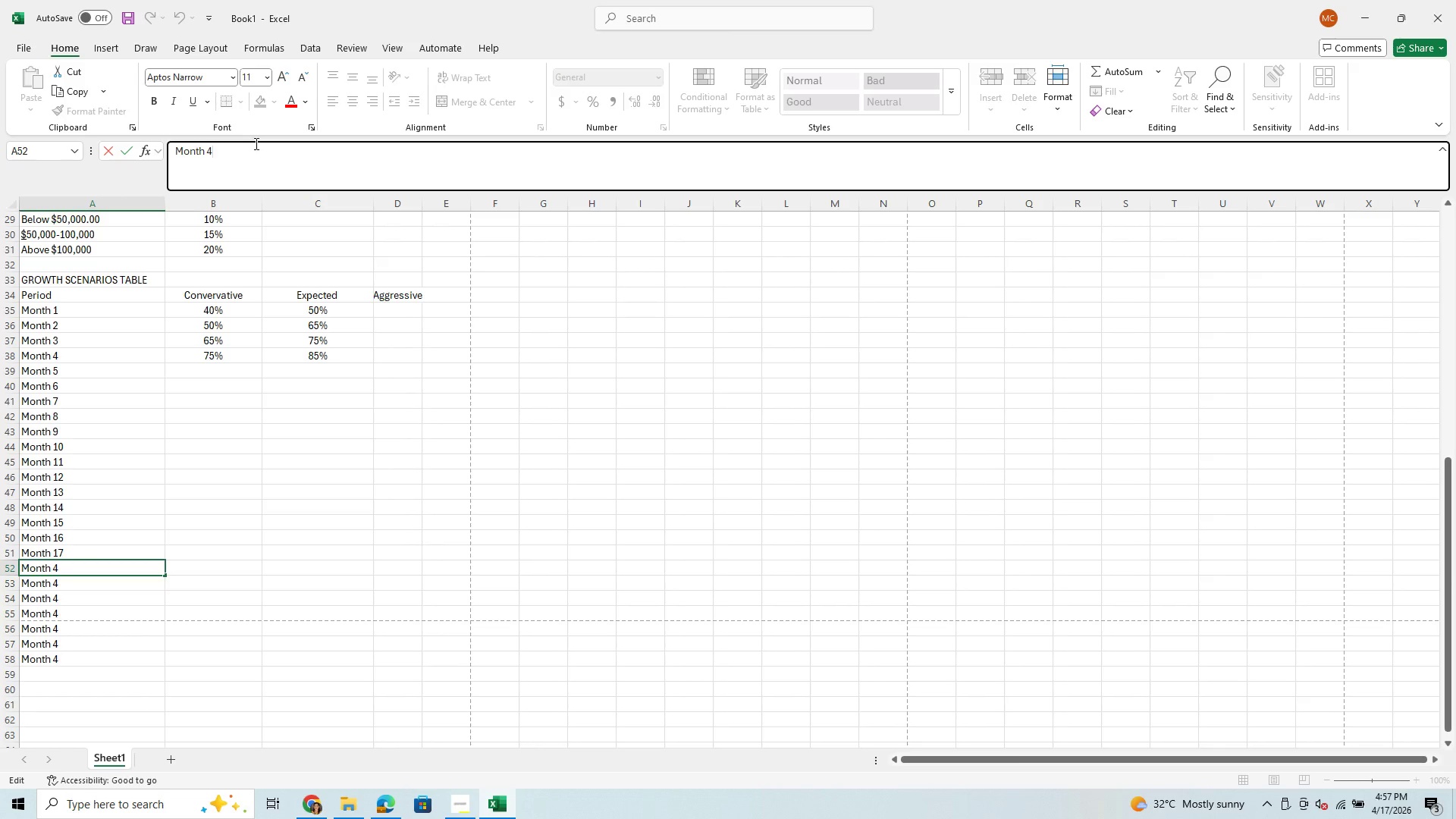 
key(Backspace)
type(18)
 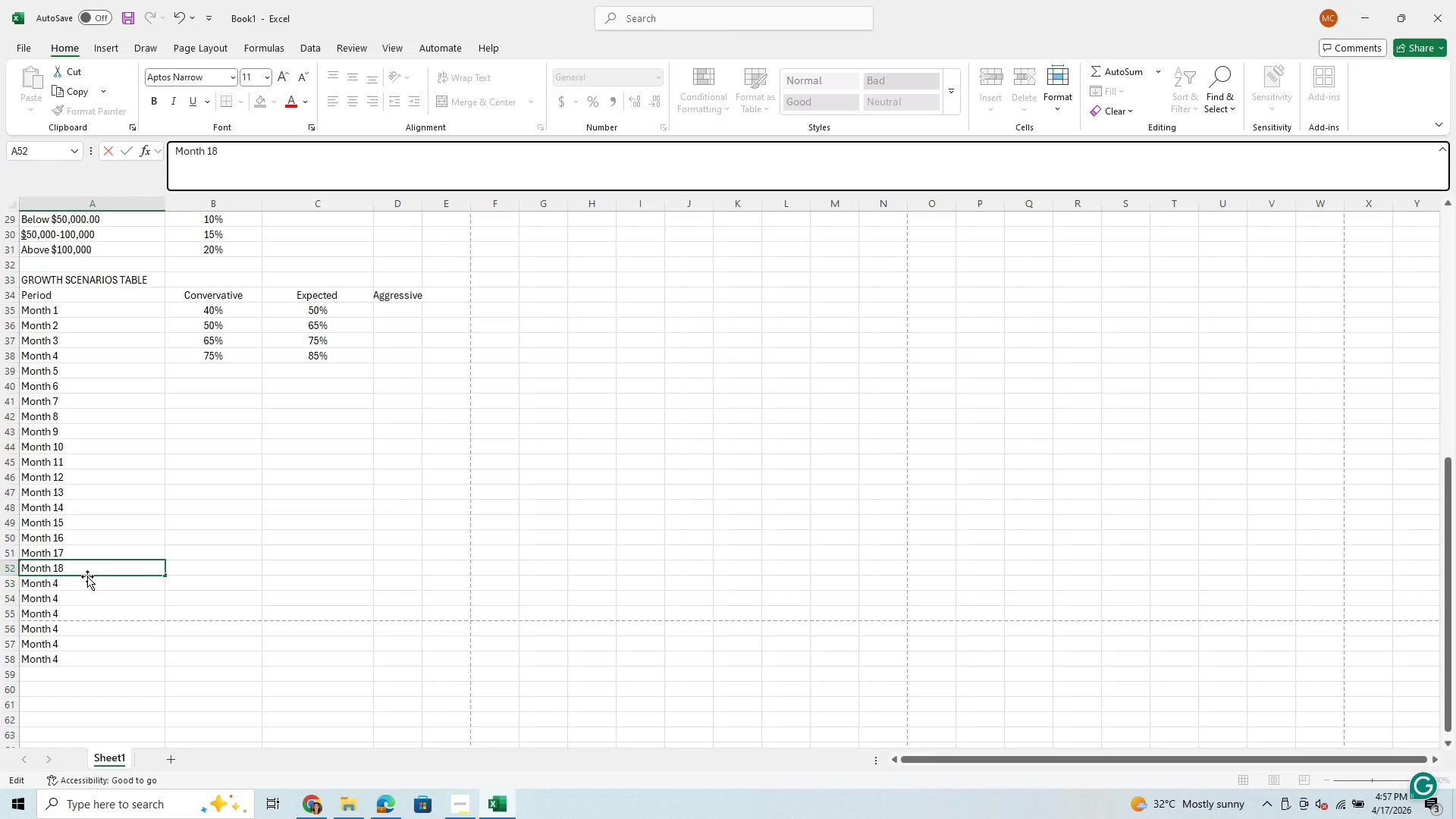 
left_click([88, 580])
 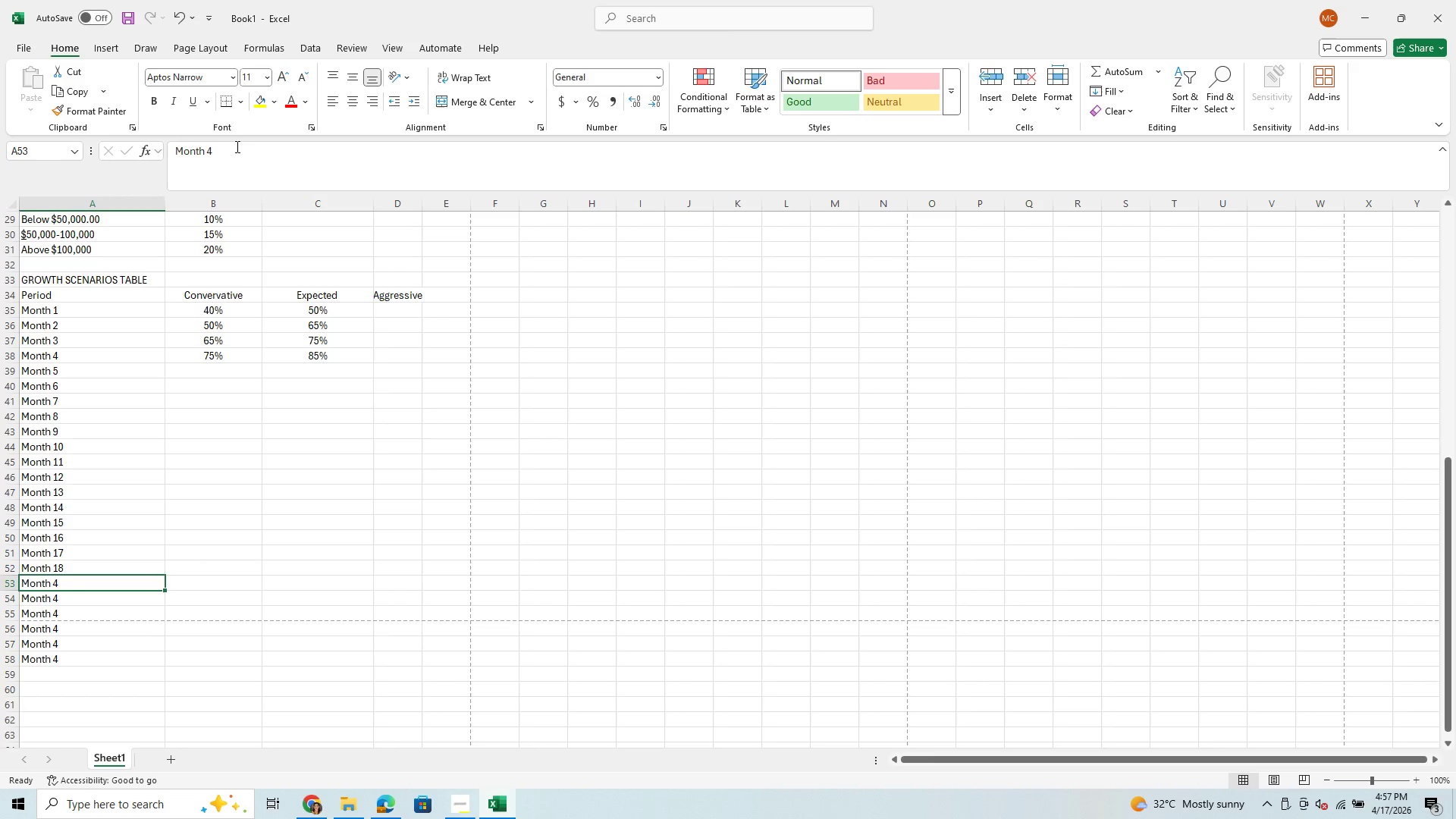 
left_click([236, 142])
 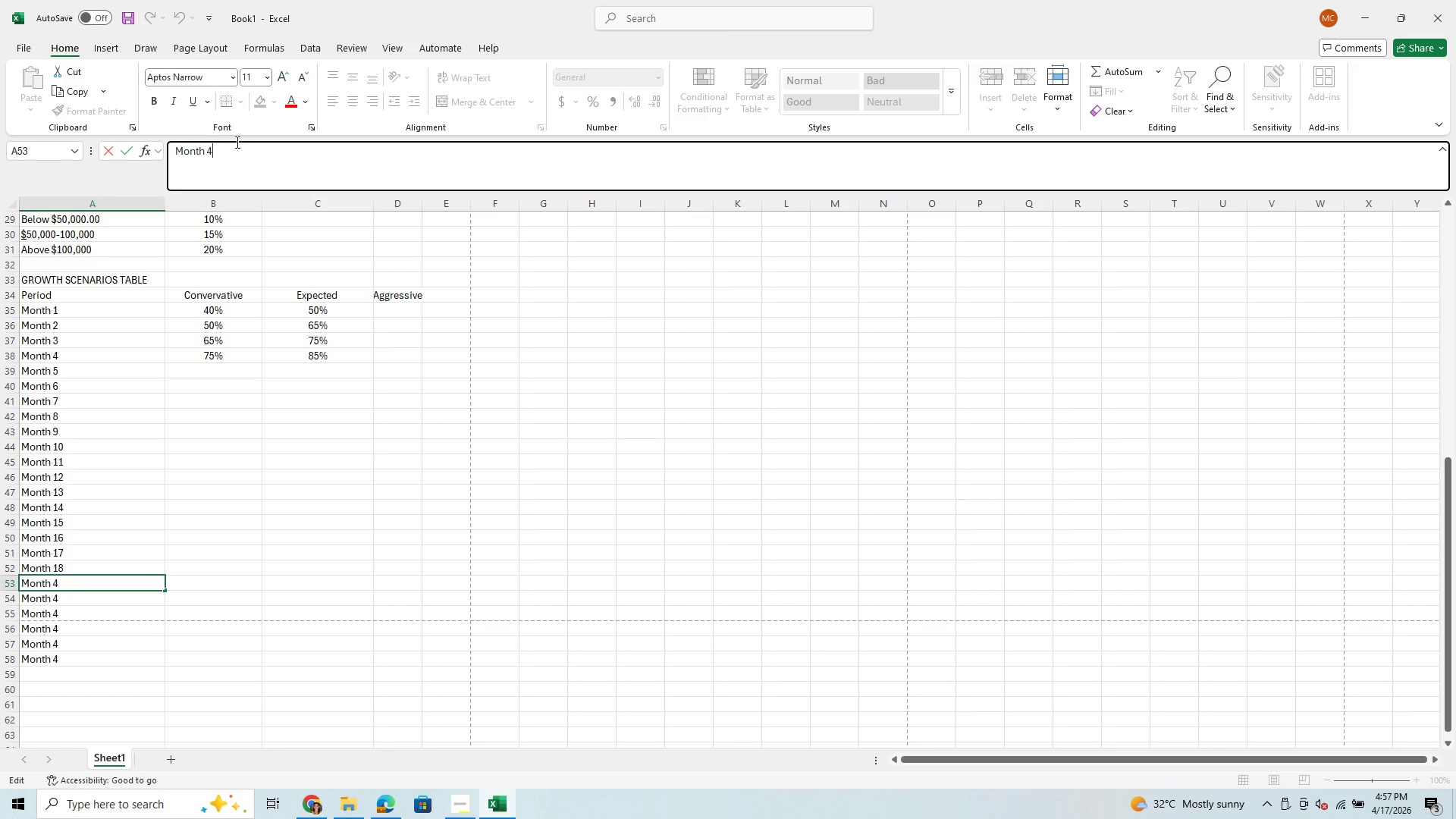 
key(Backspace)
type(19)
 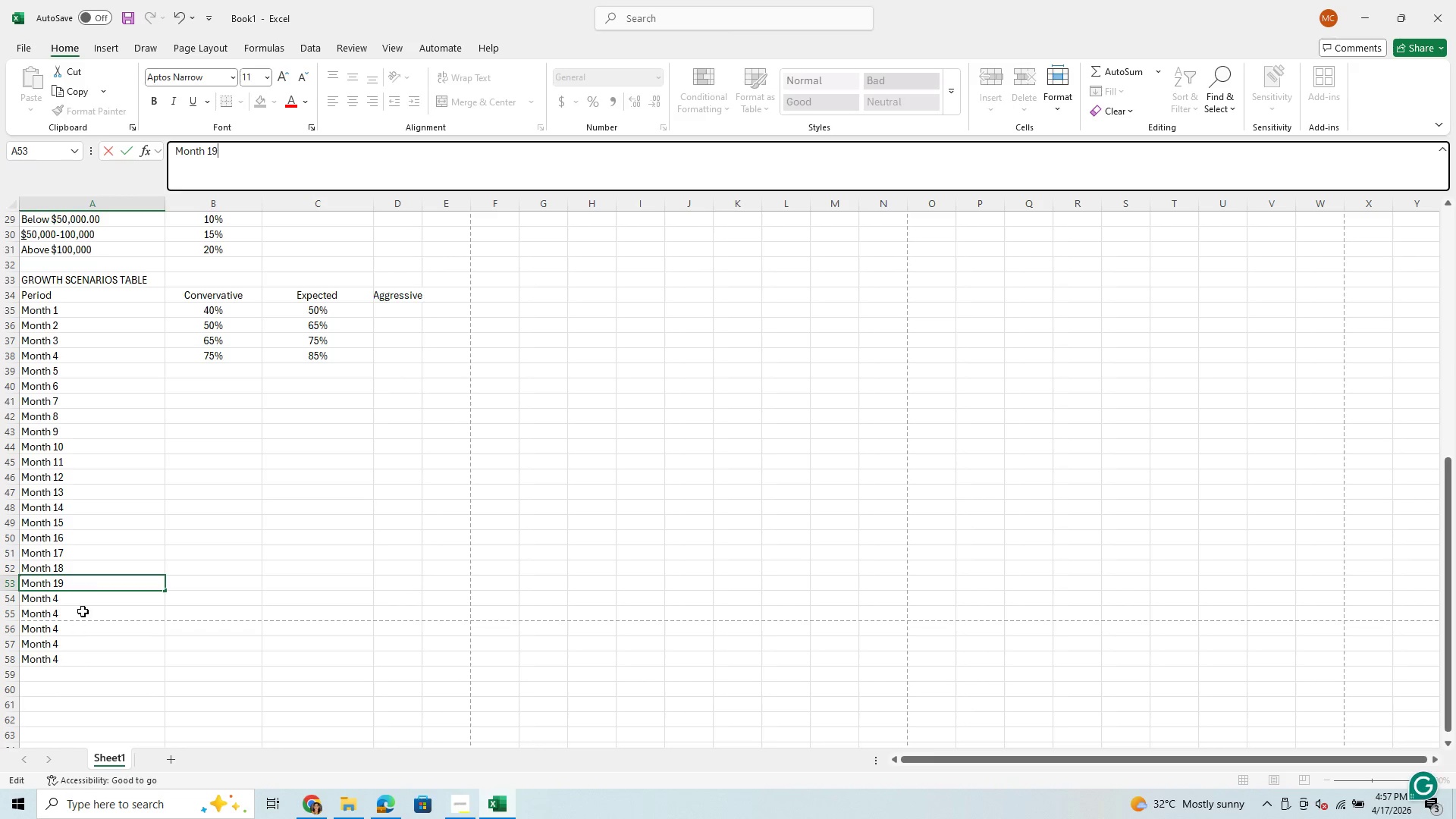 
left_click([83, 603])
 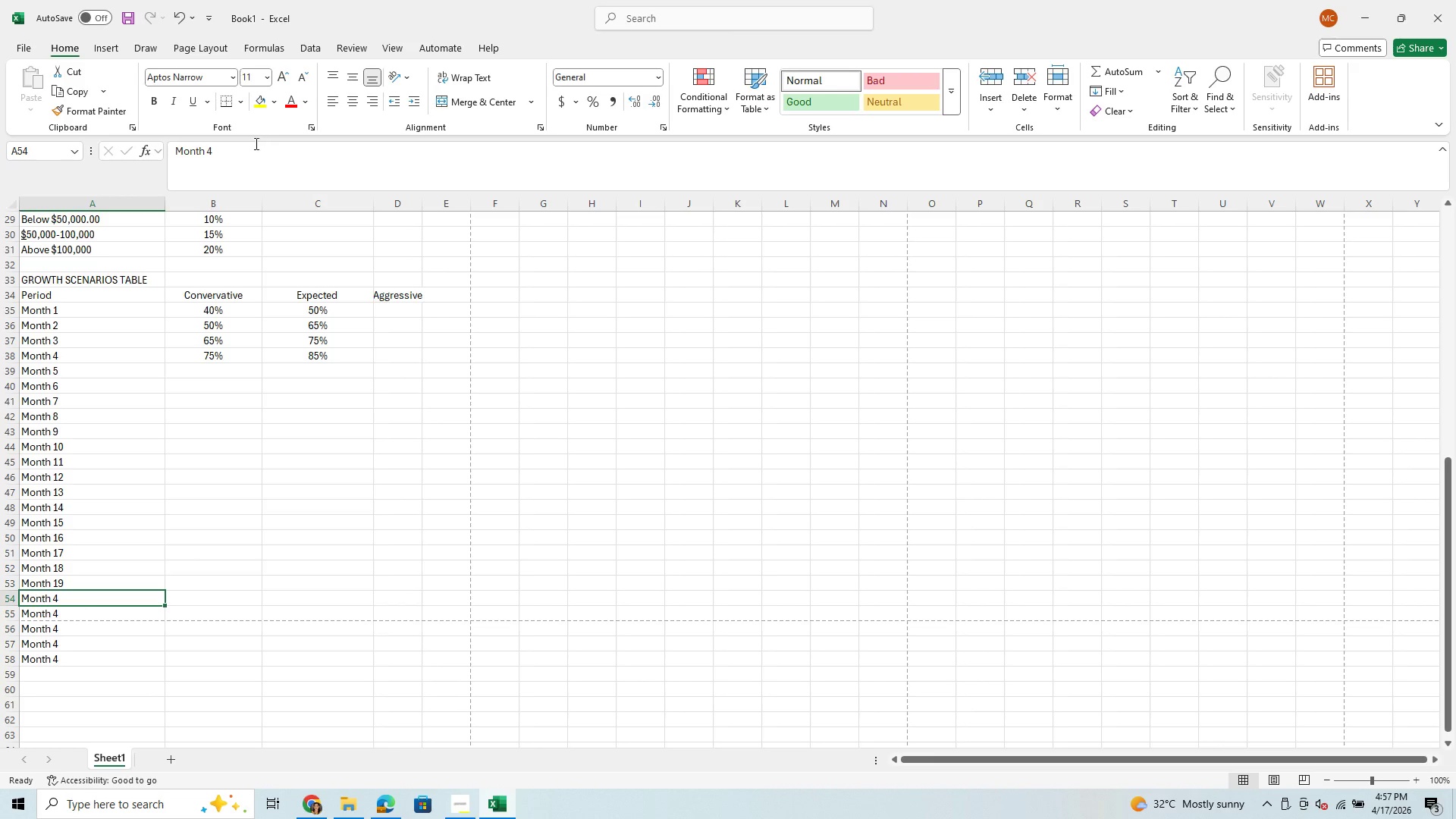 
left_click([253, 151])
 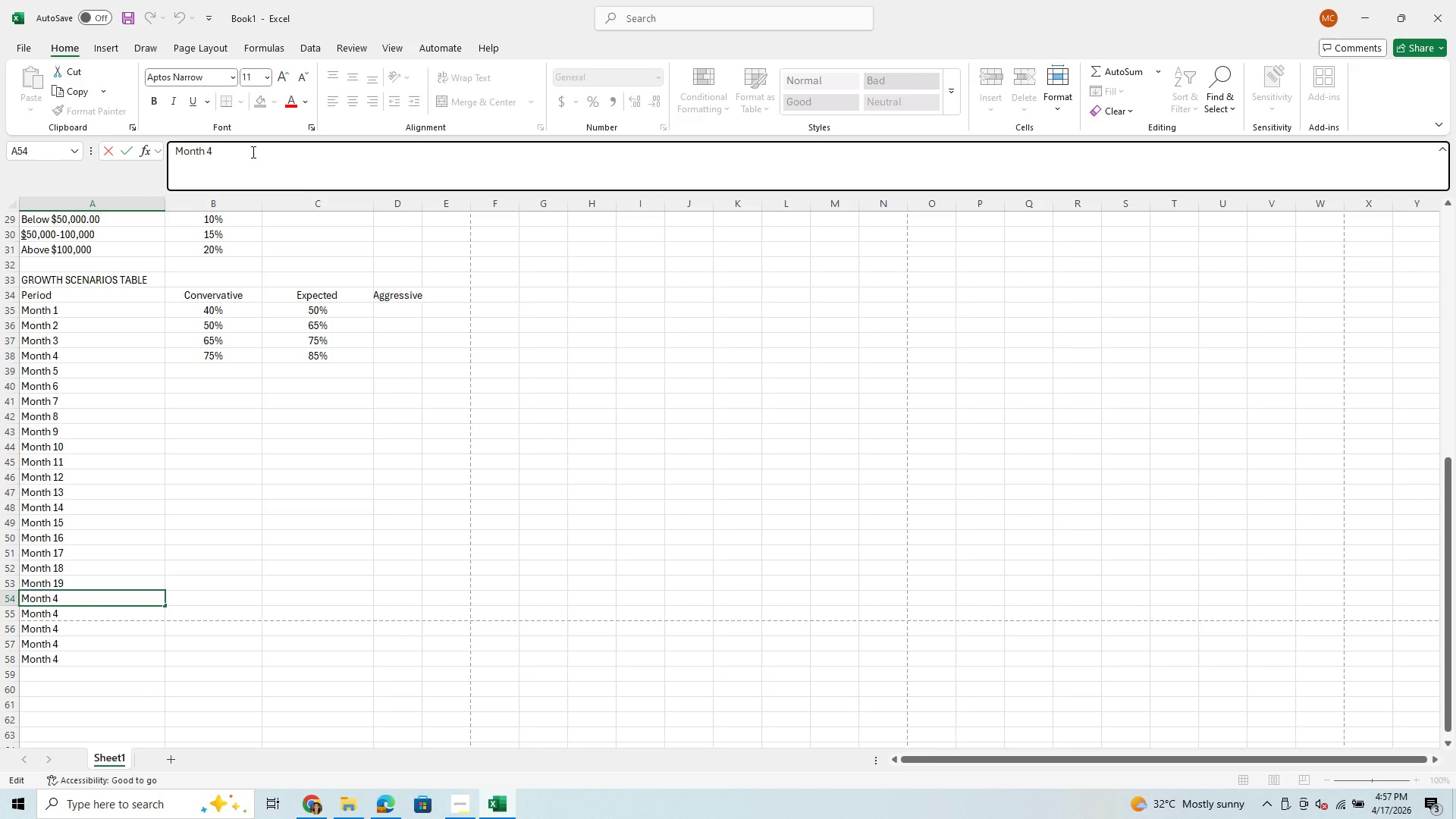 
key(Backspace)
type(20)
 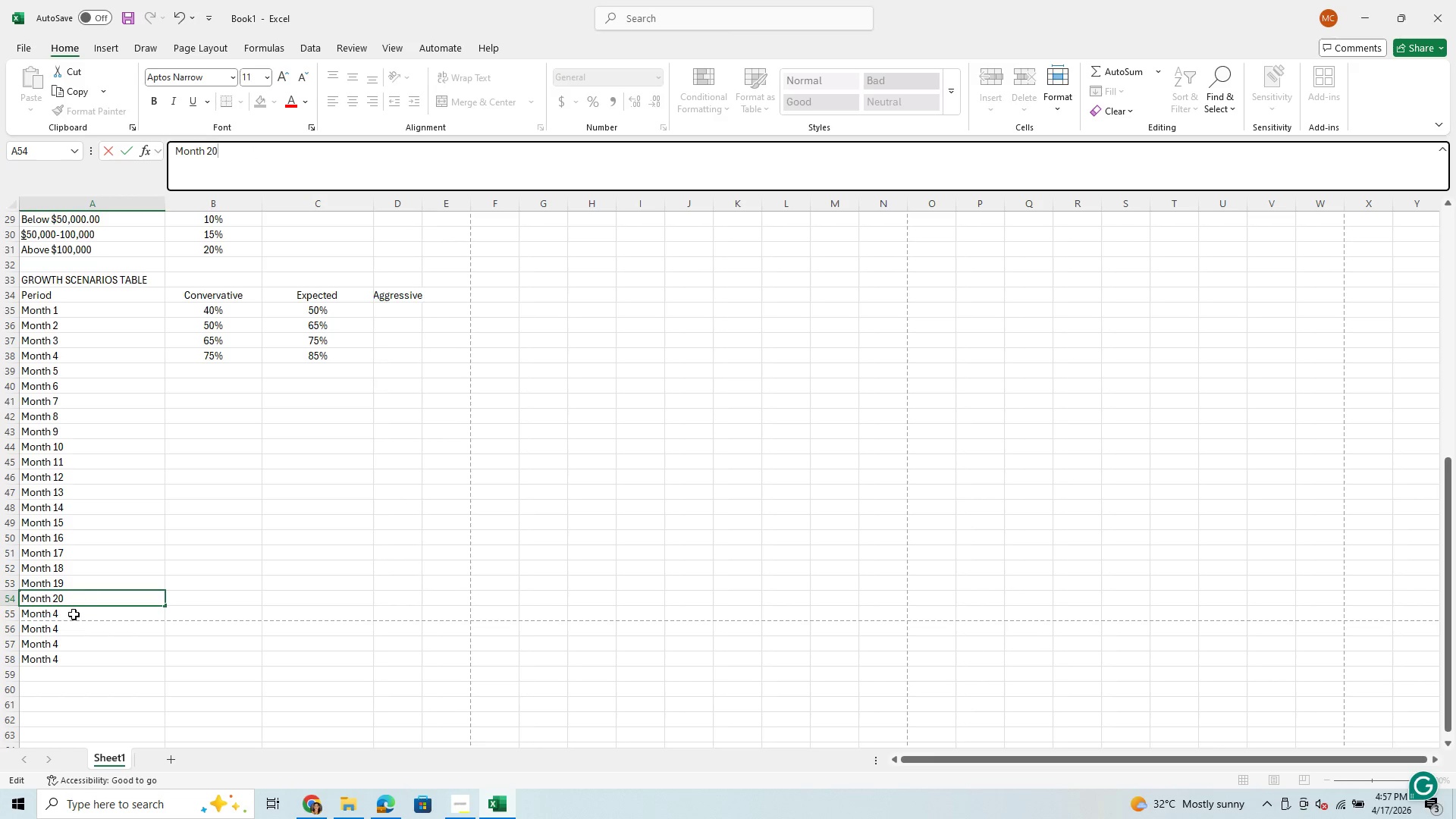 
left_click([69, 615])
 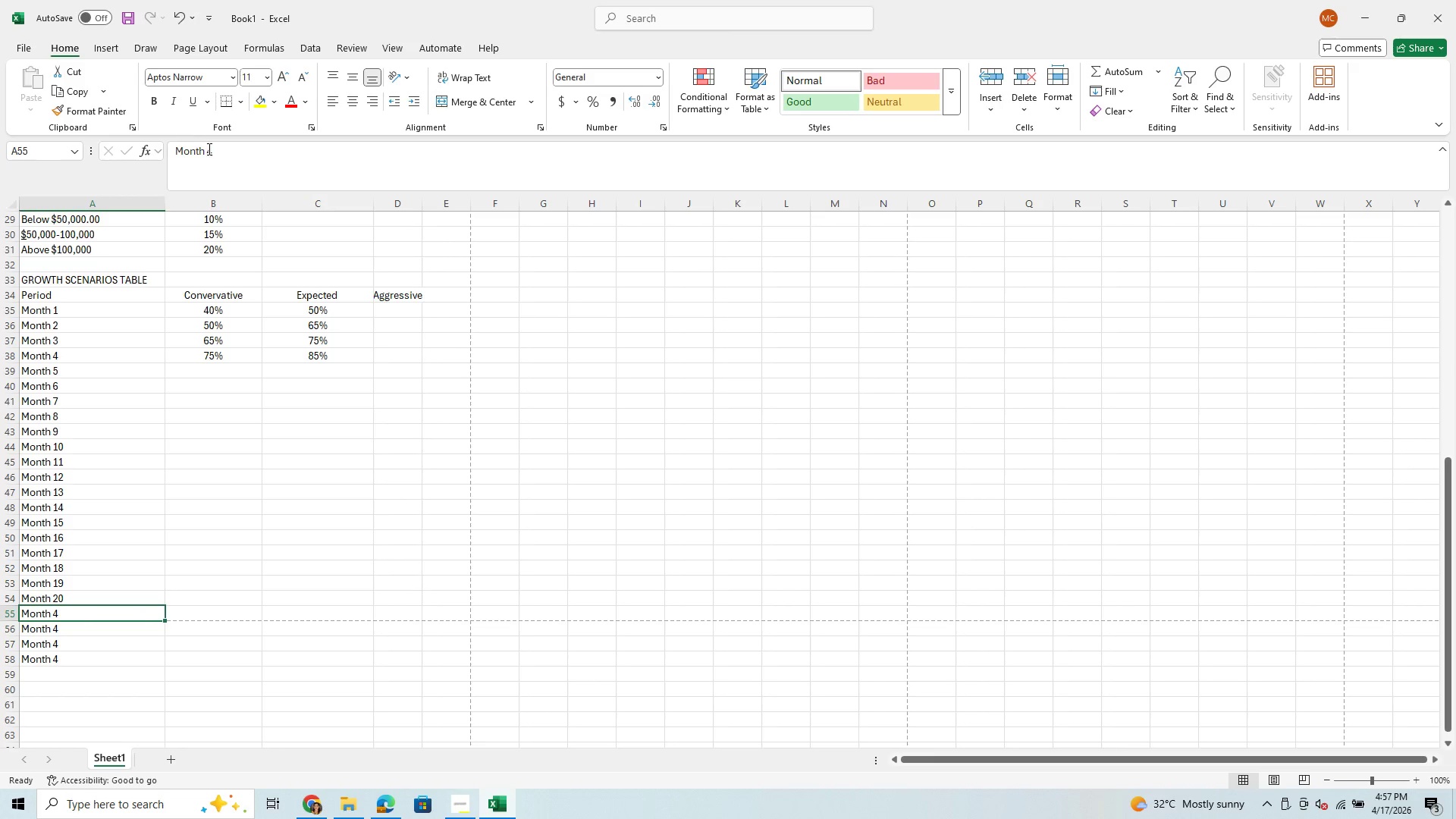 
left_click([212, 149])
 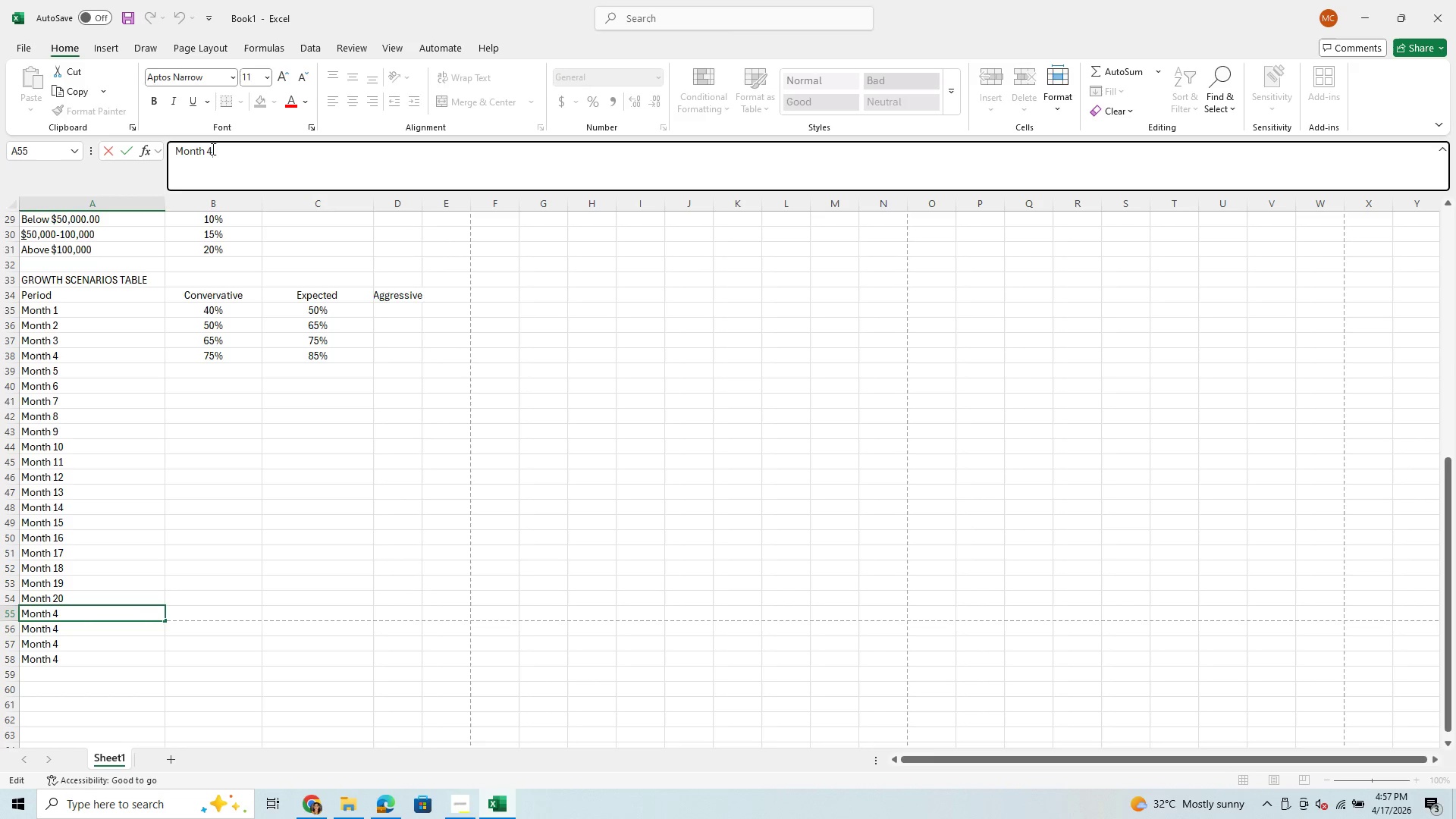 
key(Backspace)
type(21)
 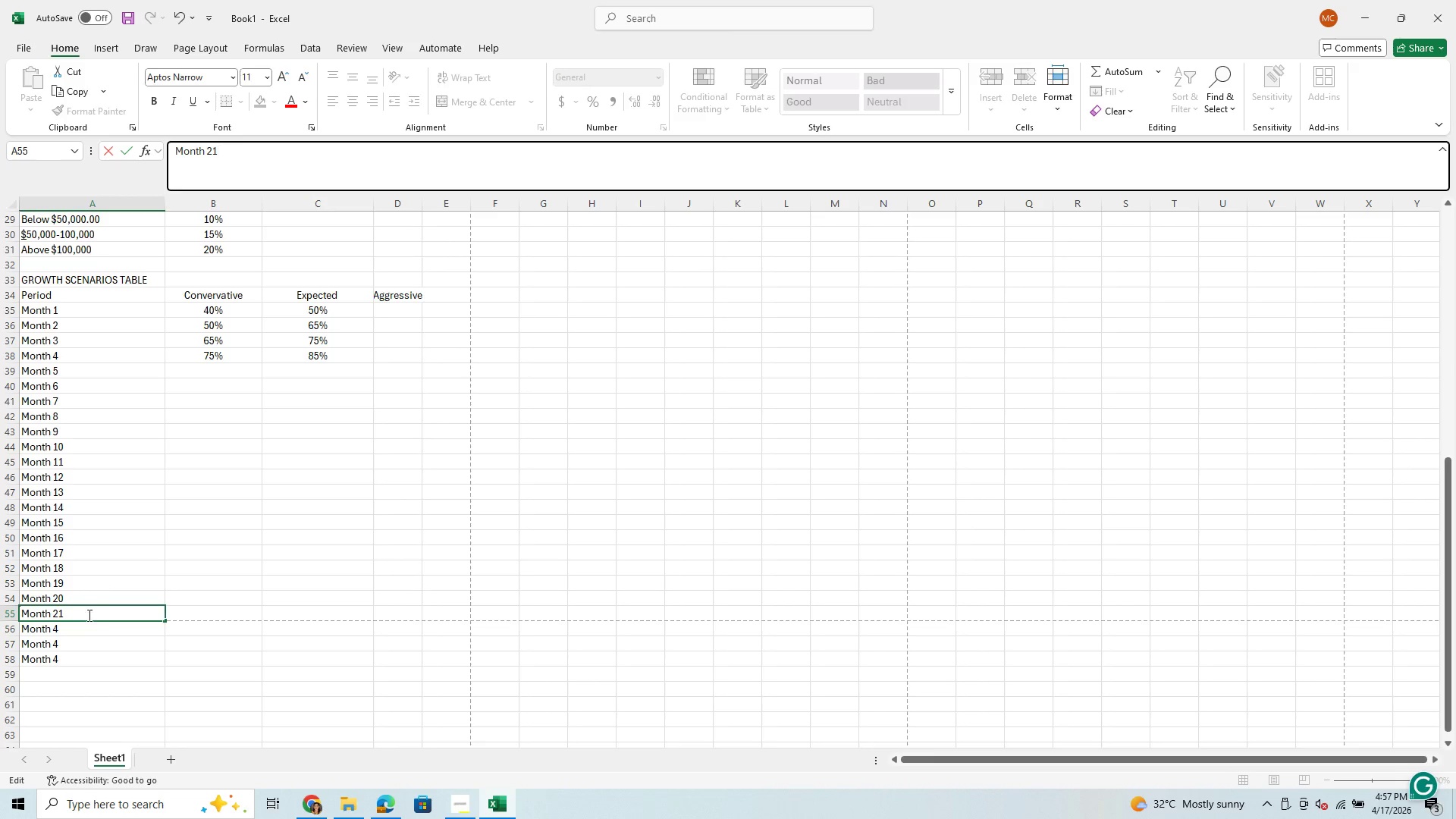 
left_click([86, 626])
 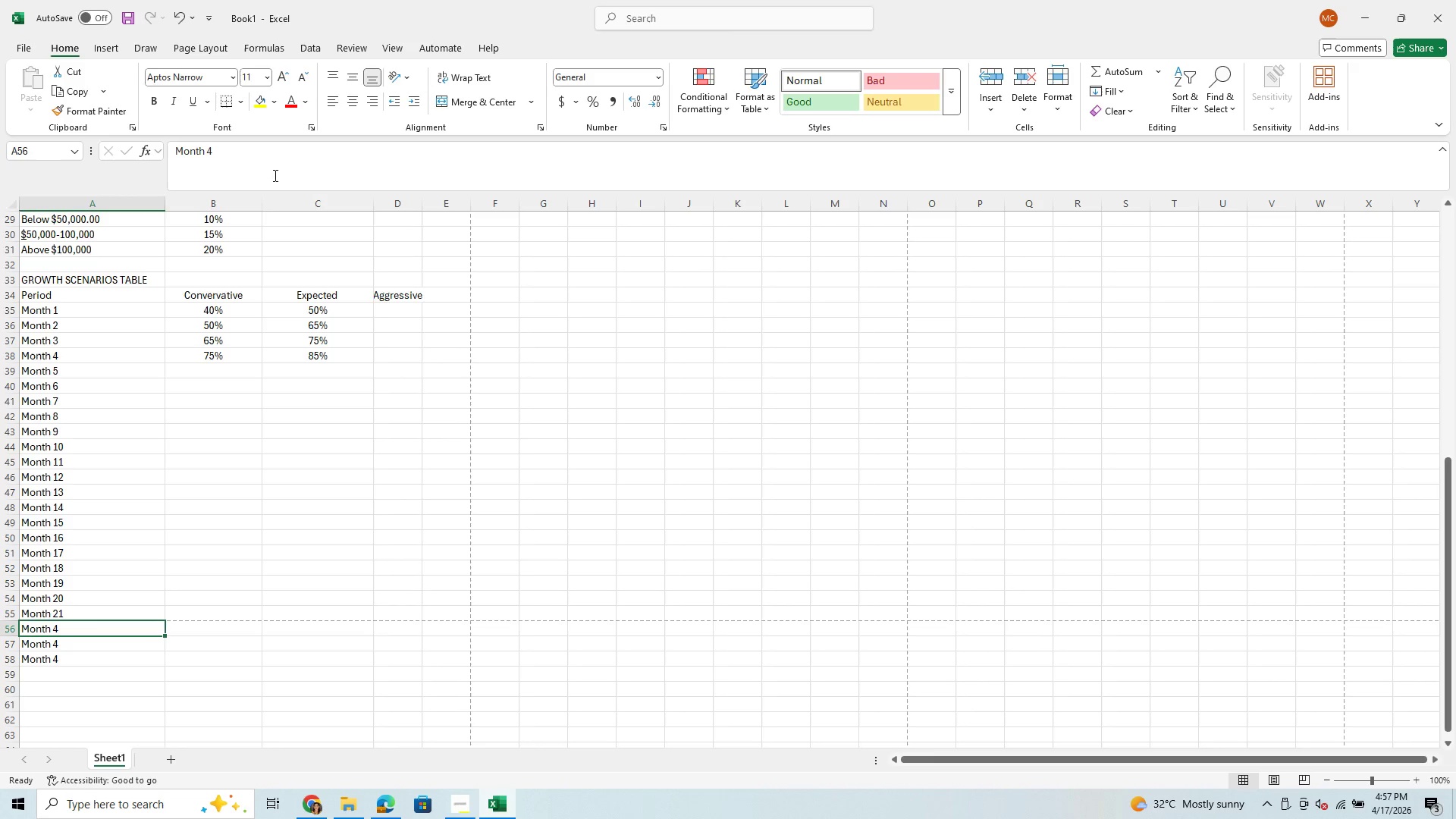 
left_click([268, 161])
 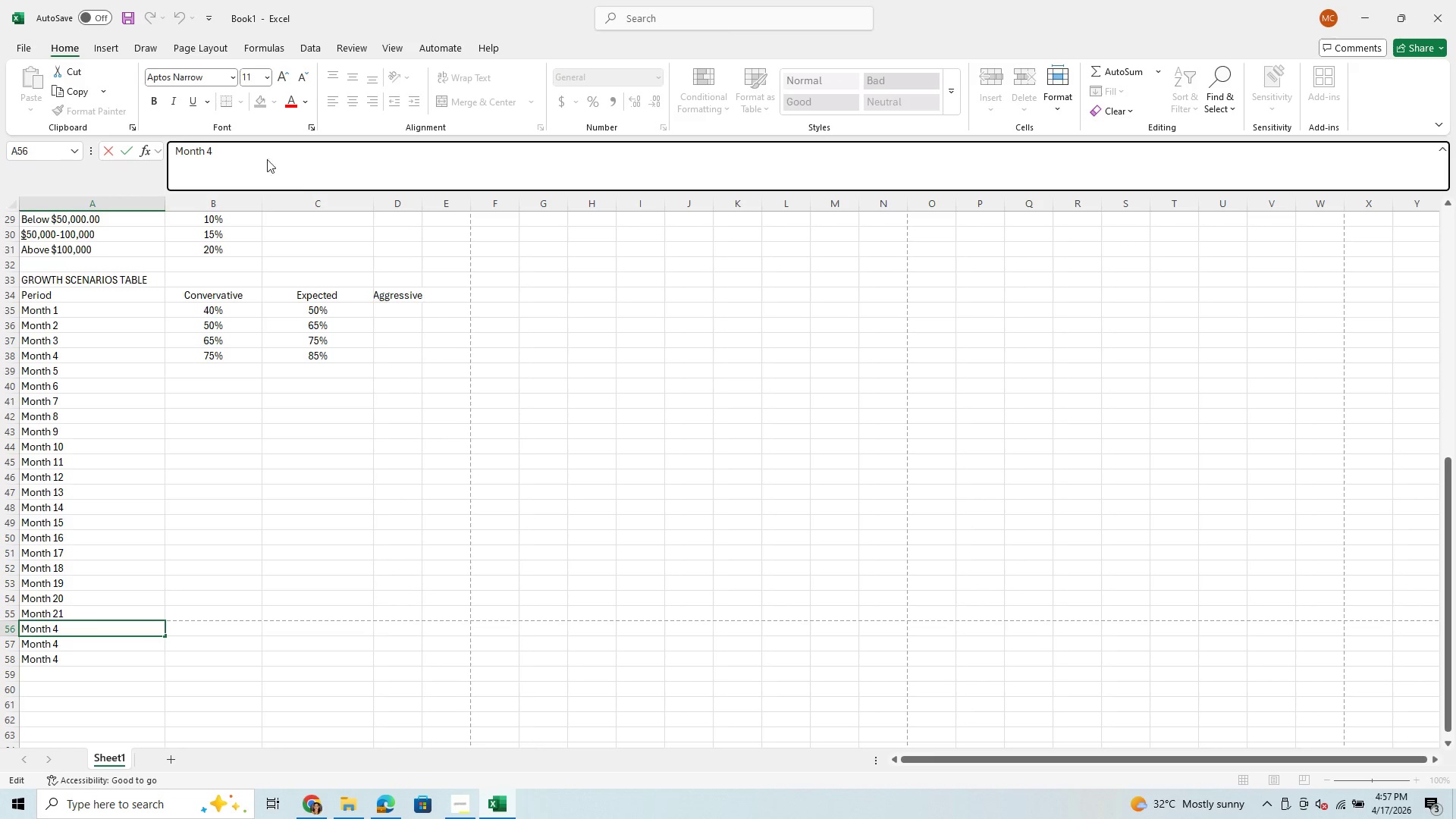 
key(Backspace)
type(22)
 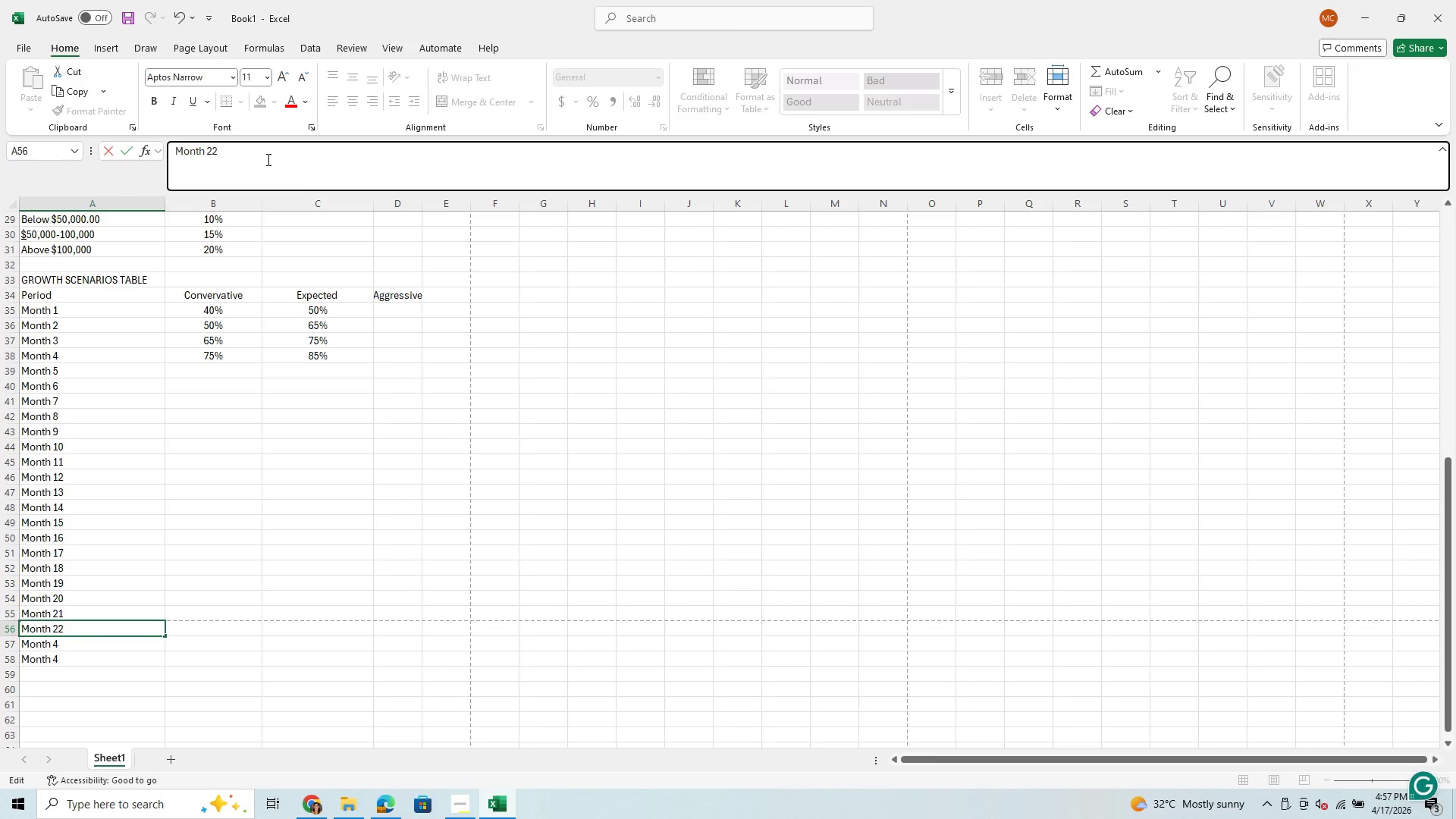 
key(Enter)
 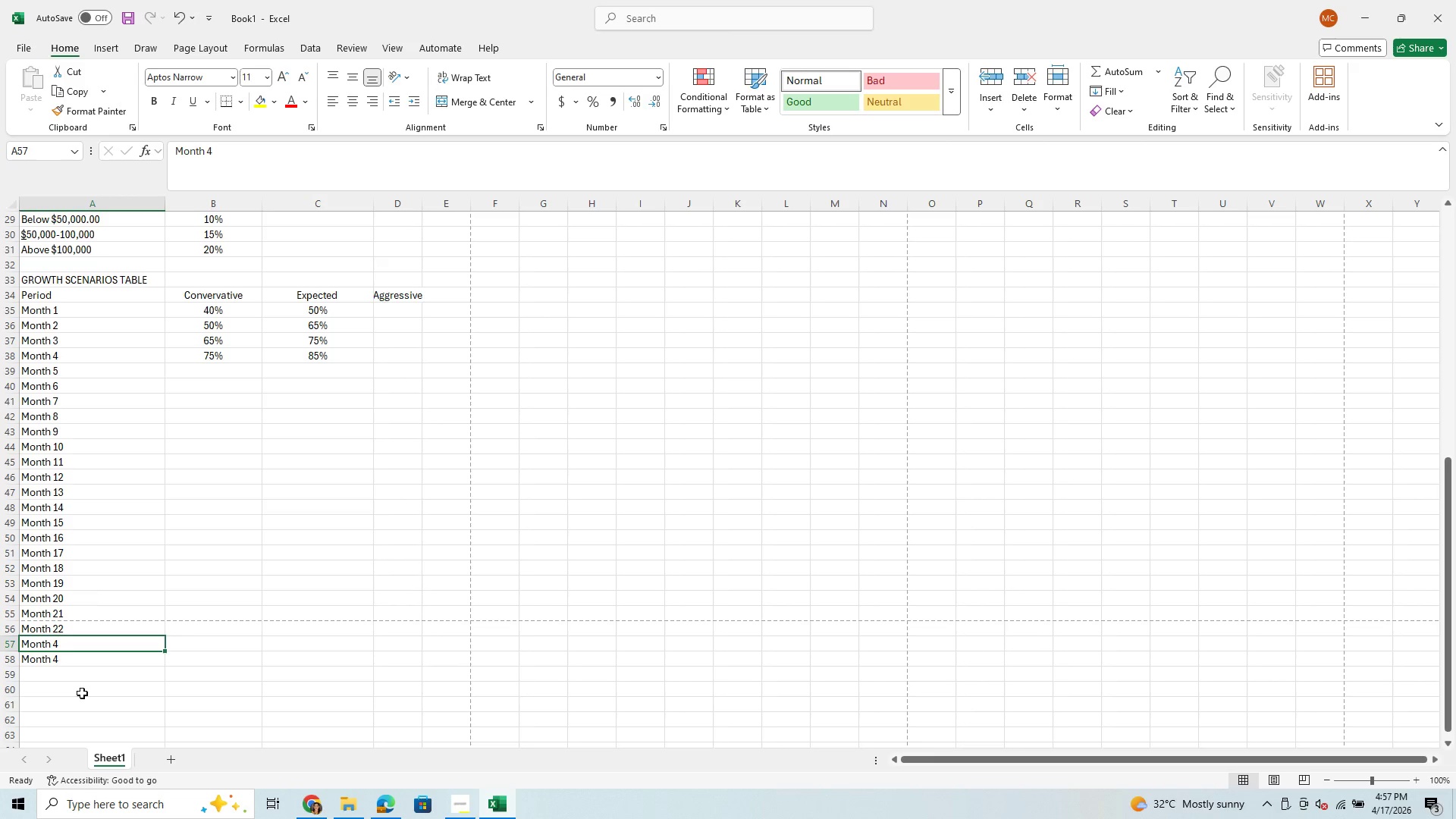 
wait(5.97)
 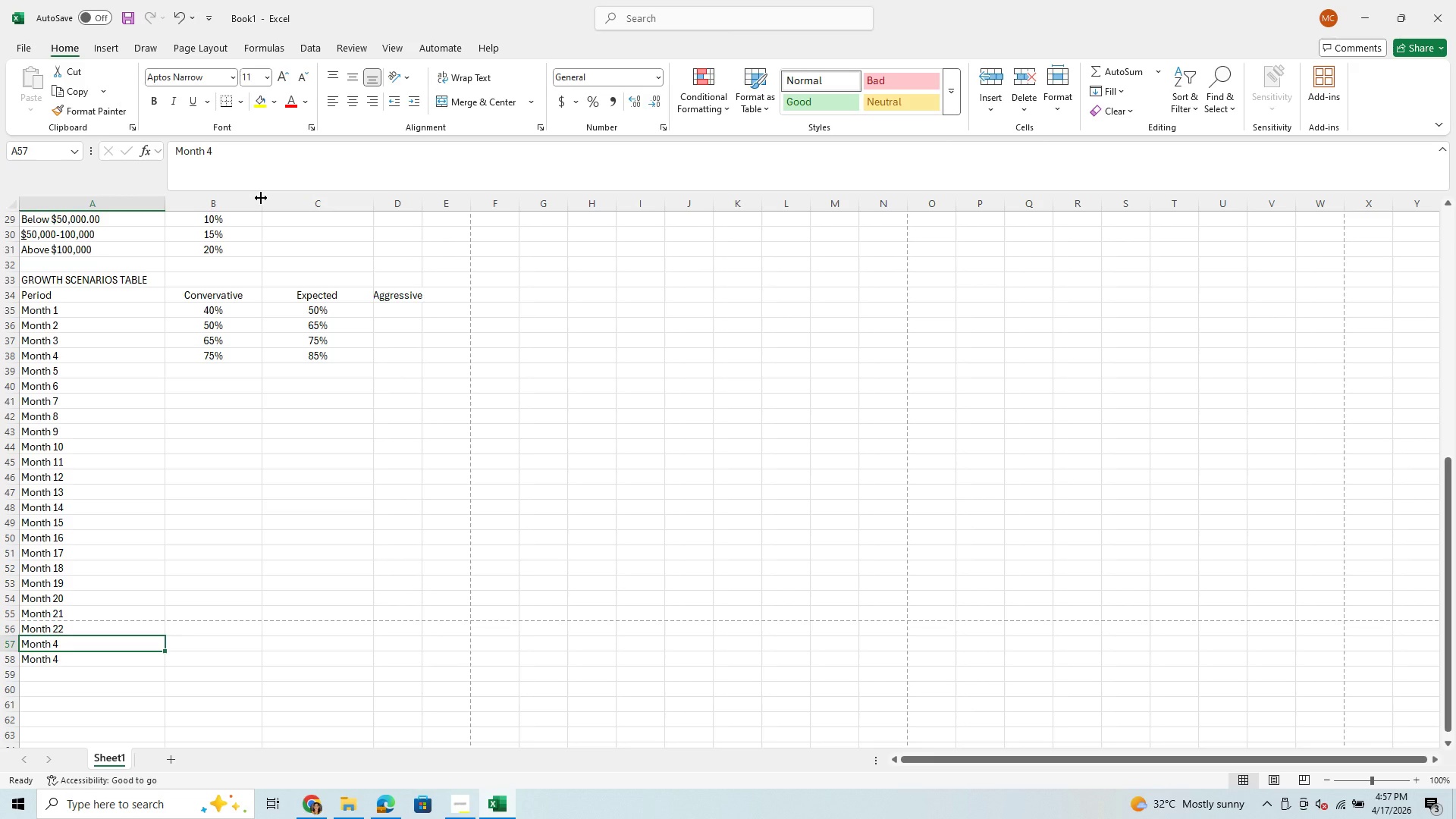 
type(23)
 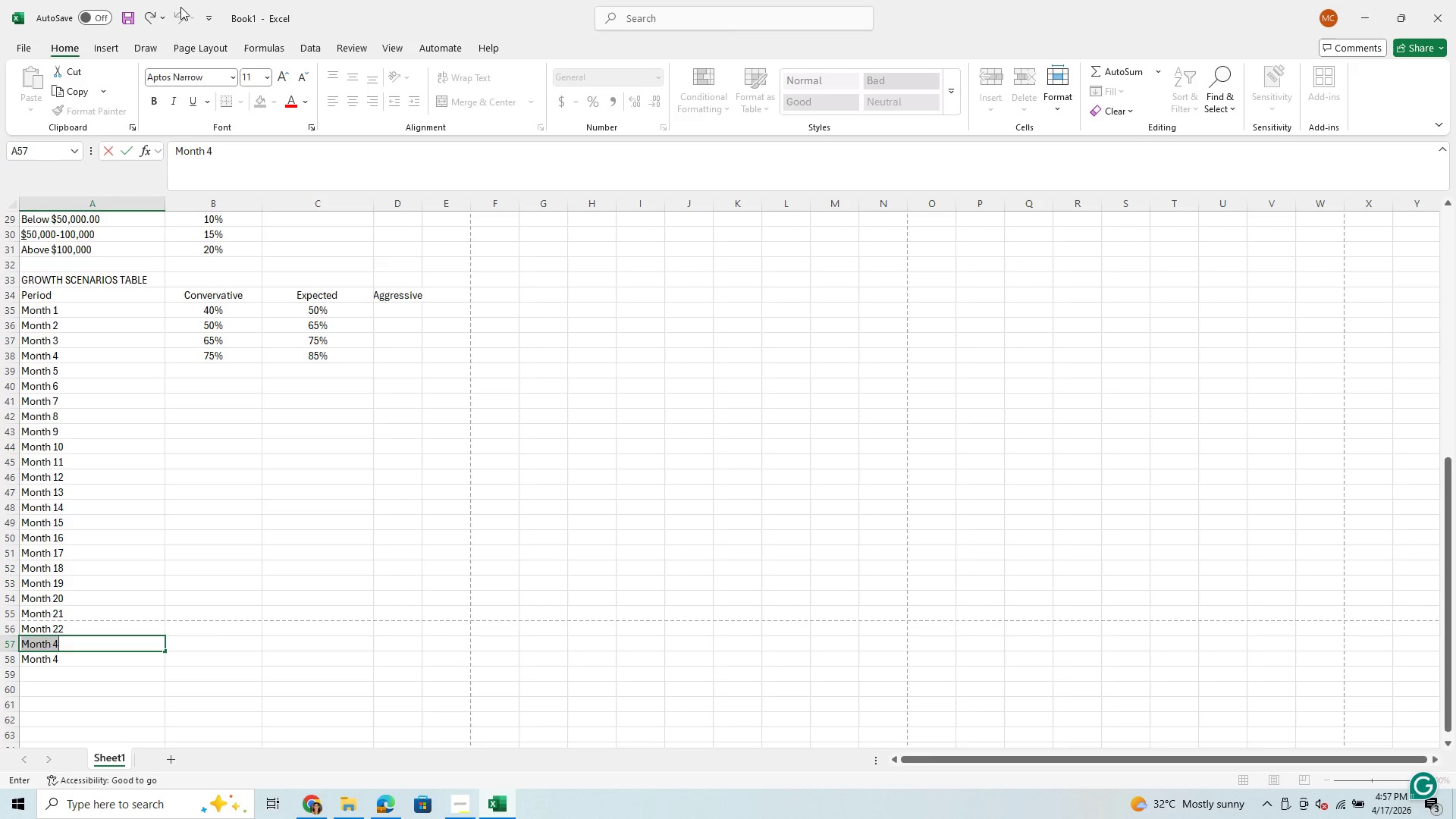 
left_click([223, 153])
 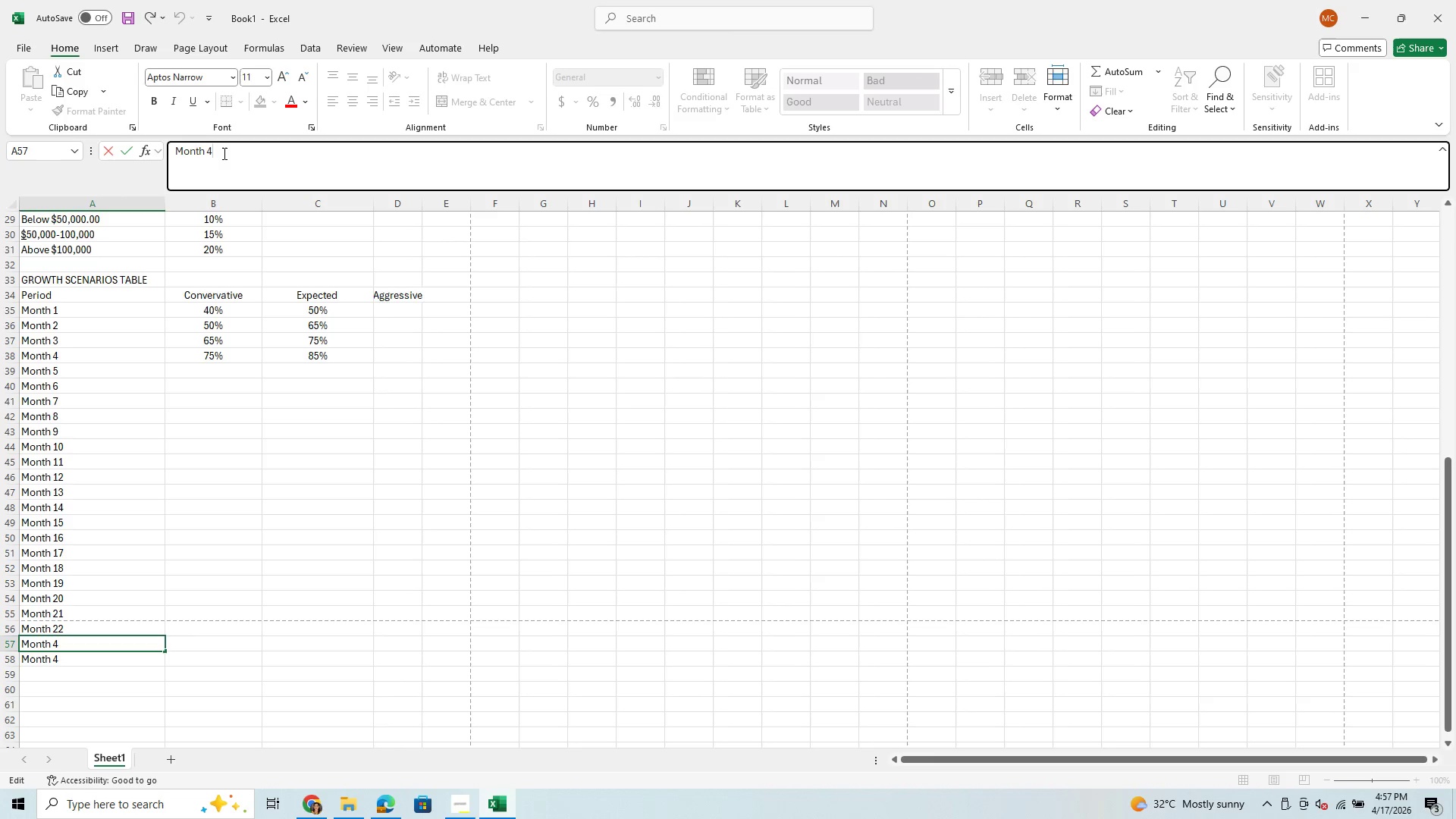 
key(Backspace)
type(23)
 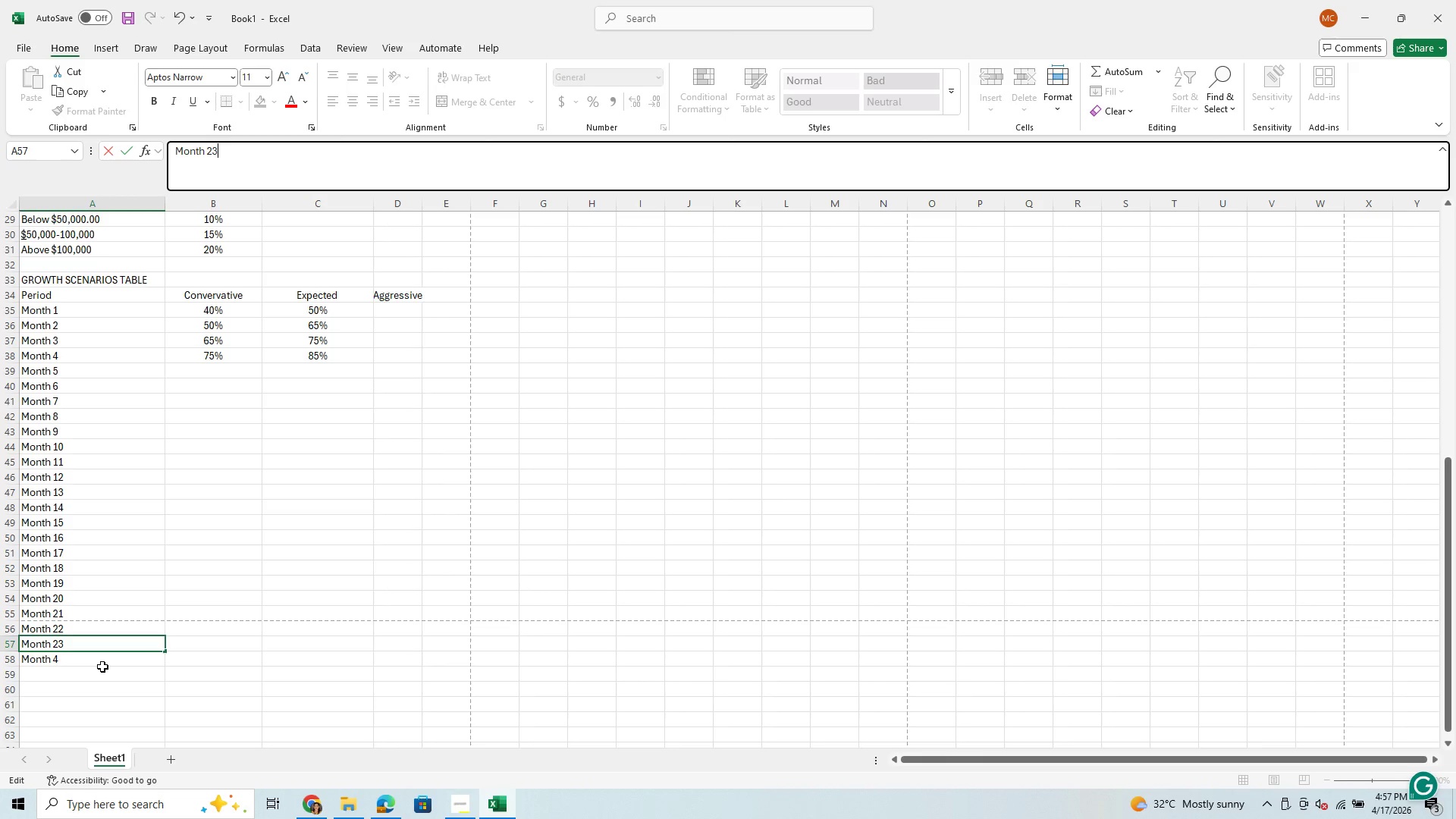 
left_click([102, 664])
 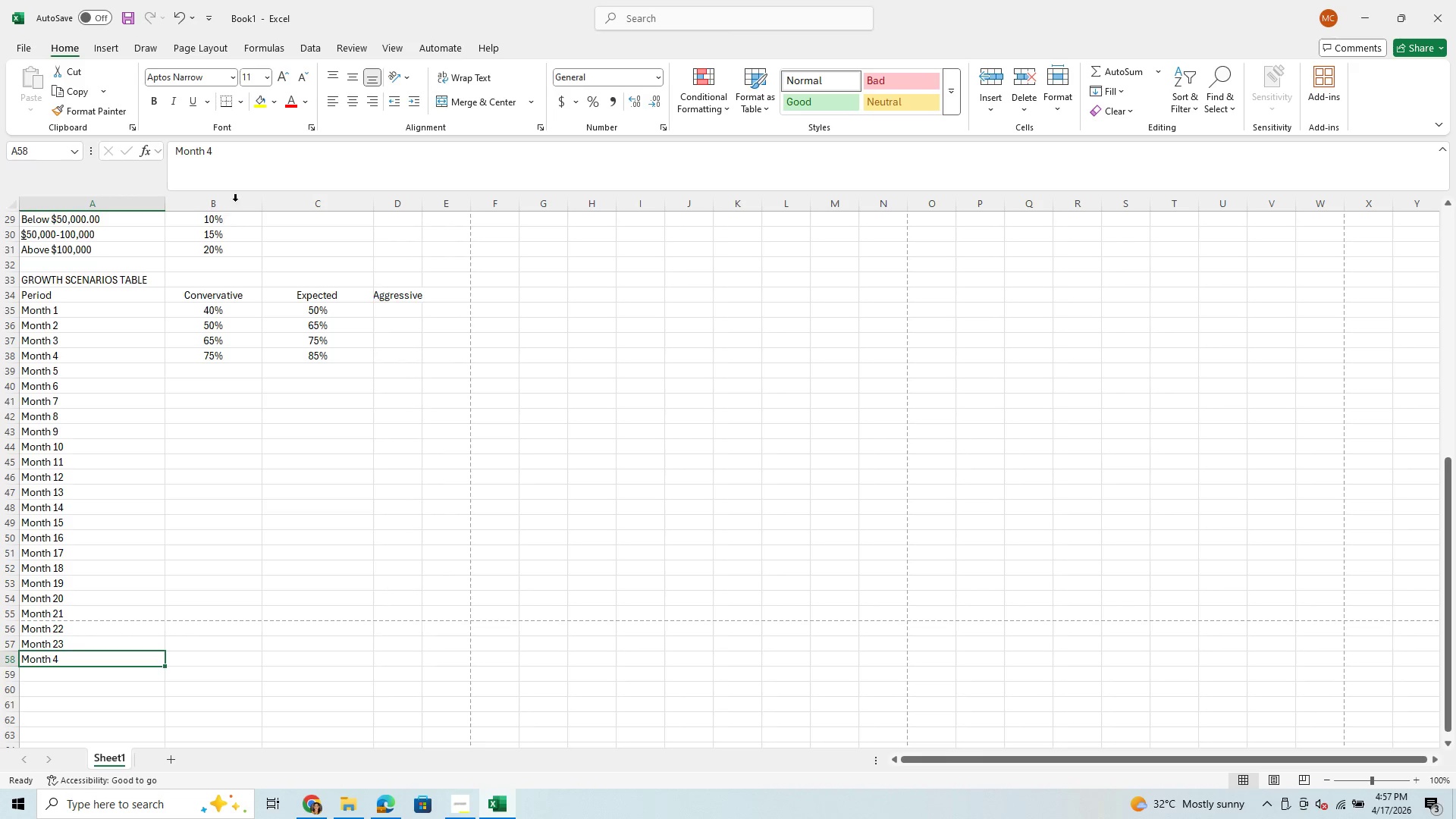 
left_click([251, 149])
 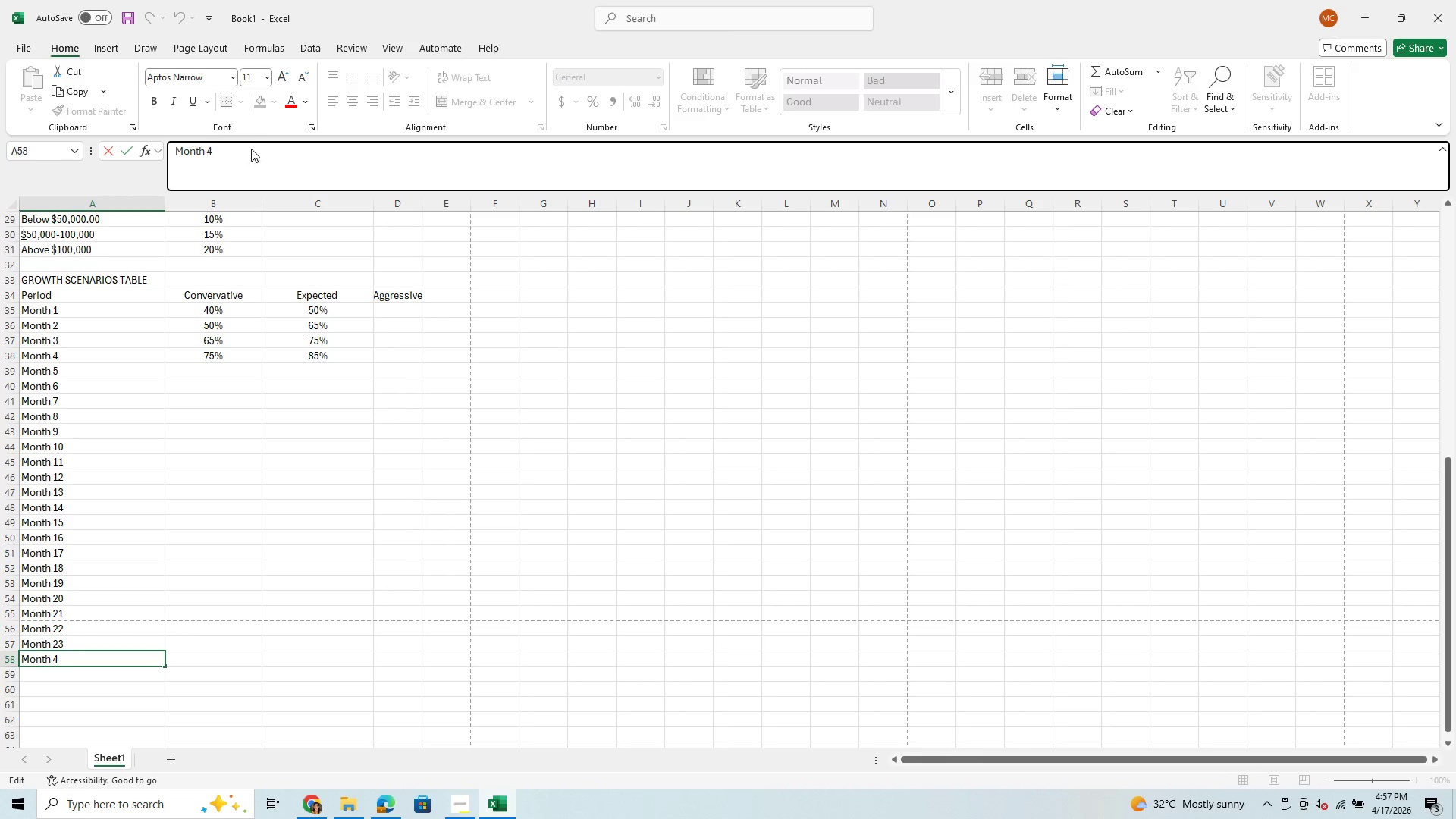 
key(Backspace)
type(24)
 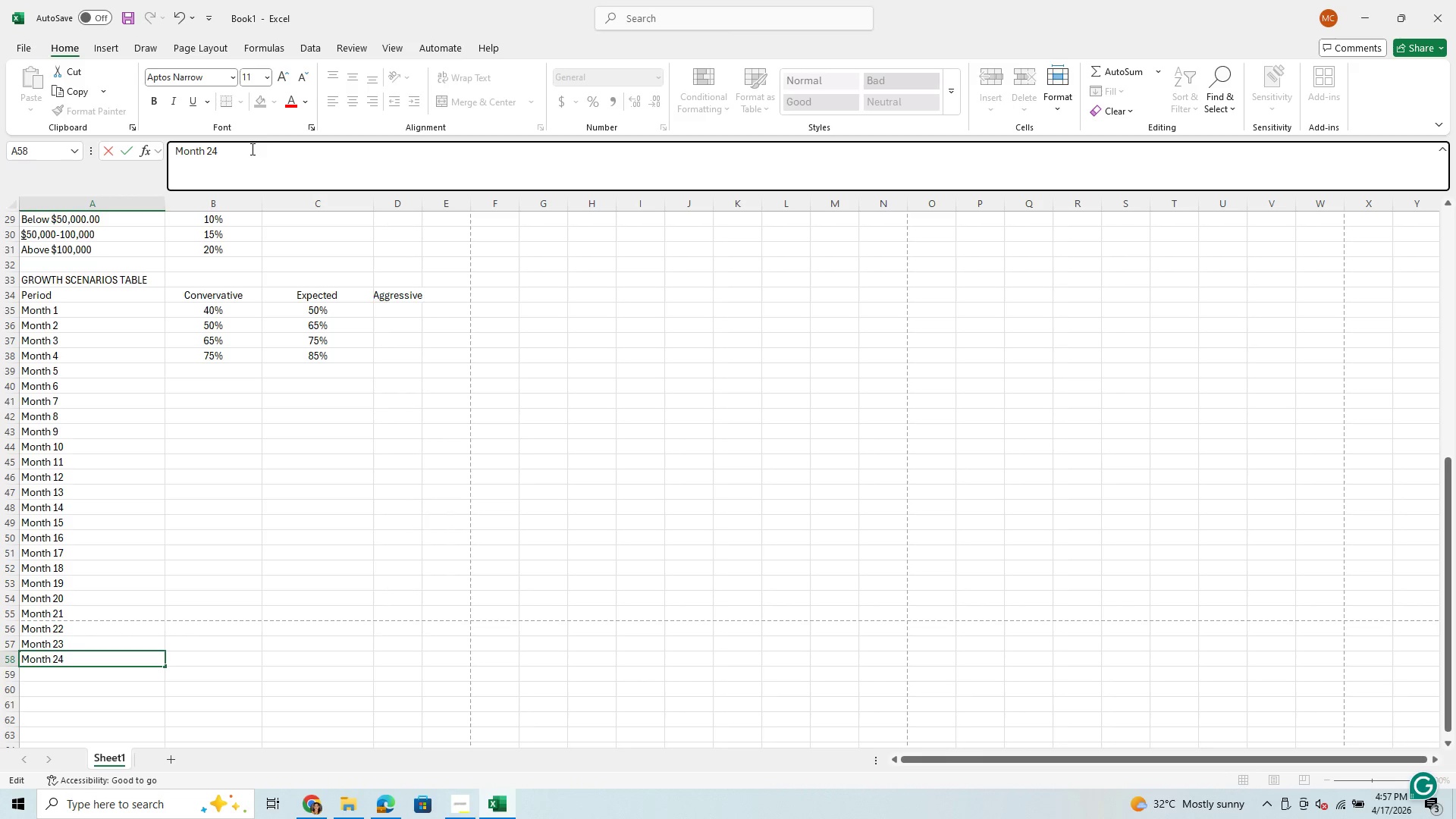 
key(Enter)
 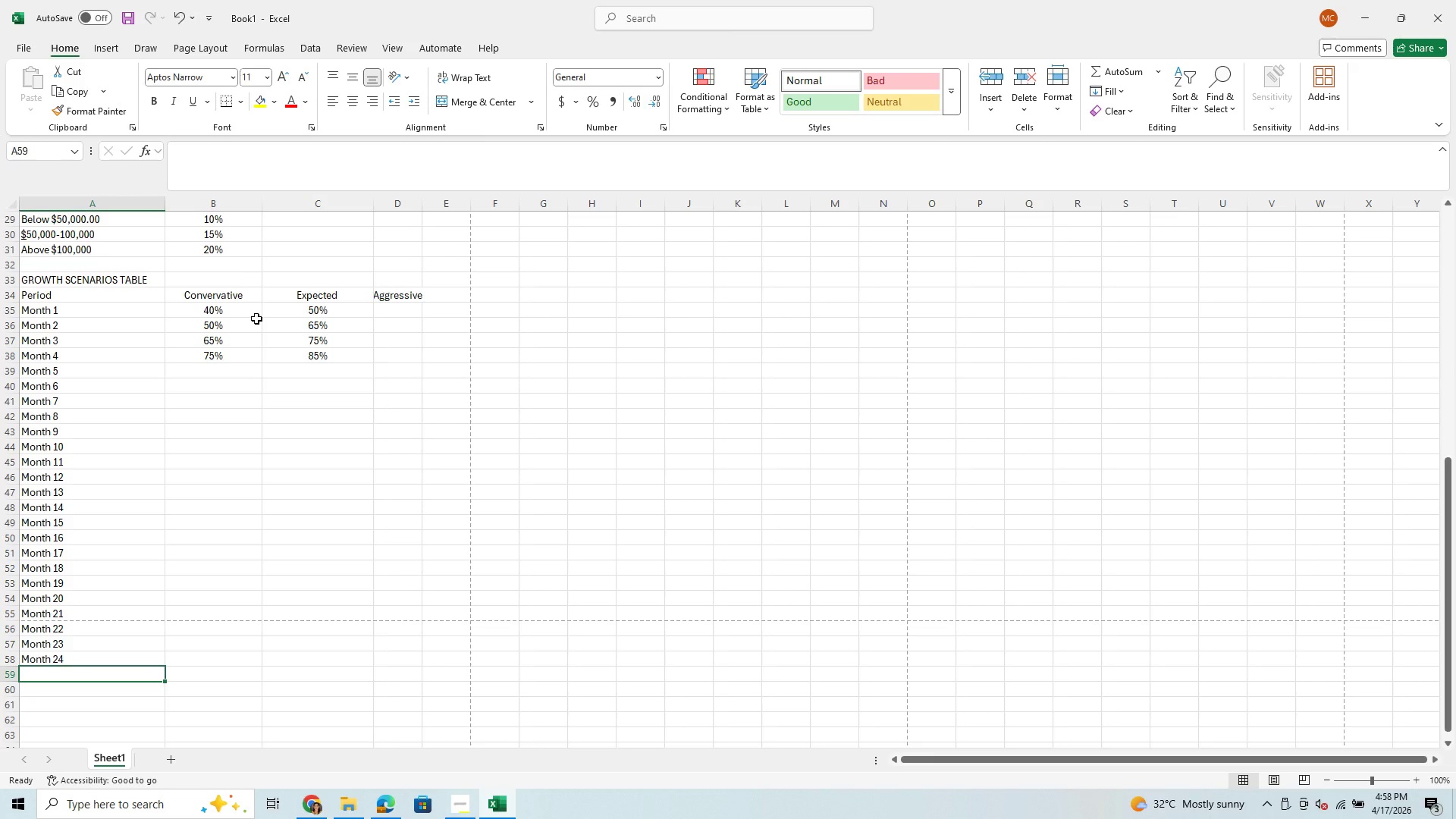 
wait(6.41)
 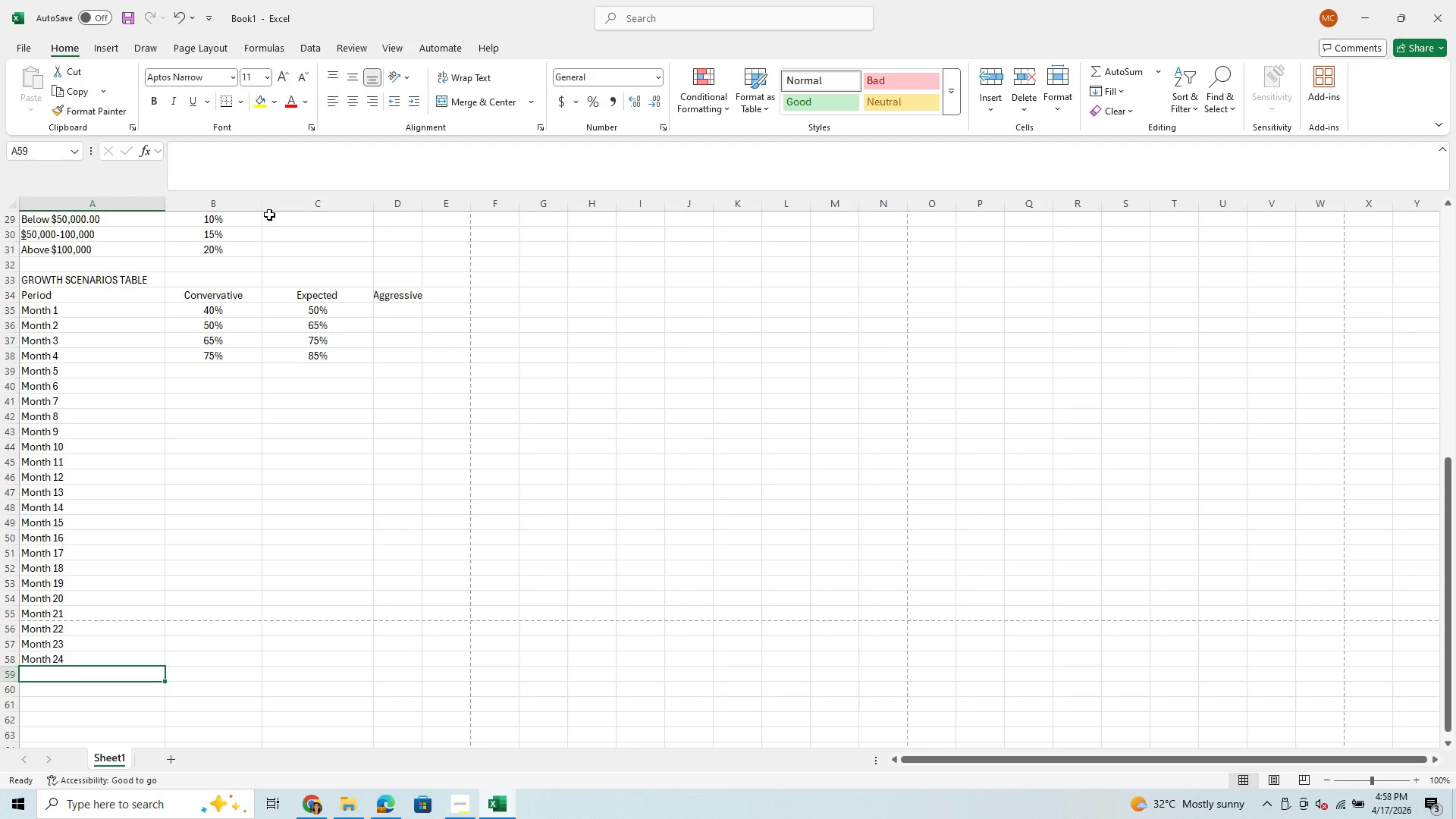 
left_click([215, 311])
 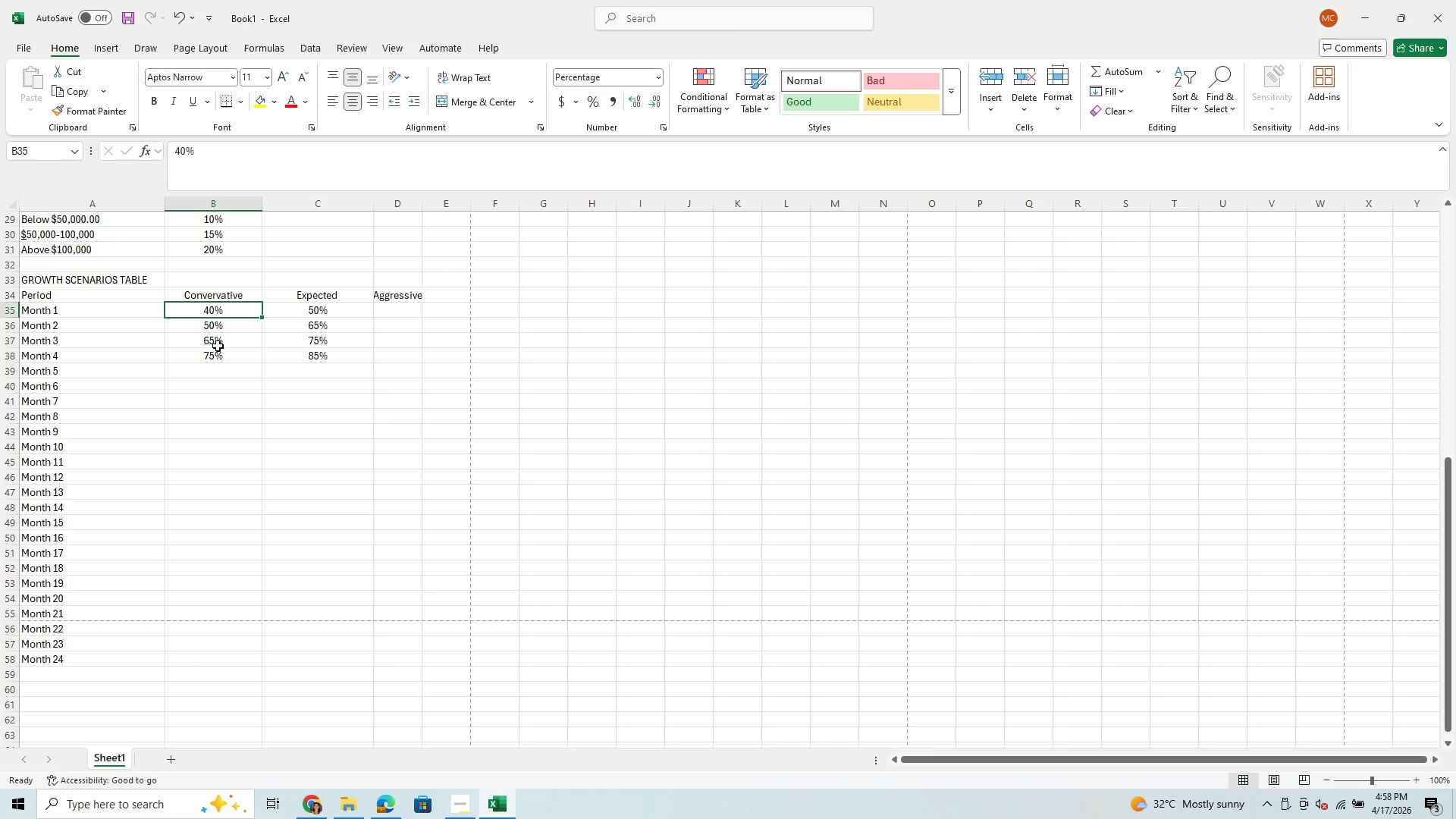 
left_click([218, 347])
 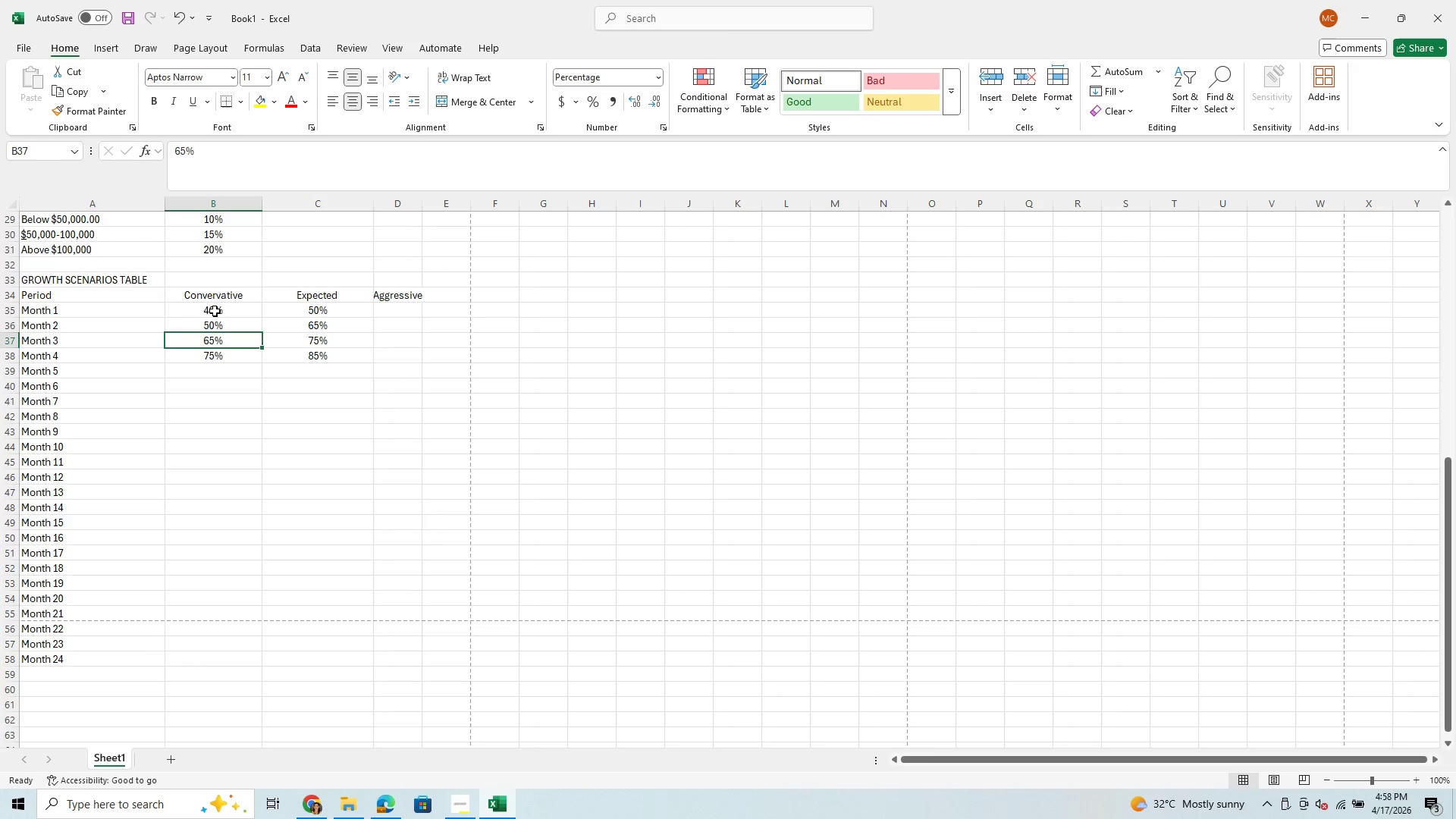 
left_click_drag(start_coordinate=[215, 311], to_coordinate=[247, 651])
 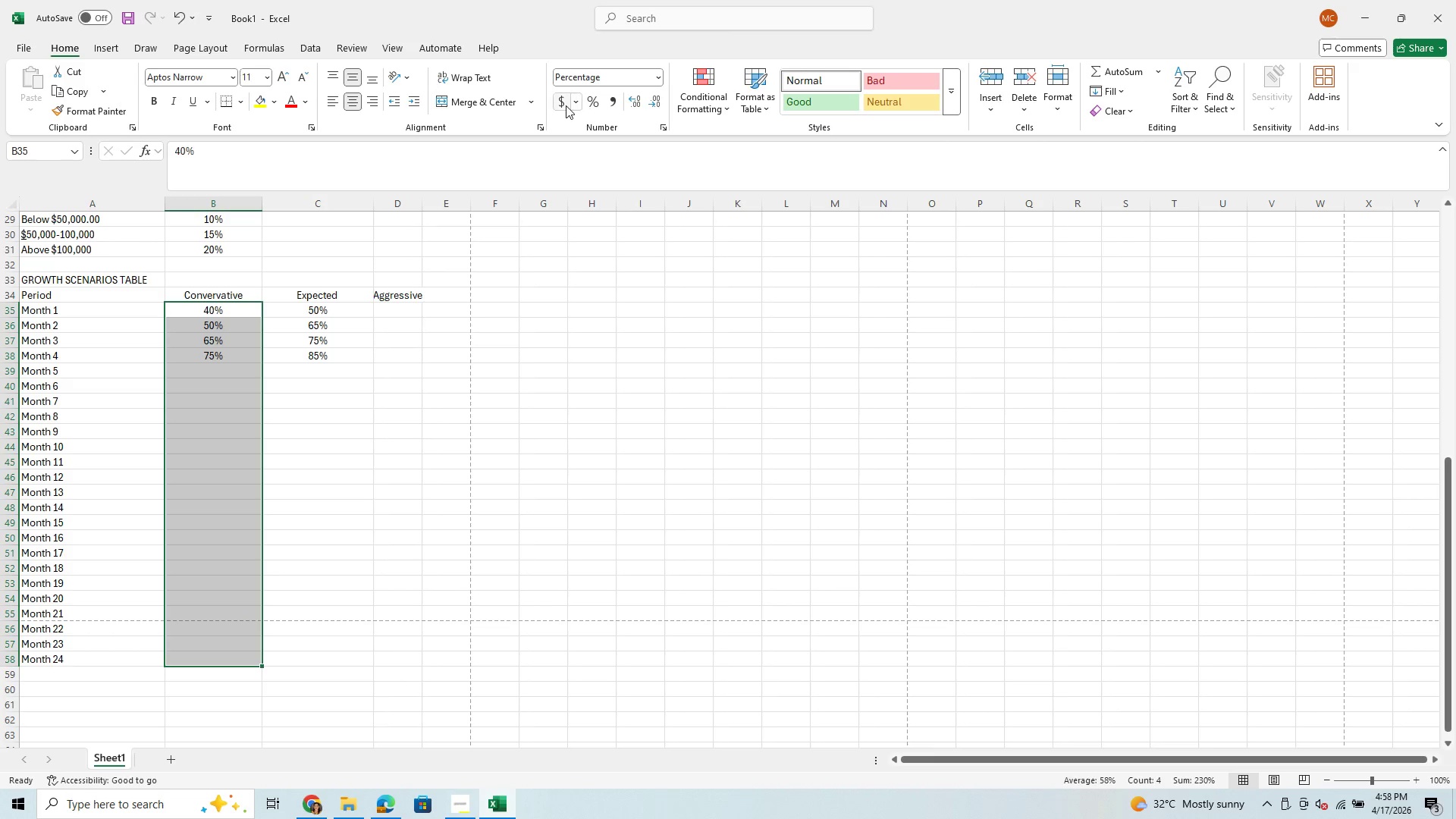 
left_click([593, 102])
 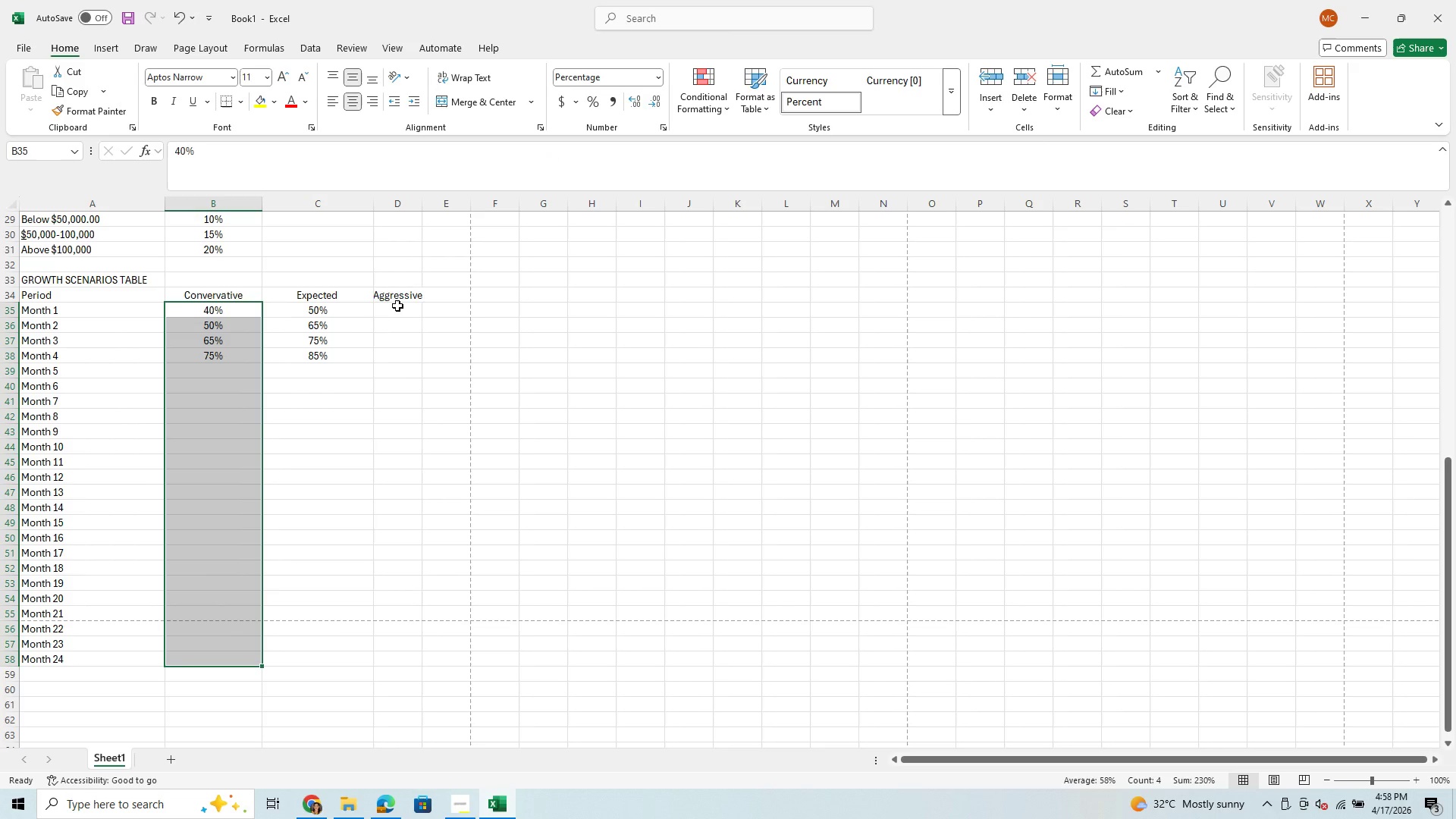 
left_click([238, 374])
 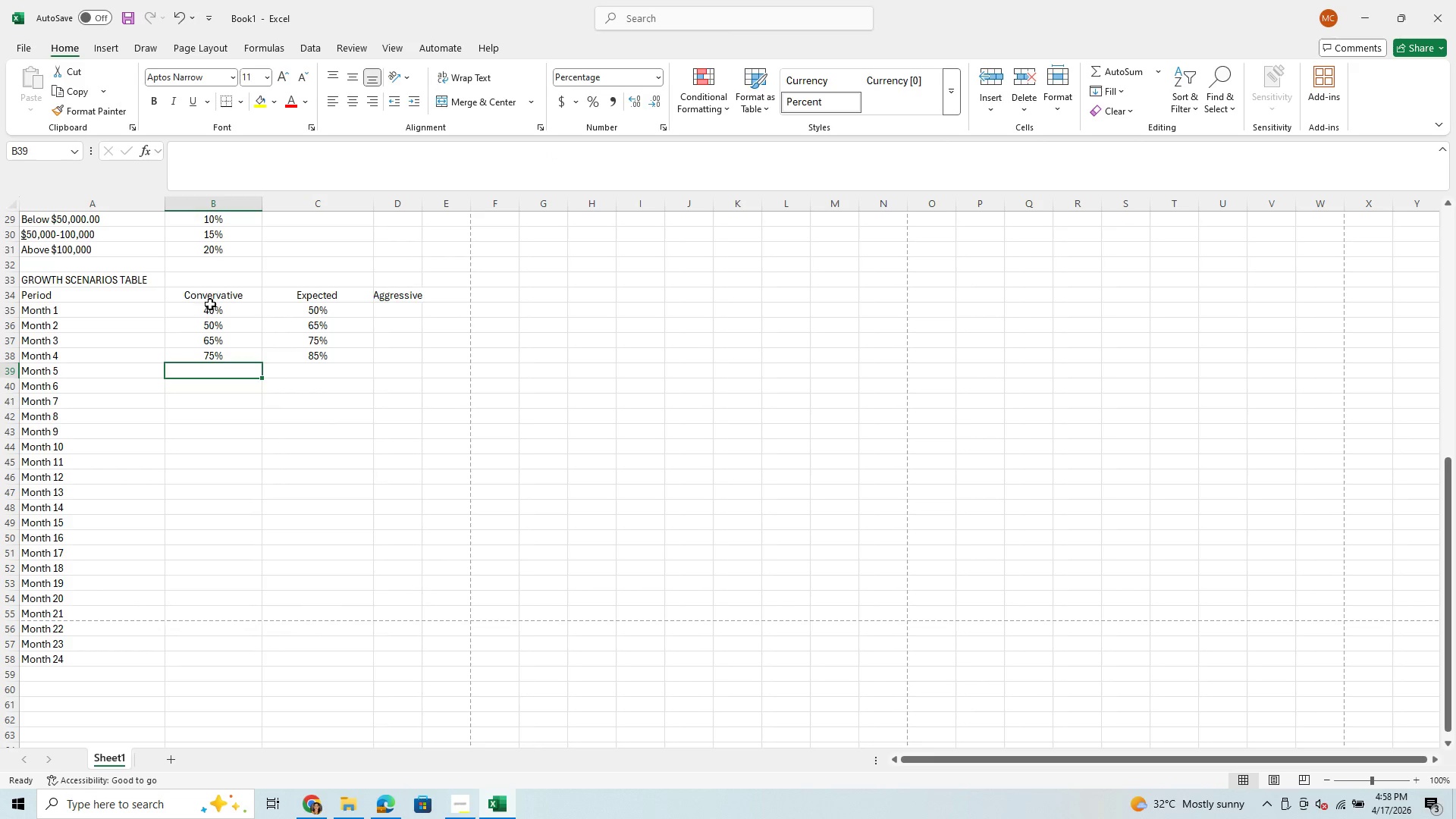 
left_click([214, 316])
 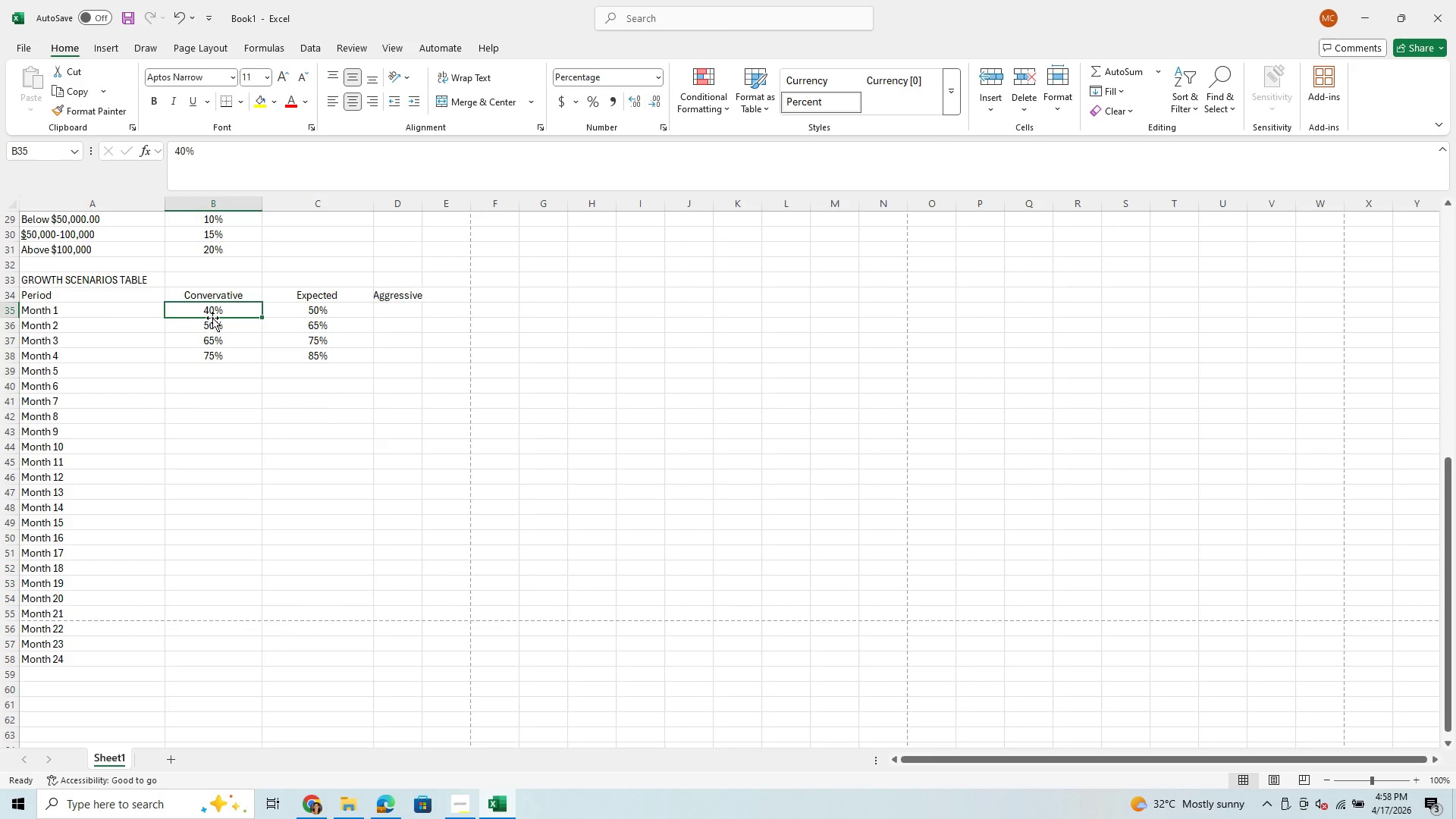 
left_click([215, 328])
 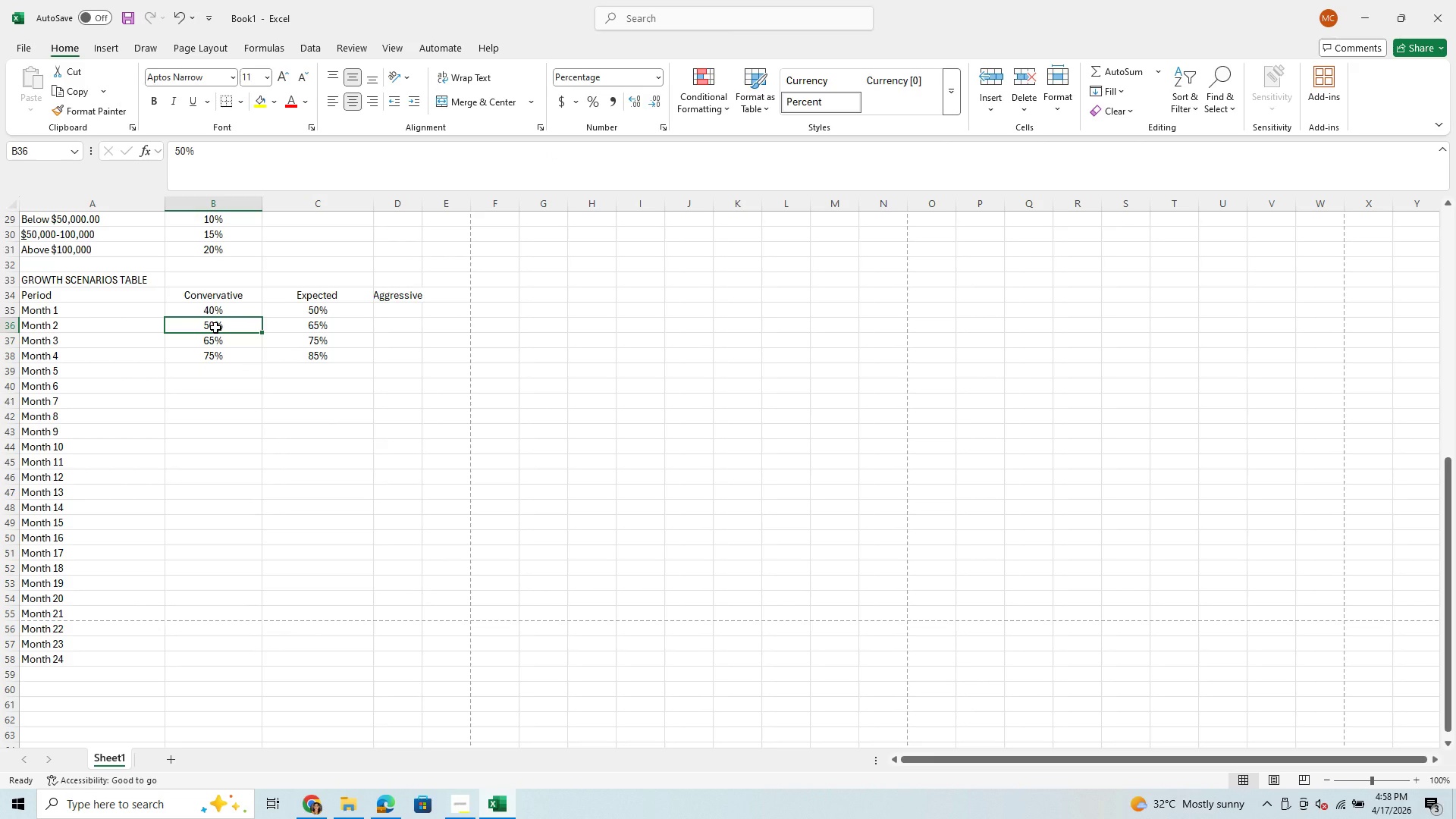 
type(42)
 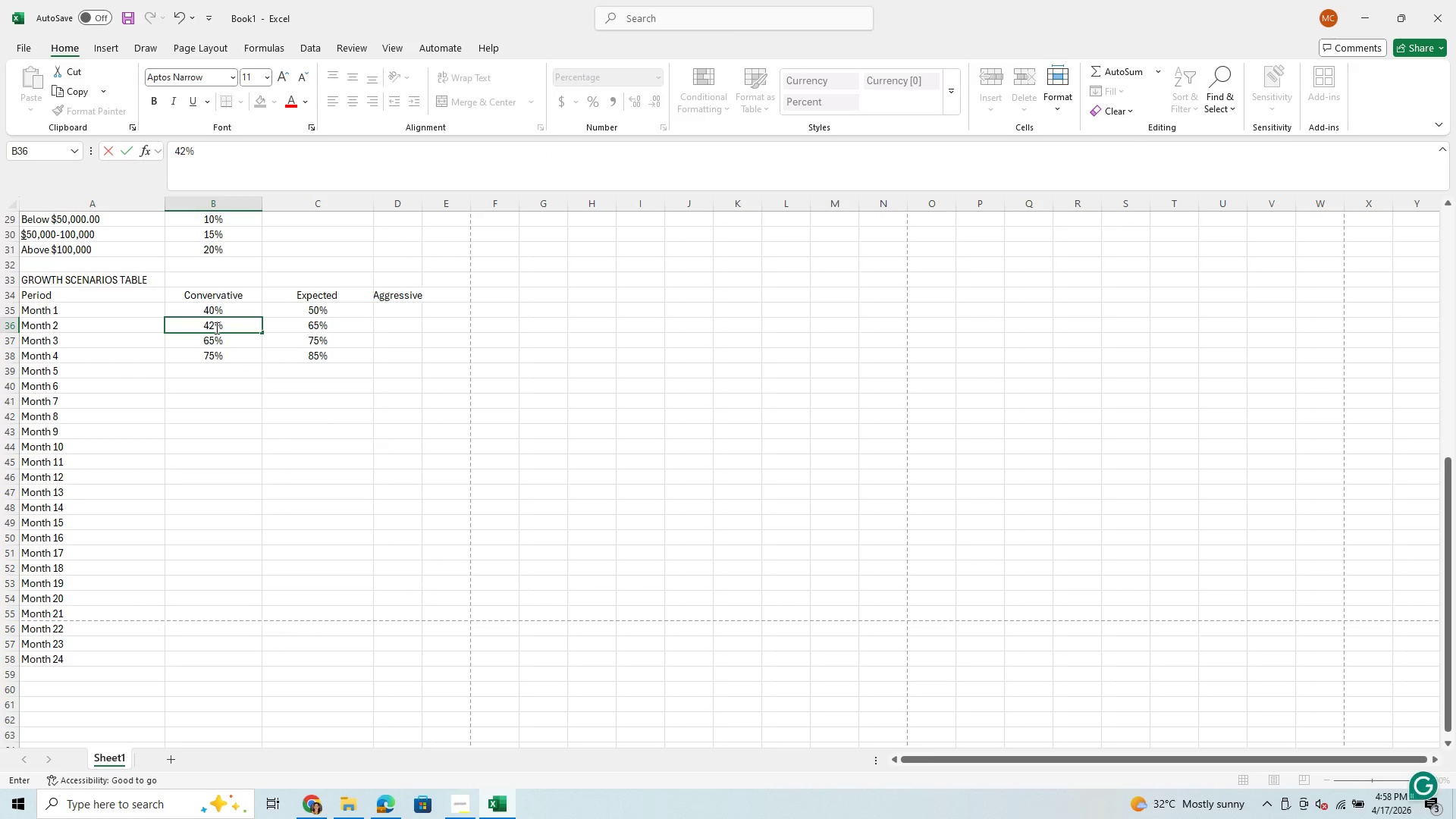 
key(Enter)
 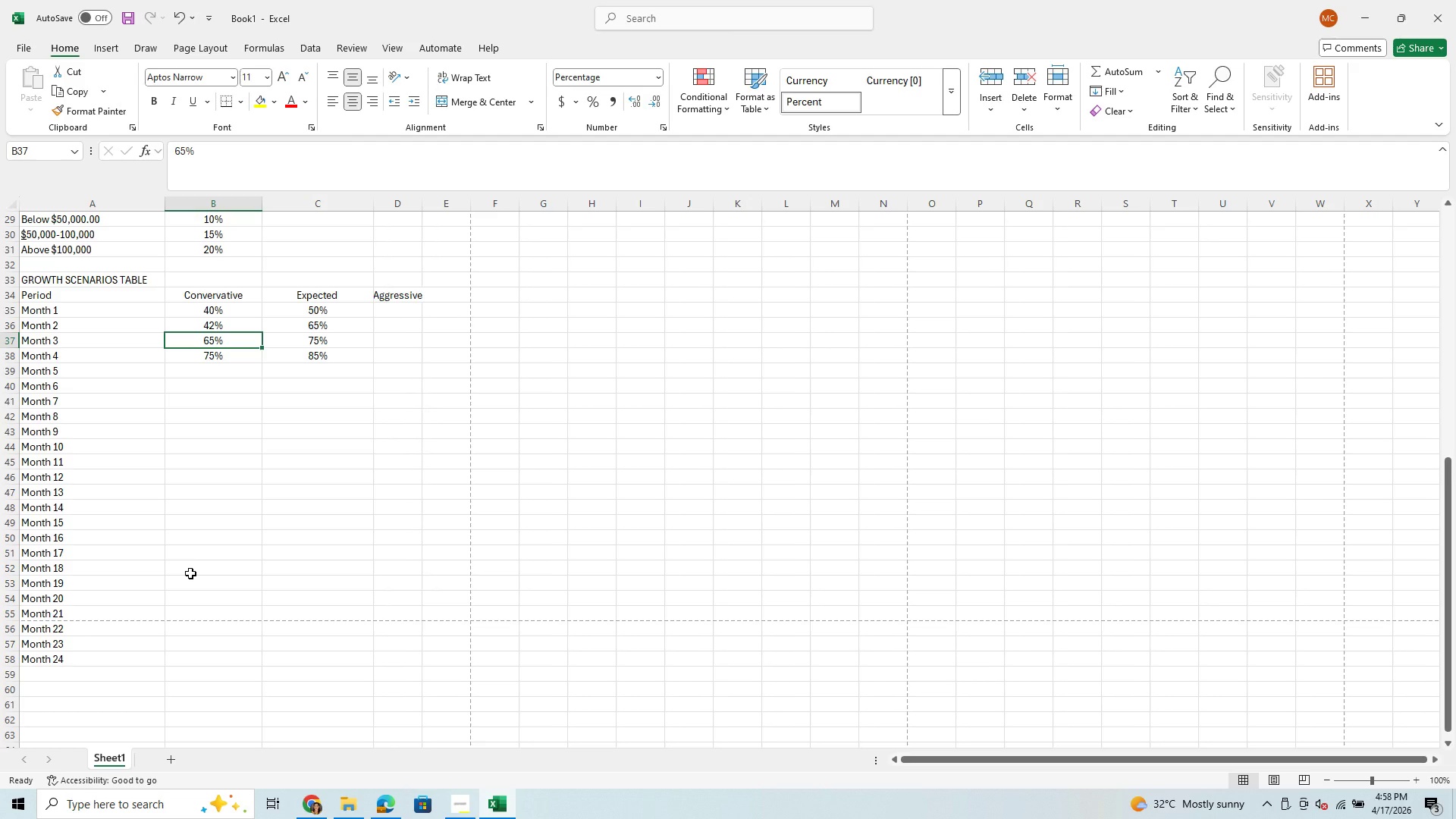 
type(44)
 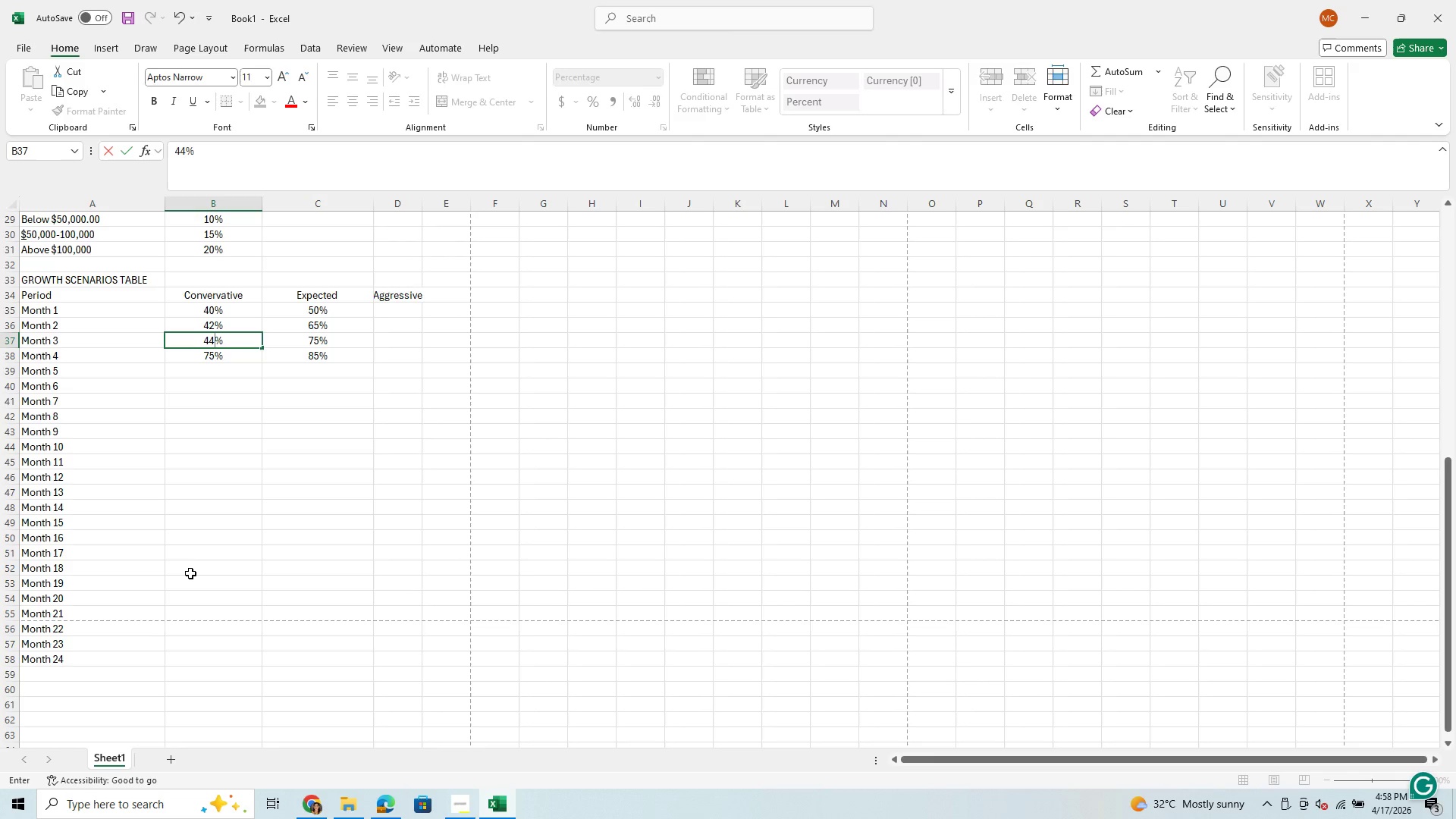 
key(Enter)
 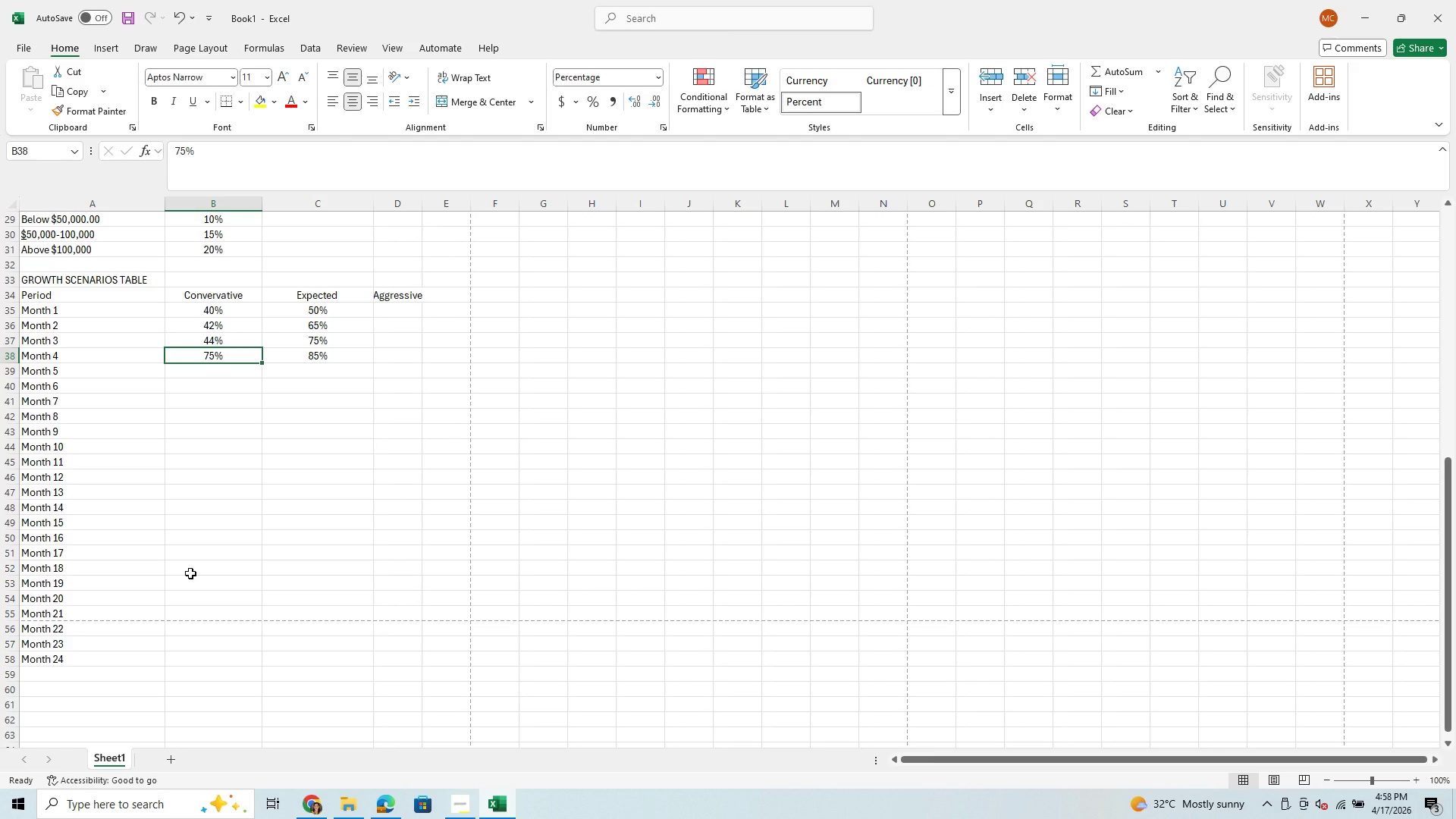 
type(46)
 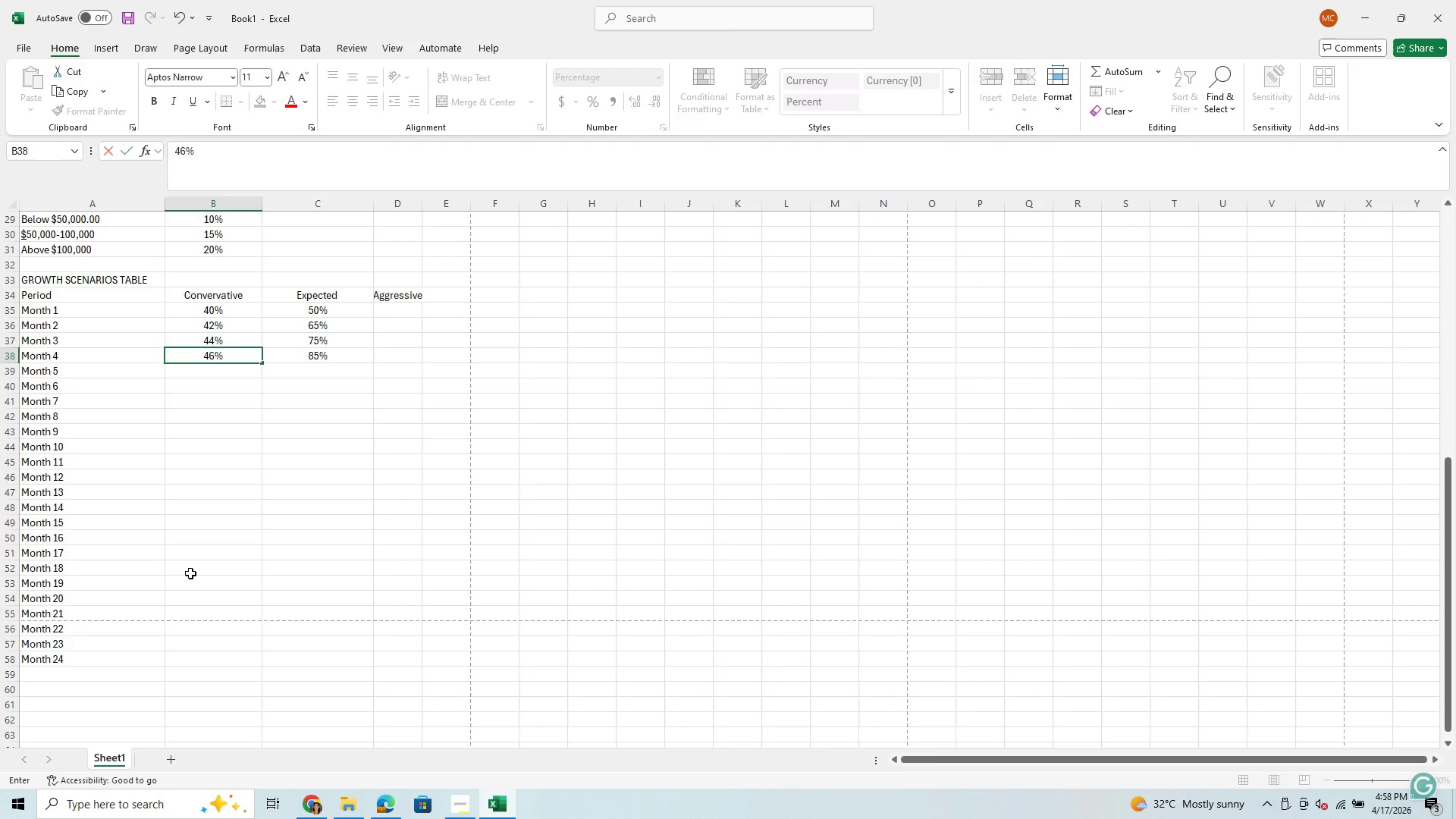 
key(Enter)
 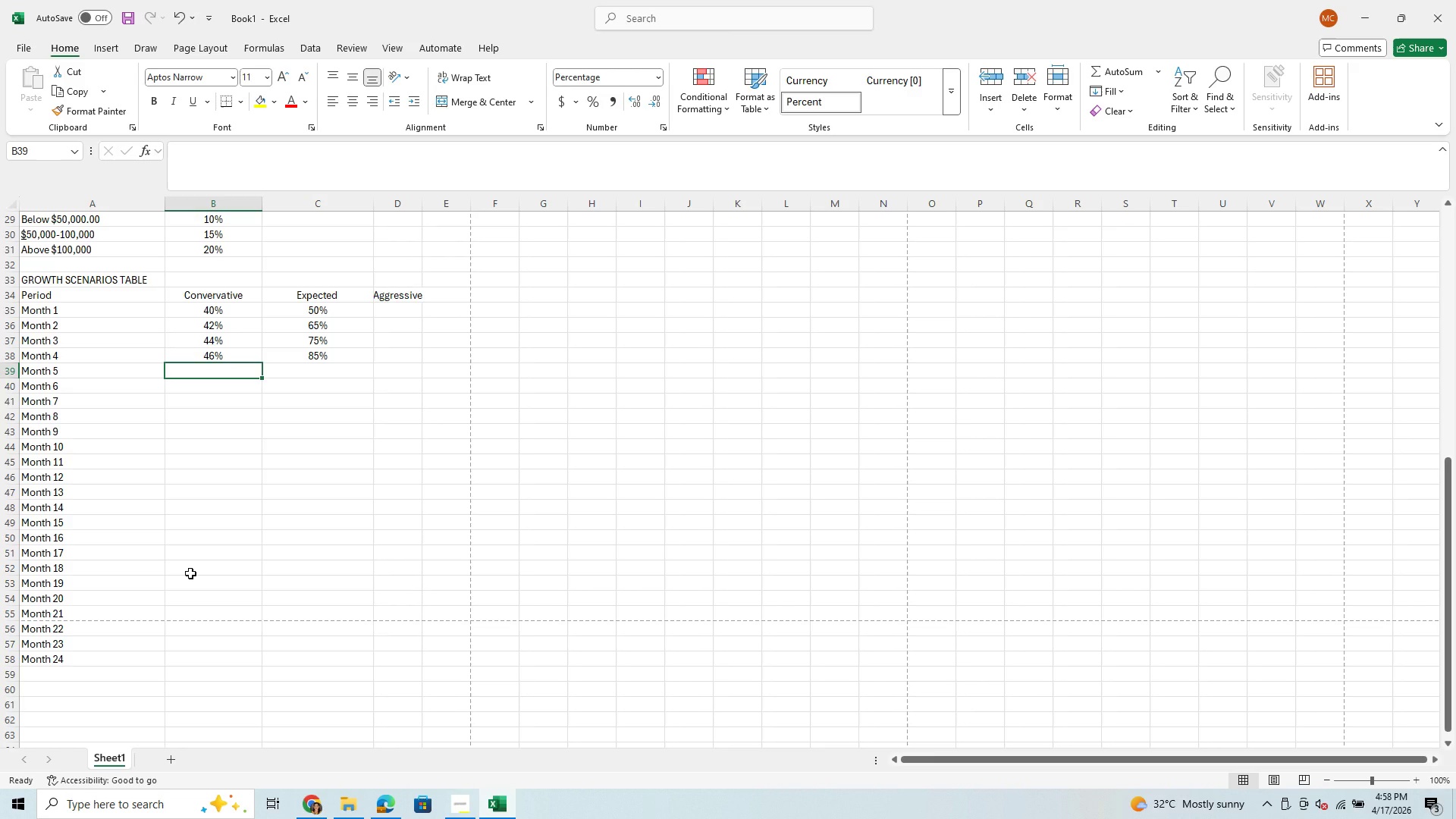 
wait(16.58)
 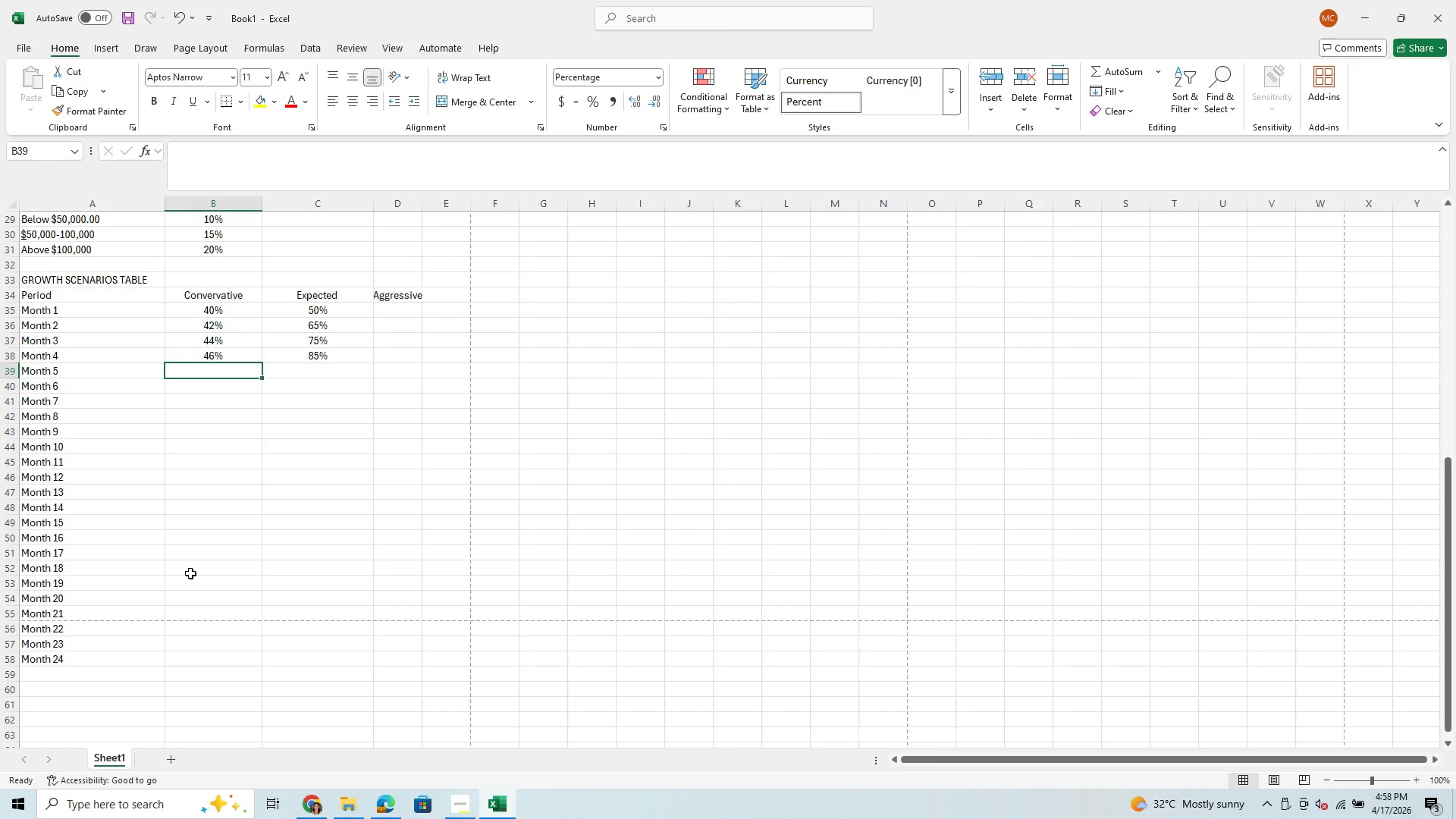 
scroll: coordinate [231, 605], scroll_direction: up, amount: 1.0
 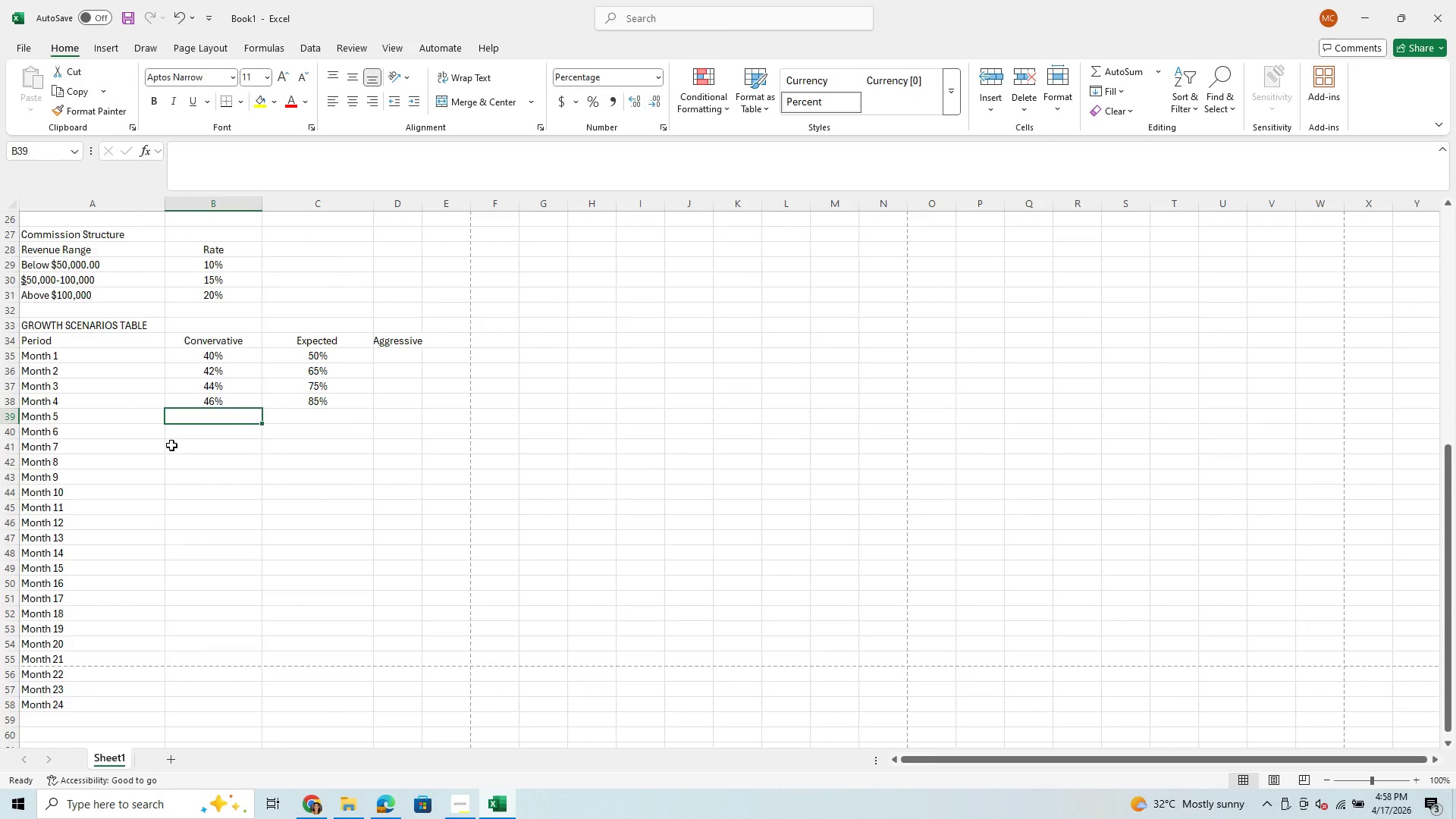 
wait(11.71)
 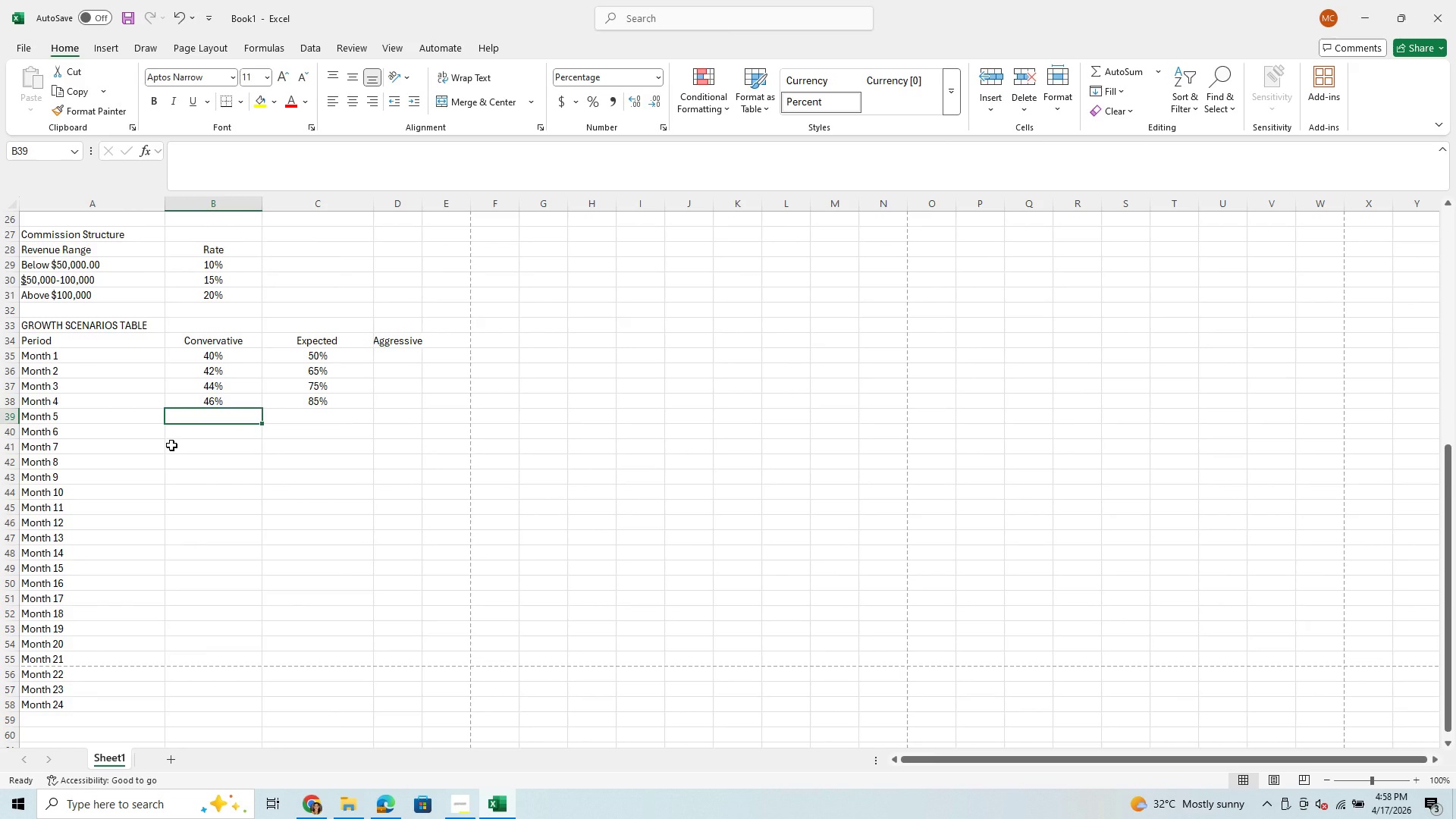 
left_click([193, 435])
 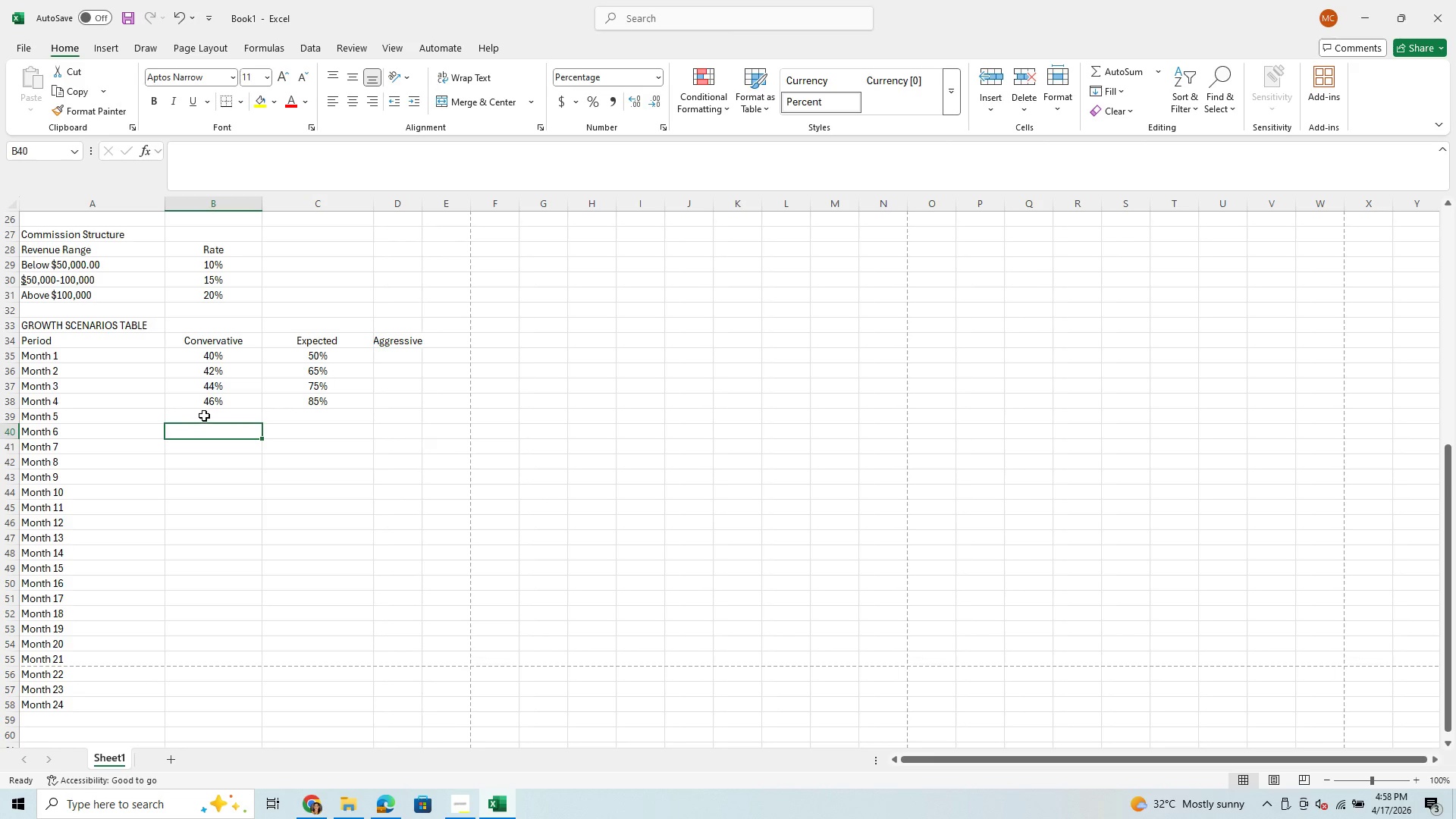 
left_click([205, 415])
 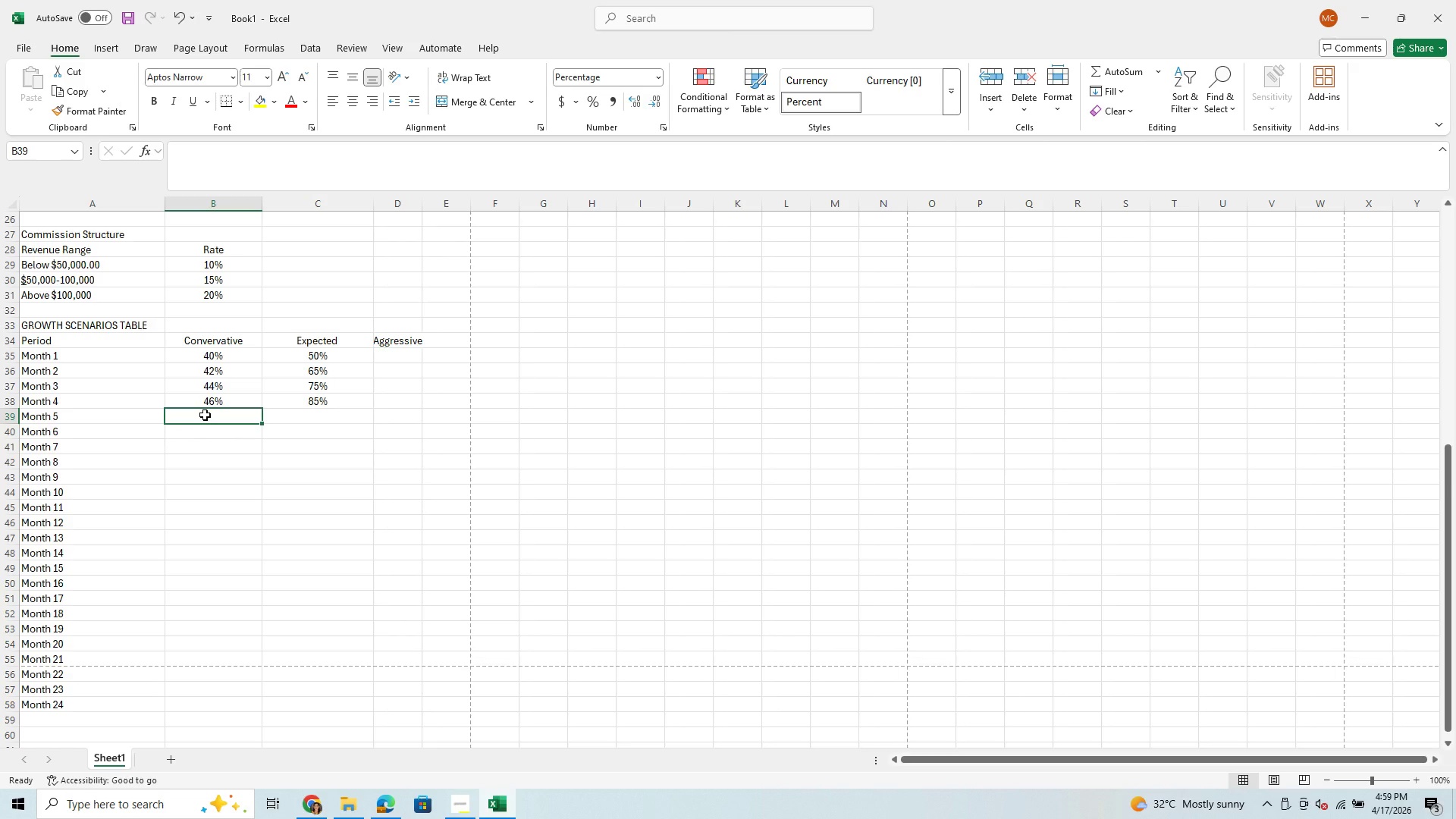 
type(50)
 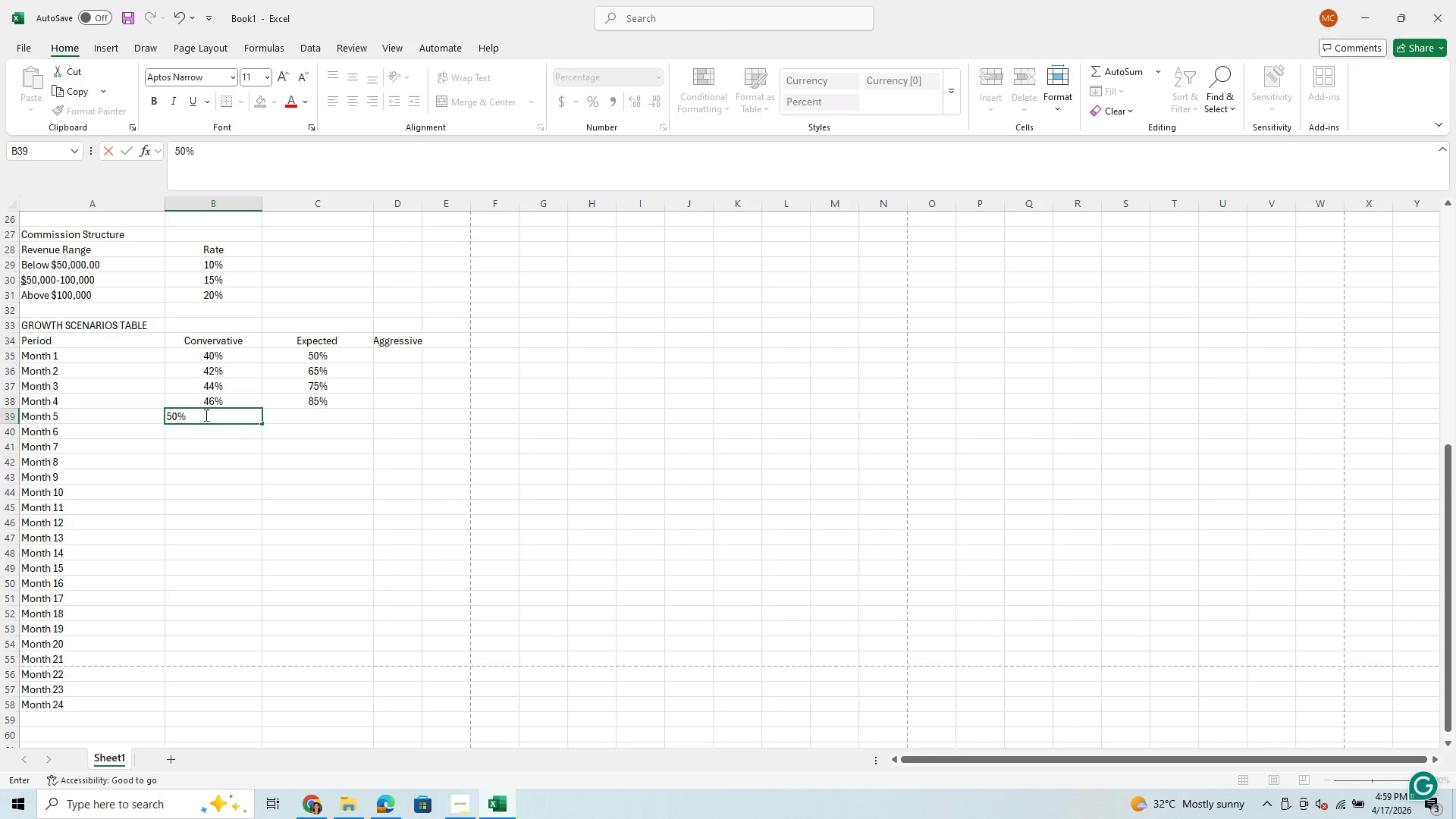 
key(Enter)
 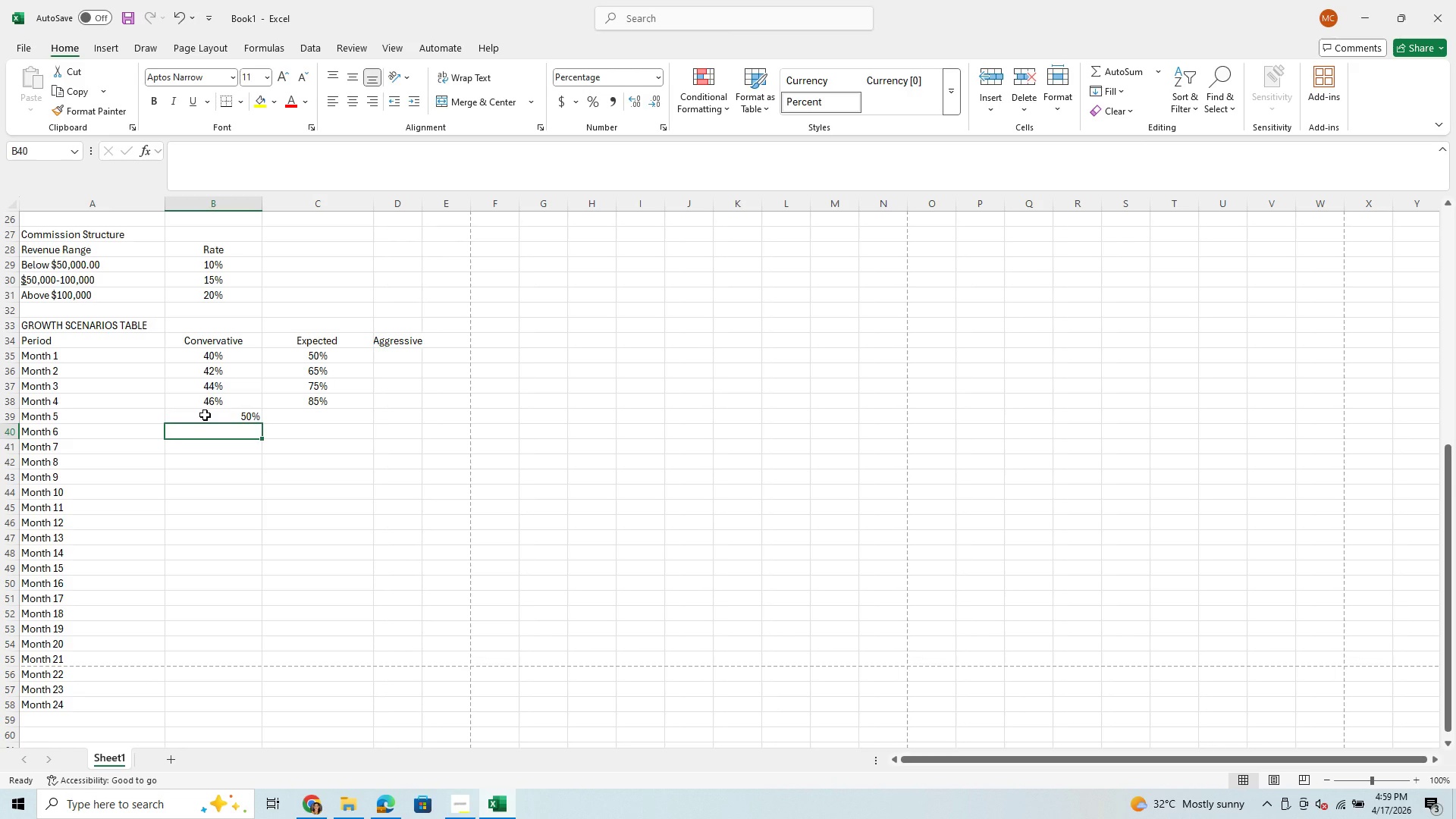 
key(ArrowUp)
 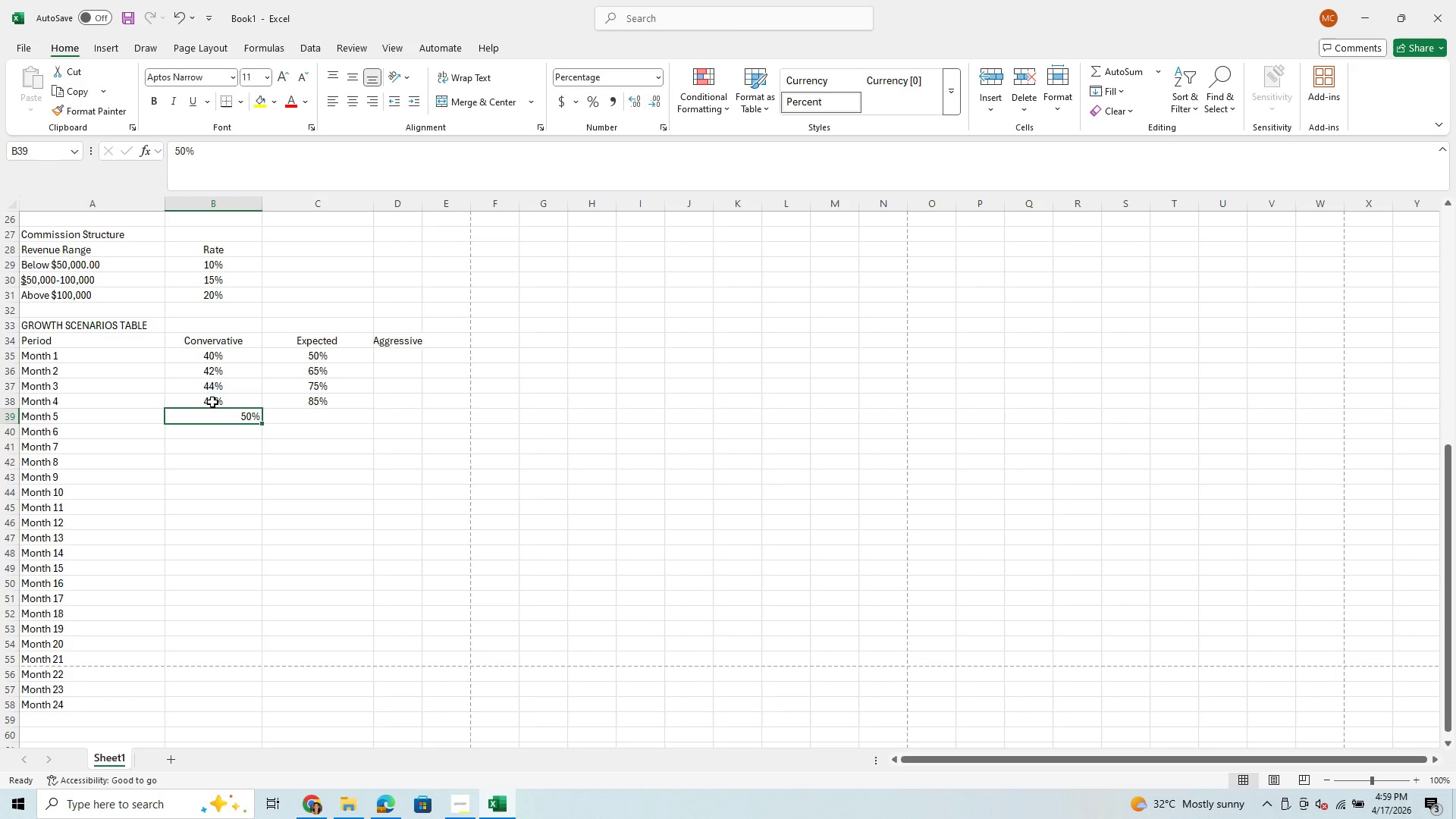 
left_click_drag(start_coordinate=[221, 354], to_coordinate=[212, 705])
 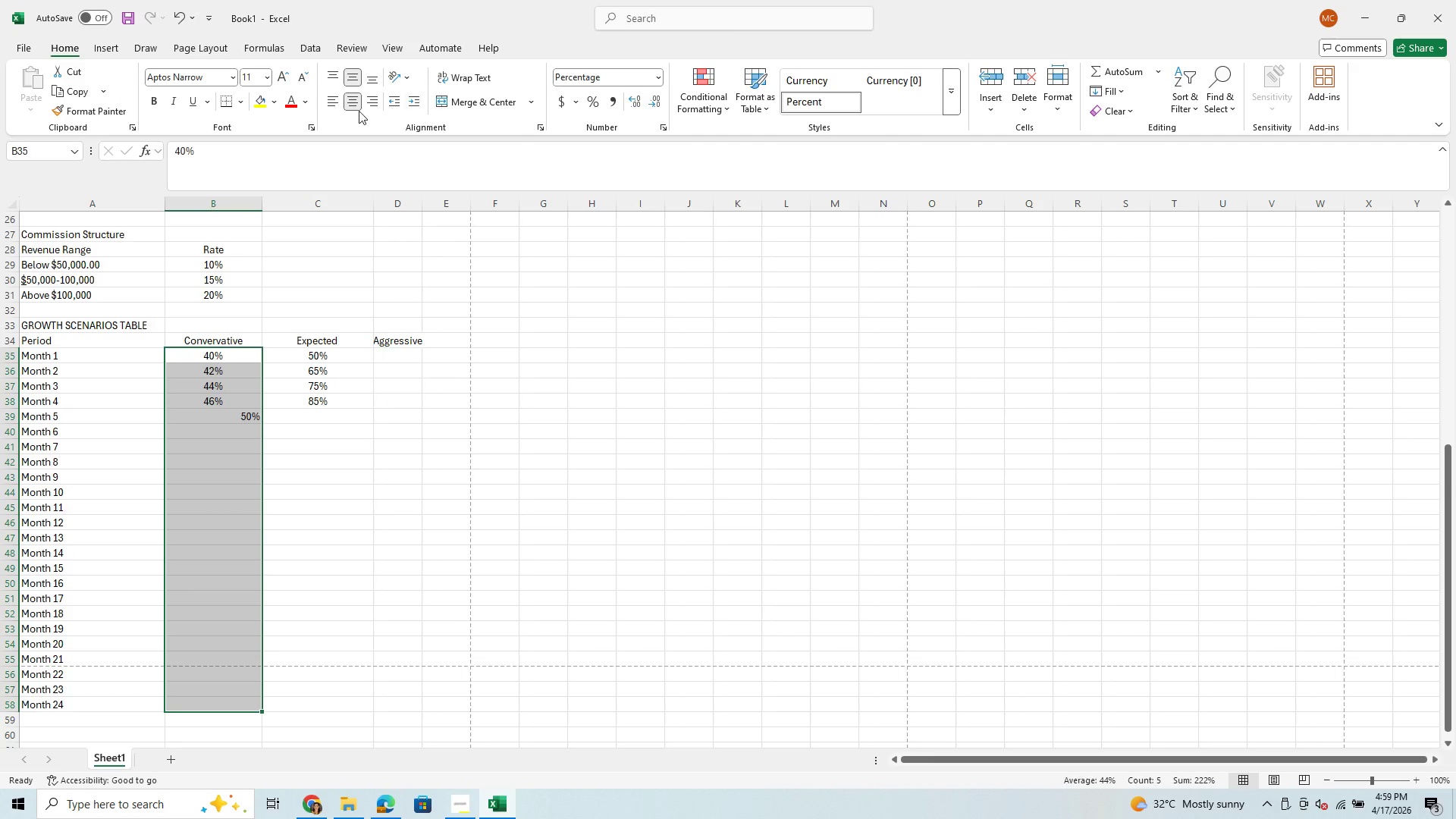 
left_click([349, 109])
 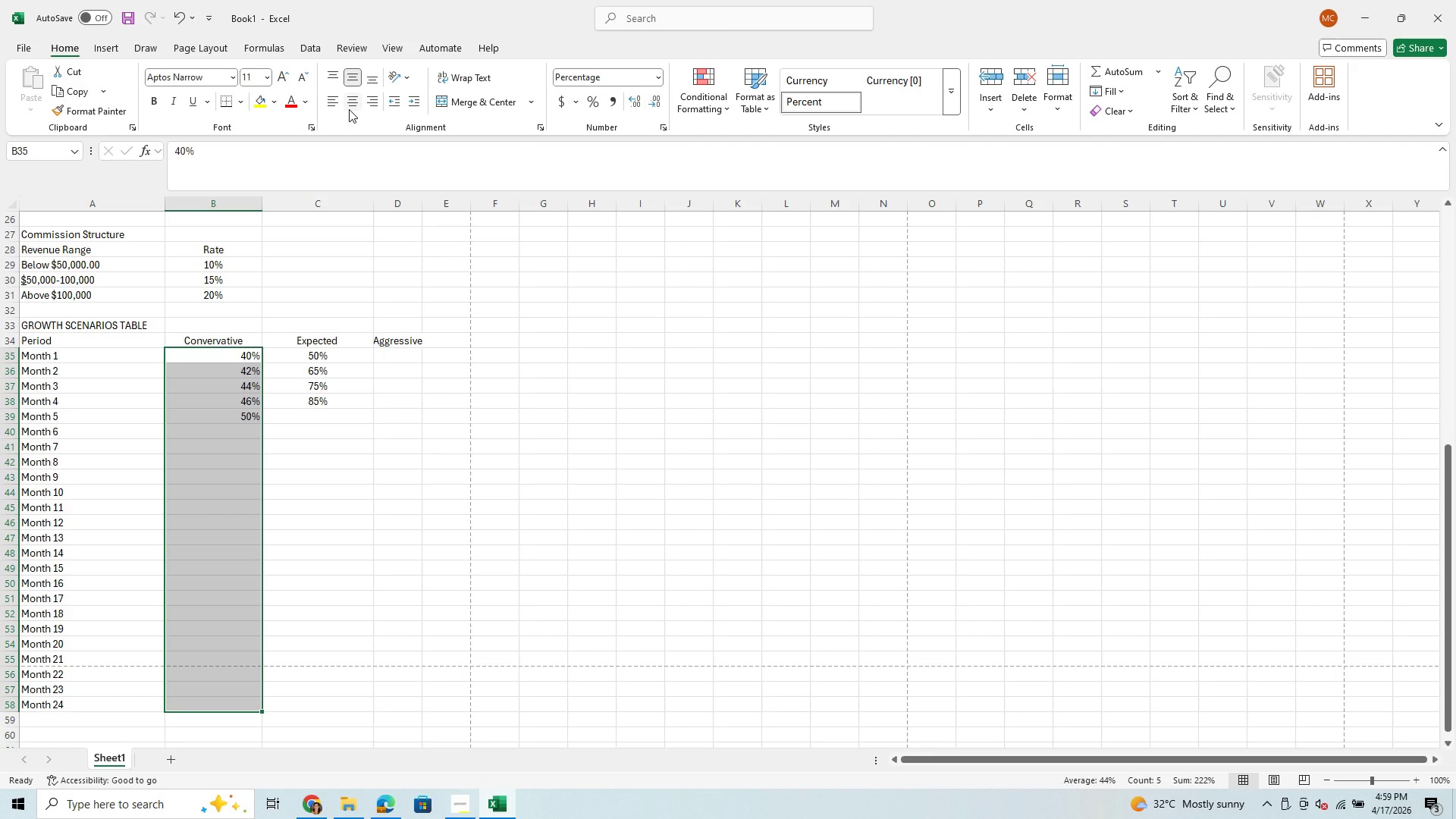 
left_click([349, 109])
 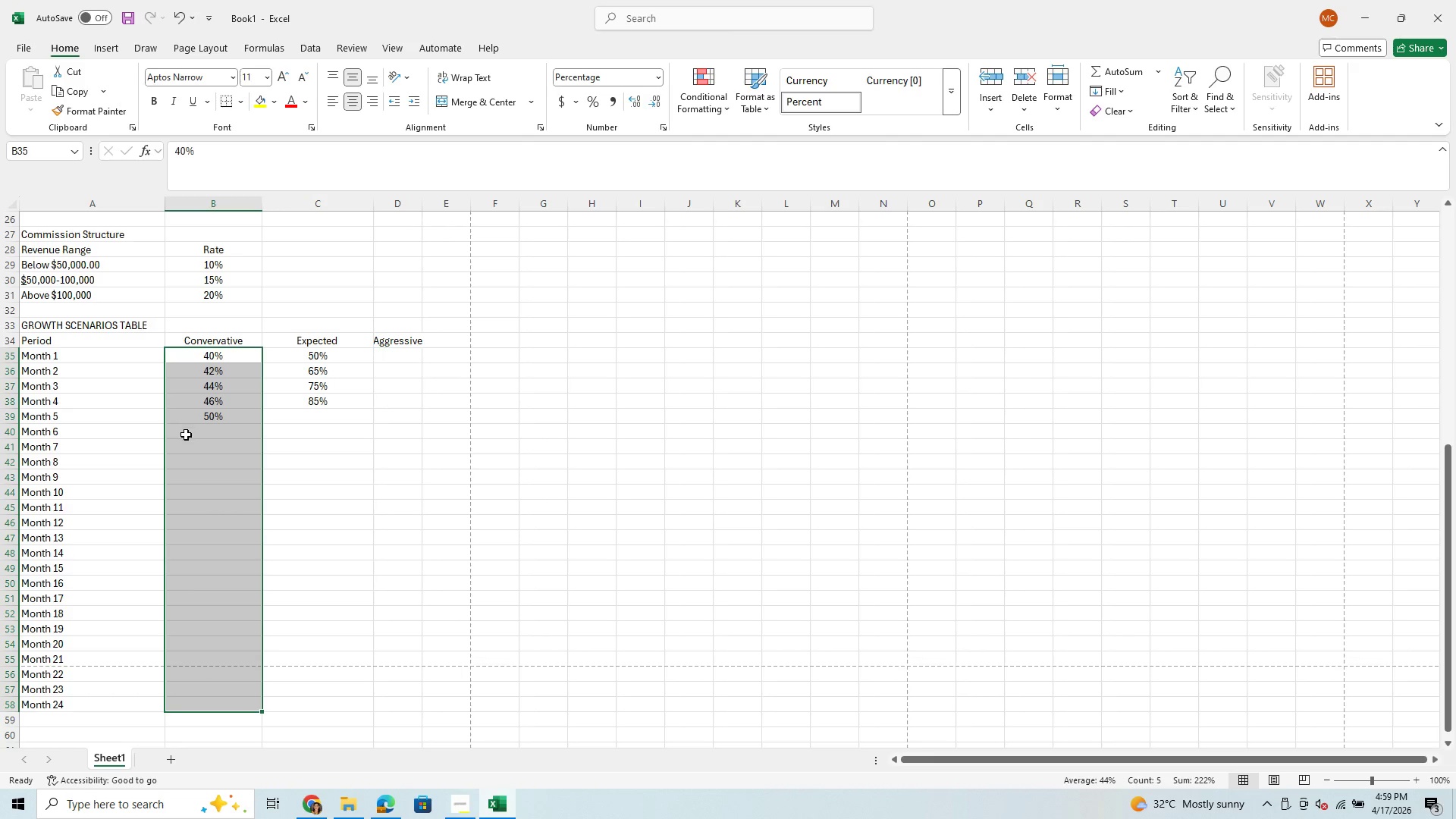 
left_click([206, 432])
 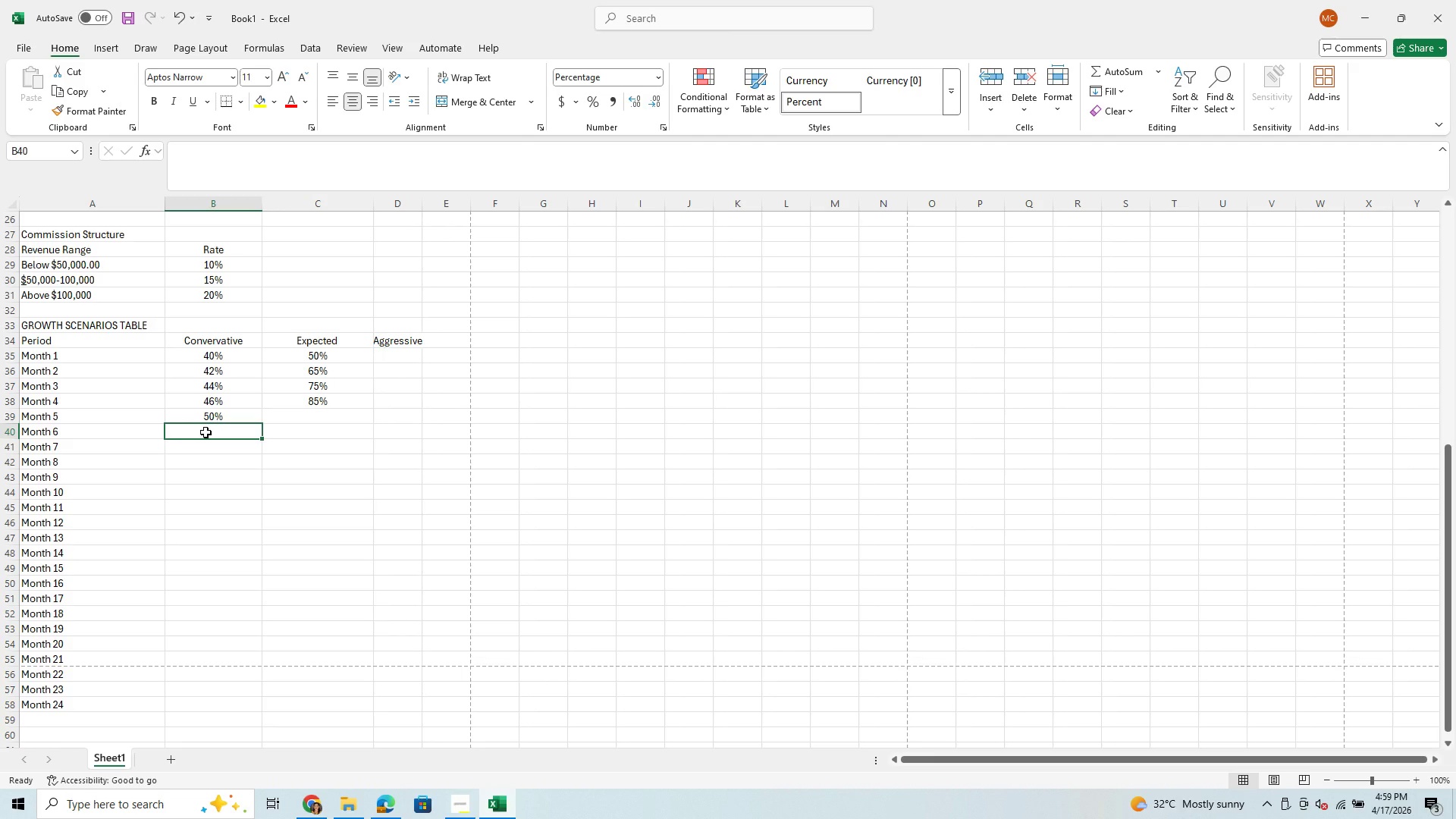 
type(53)
 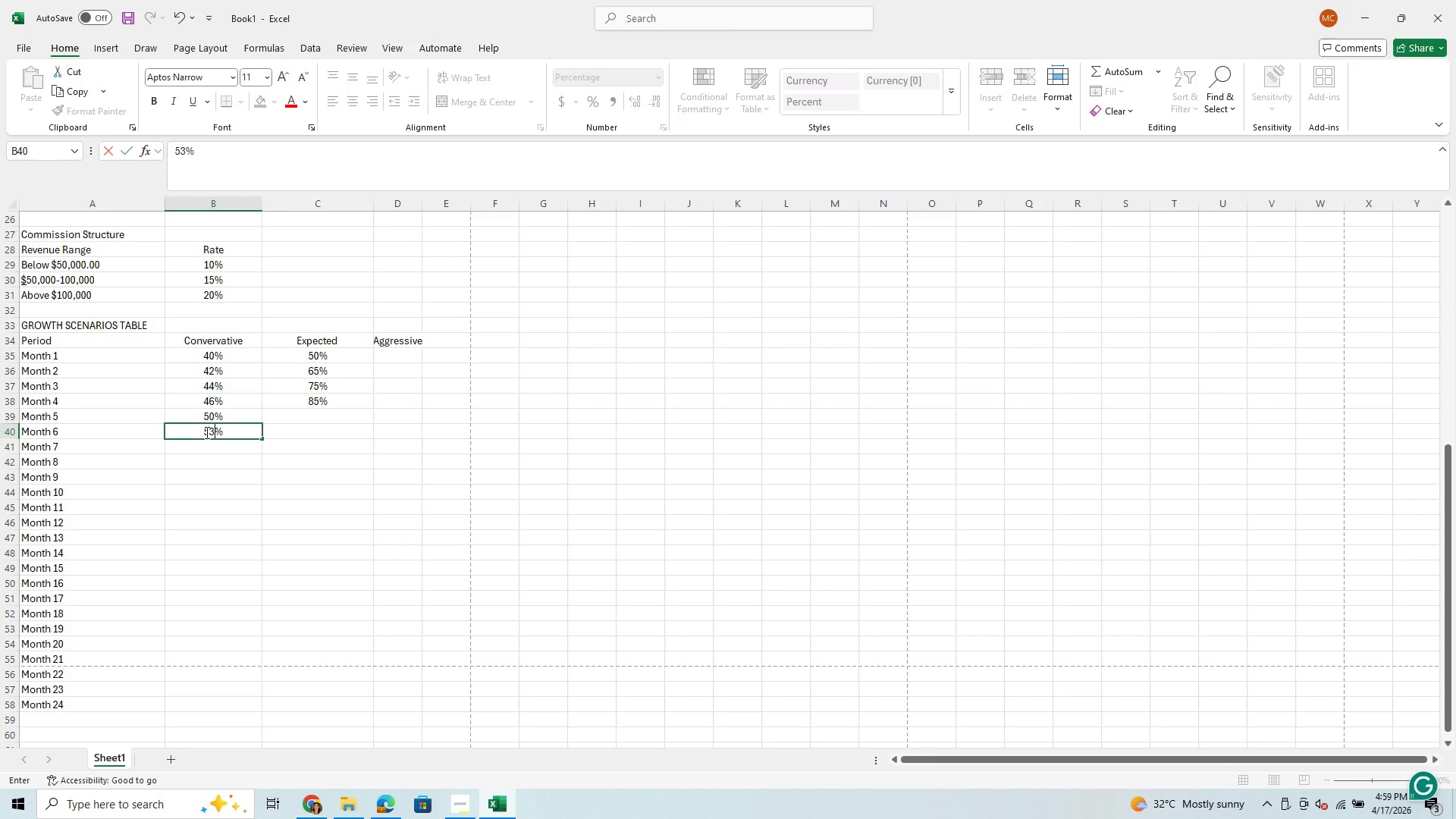 
key(Enter)
 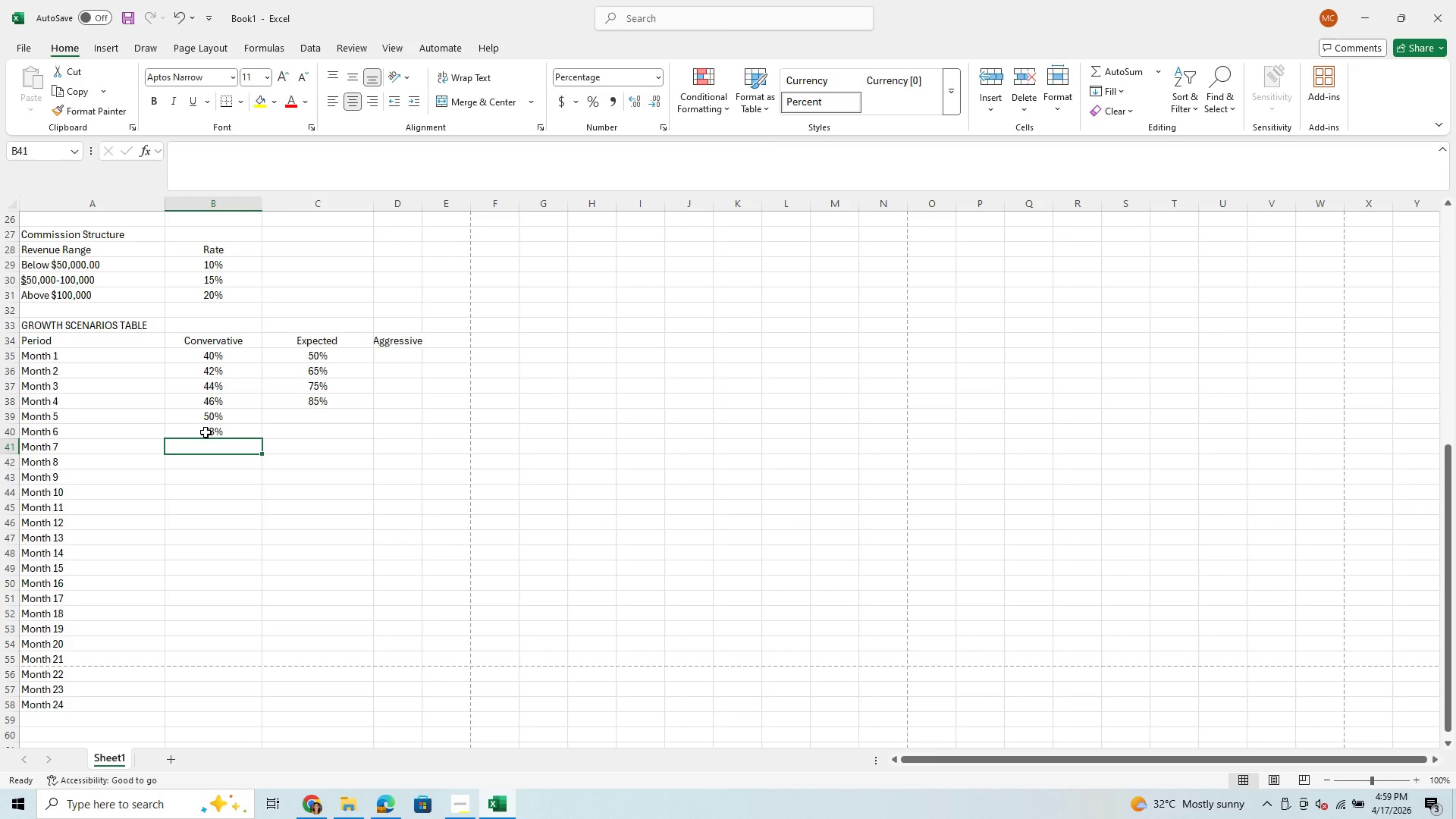 
type(55)
 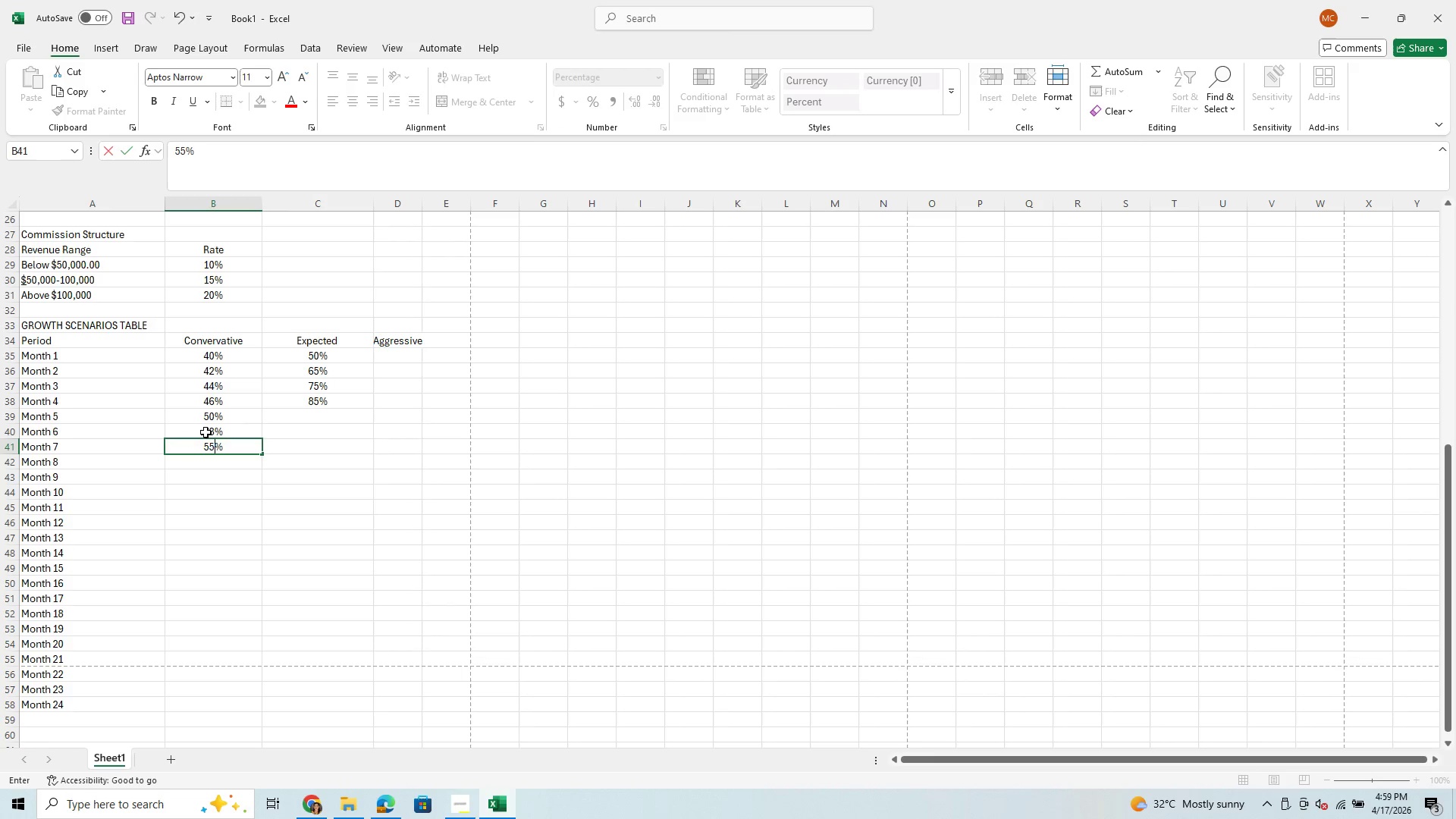 
key(Enter)
 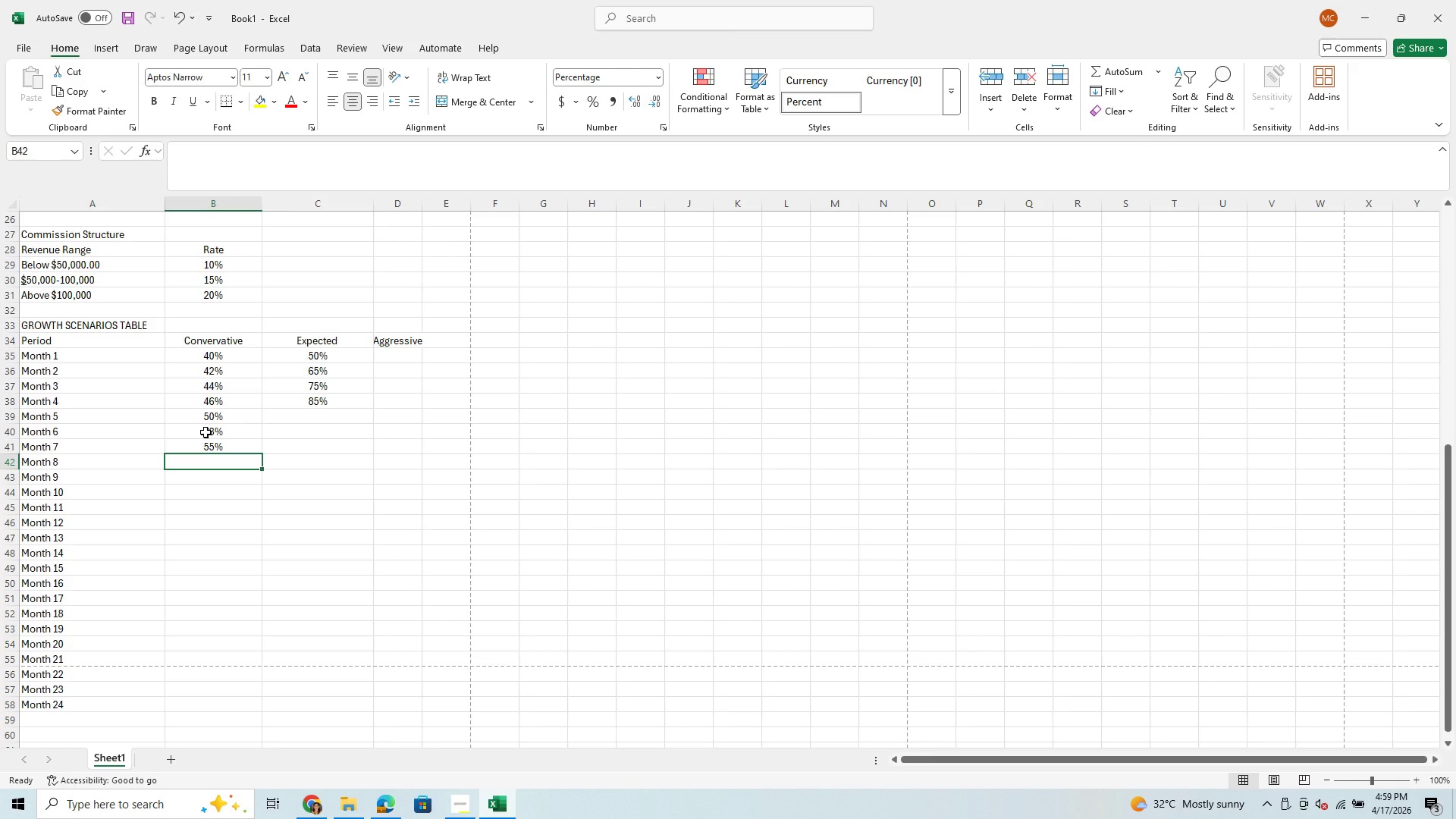 
type(57)
 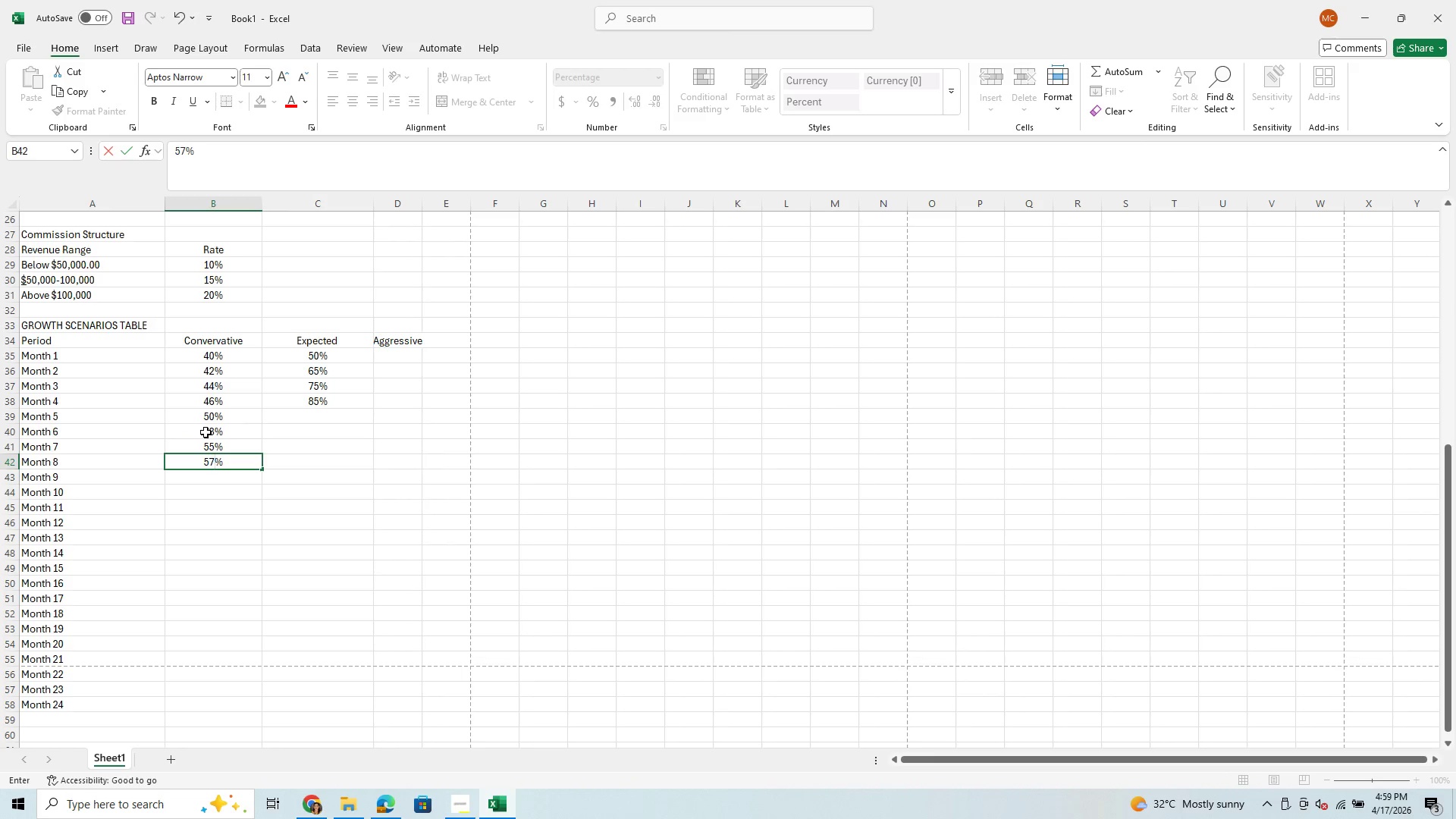 
key(Enter)
 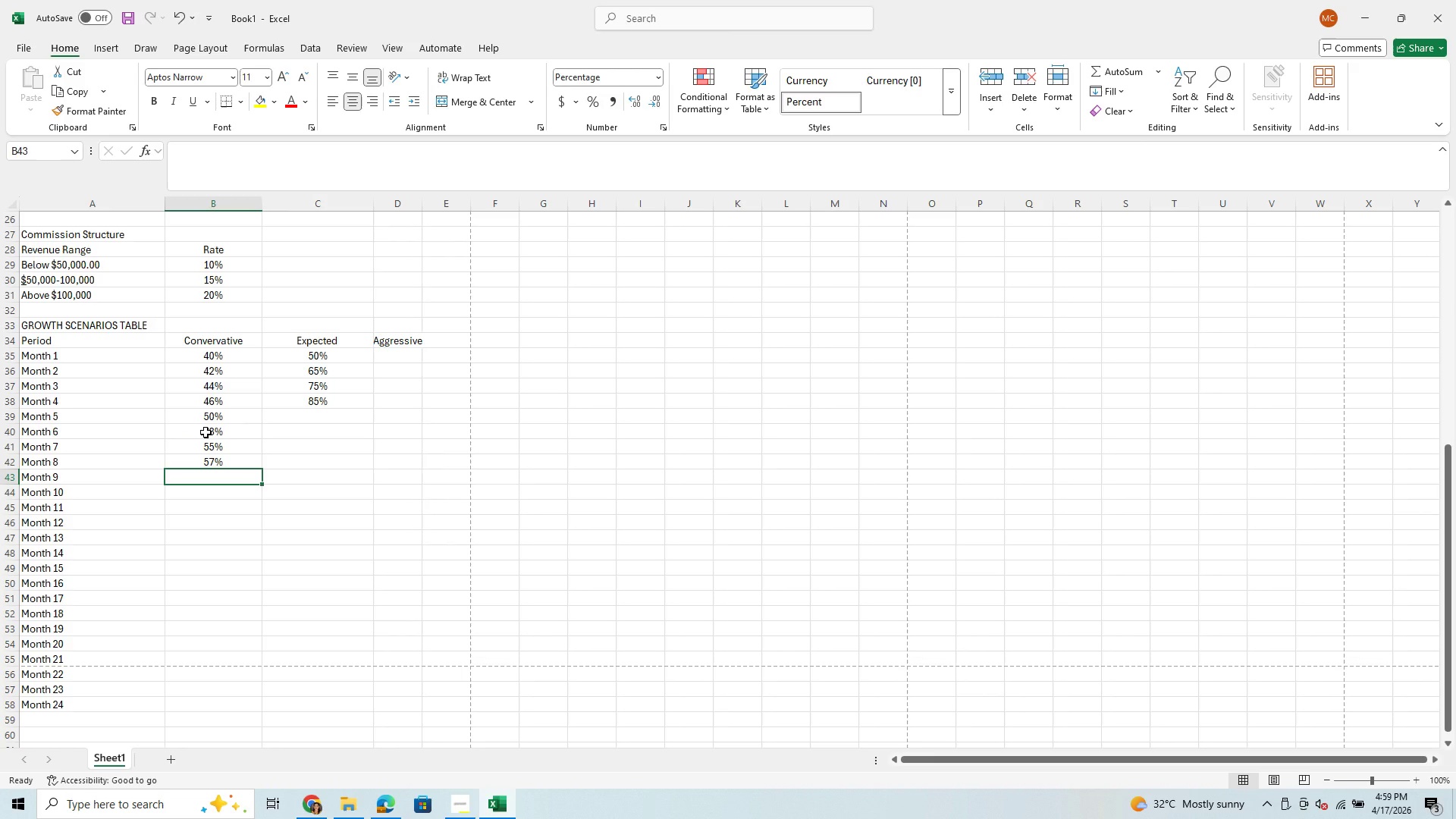 
type(59)
 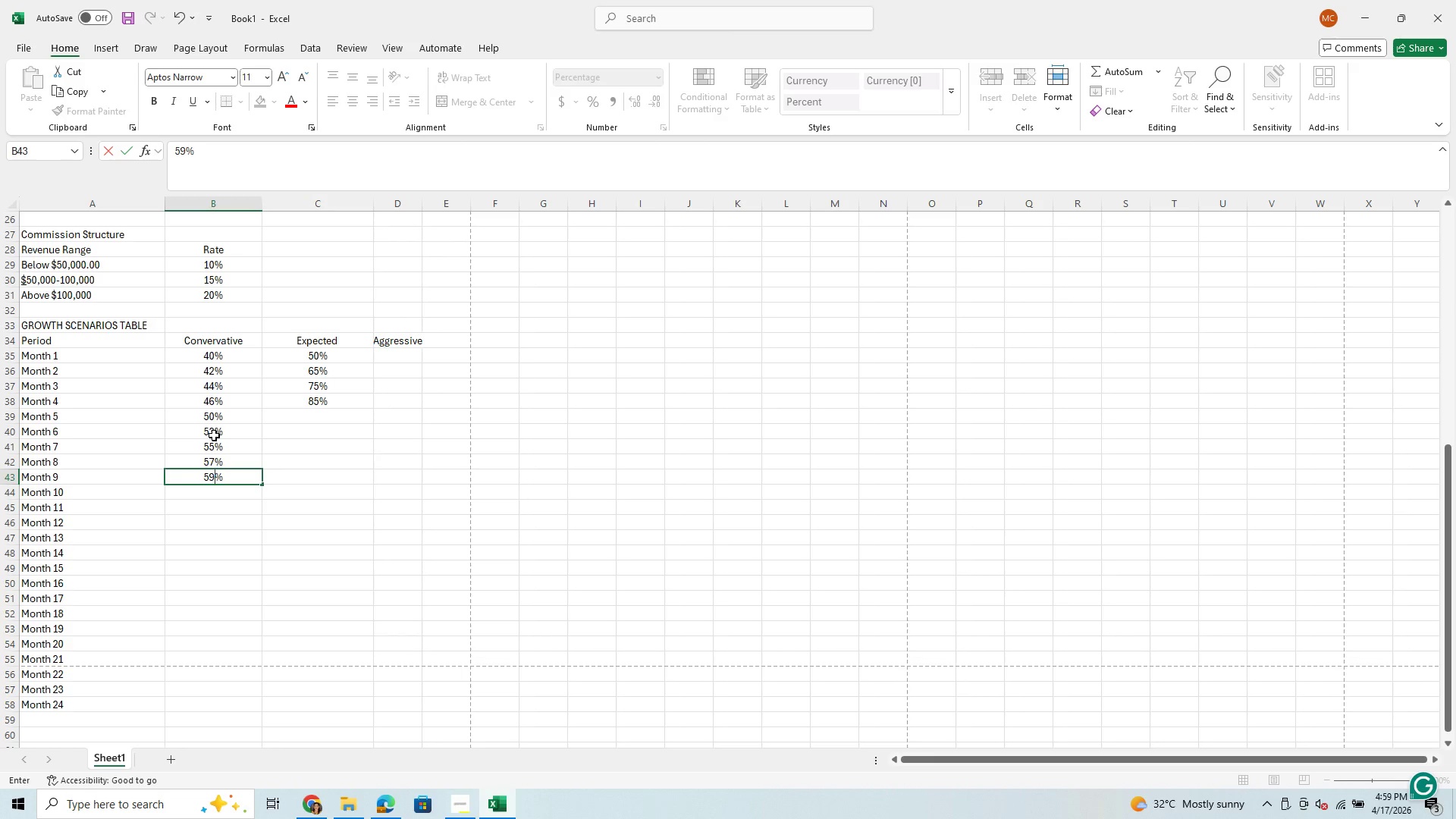 
wait(35.8)
 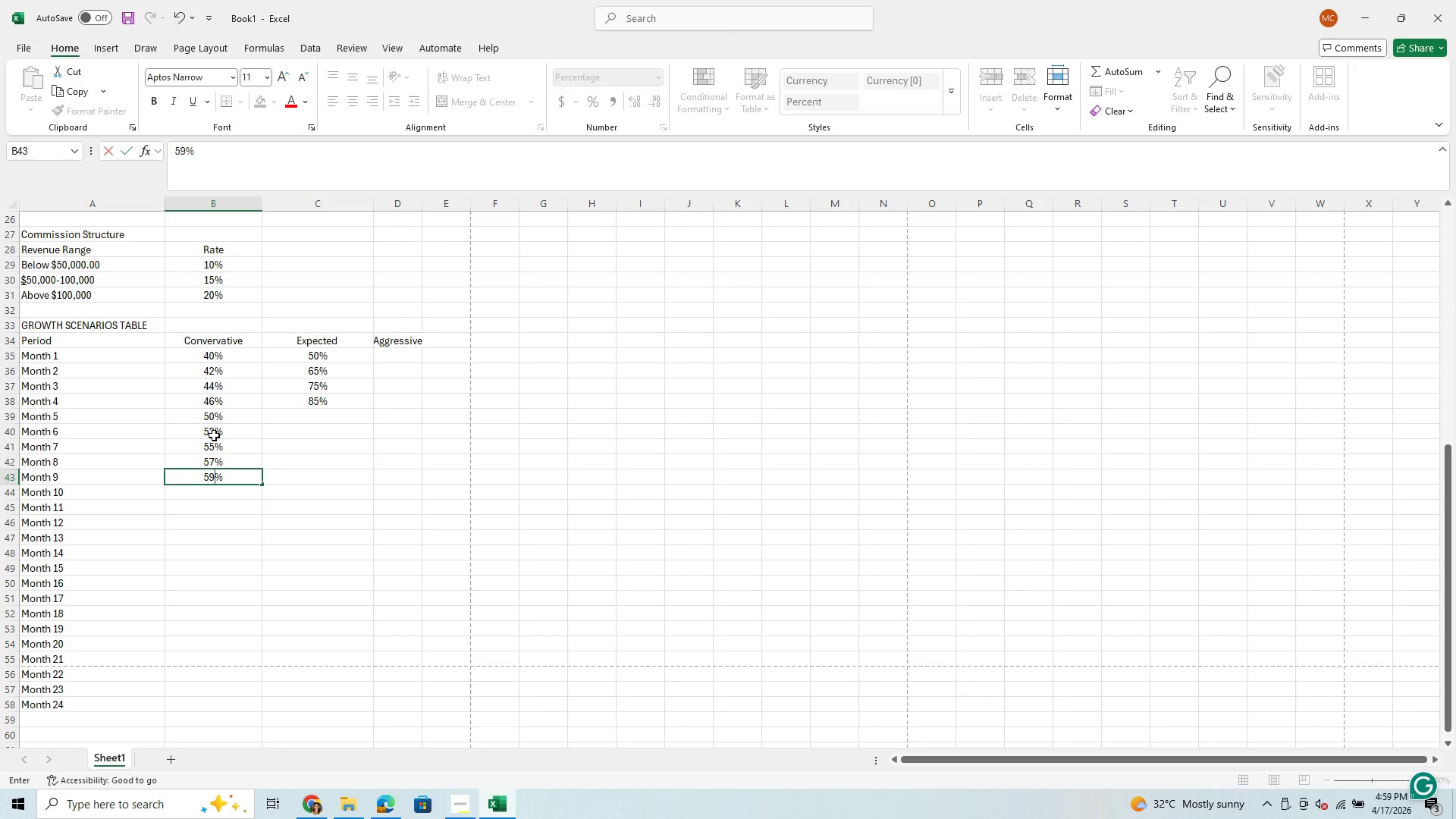 
left_click([224, 396])
 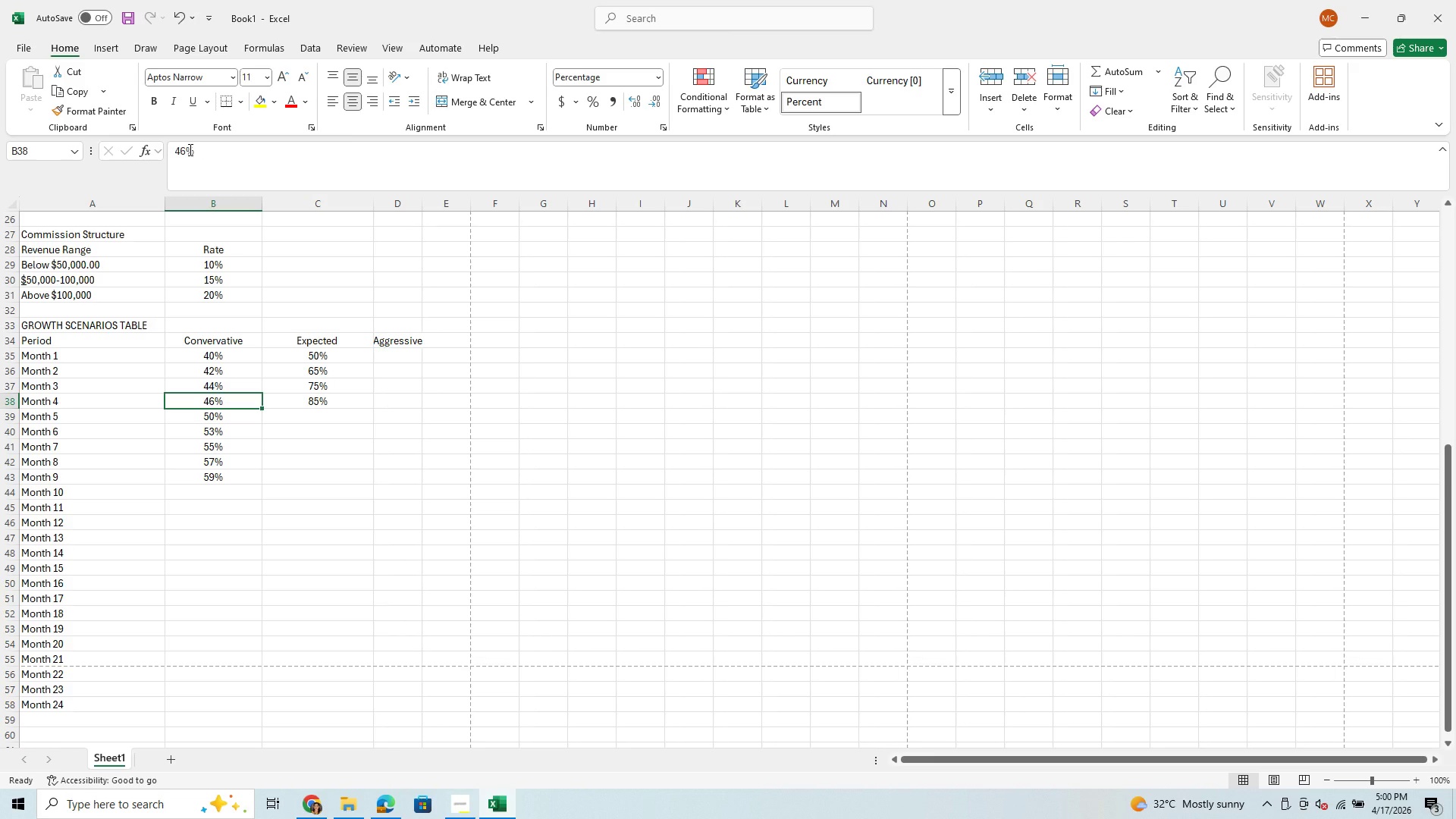 
left_click([187, 152])
 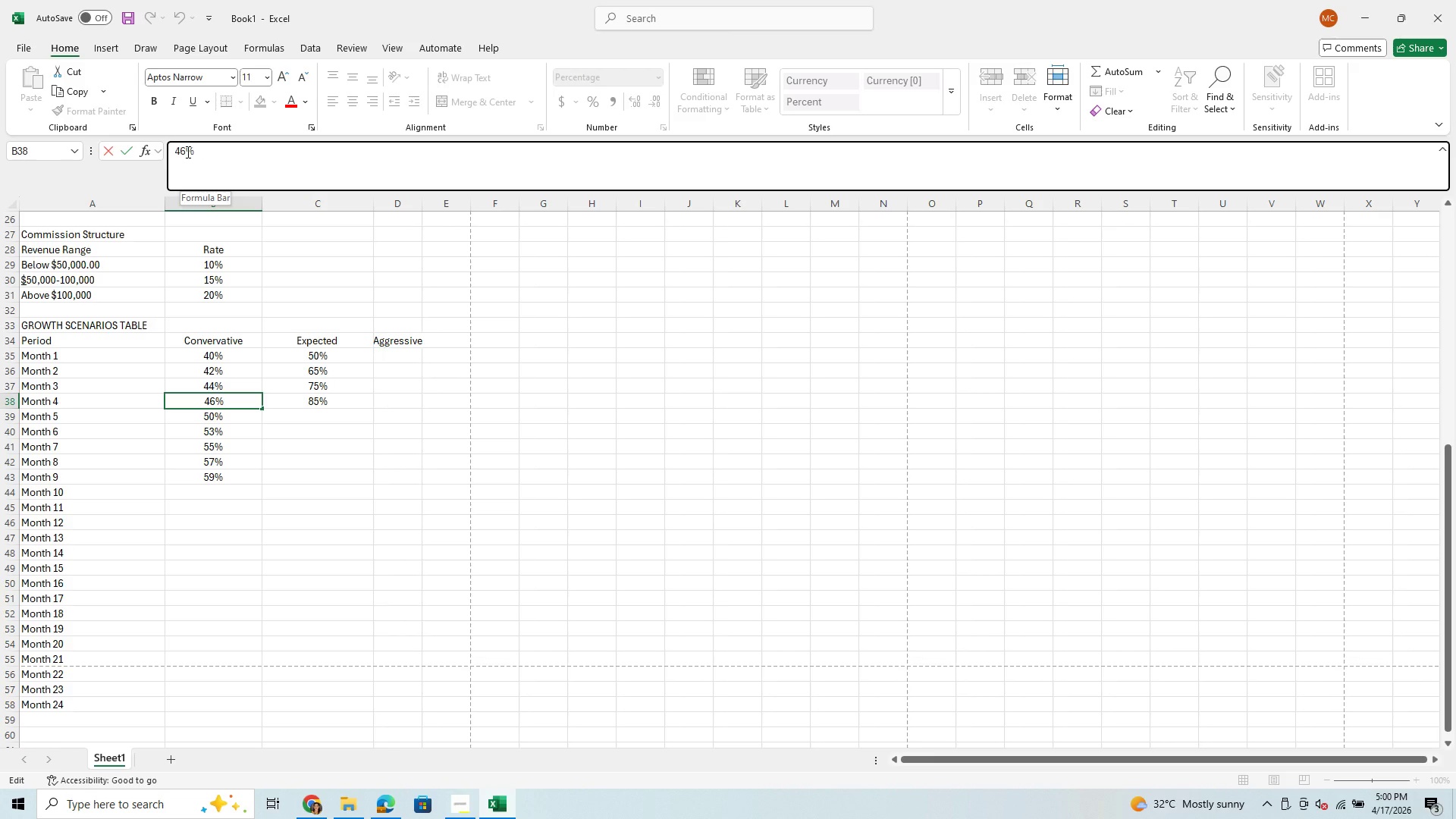 
key(Backspace)
 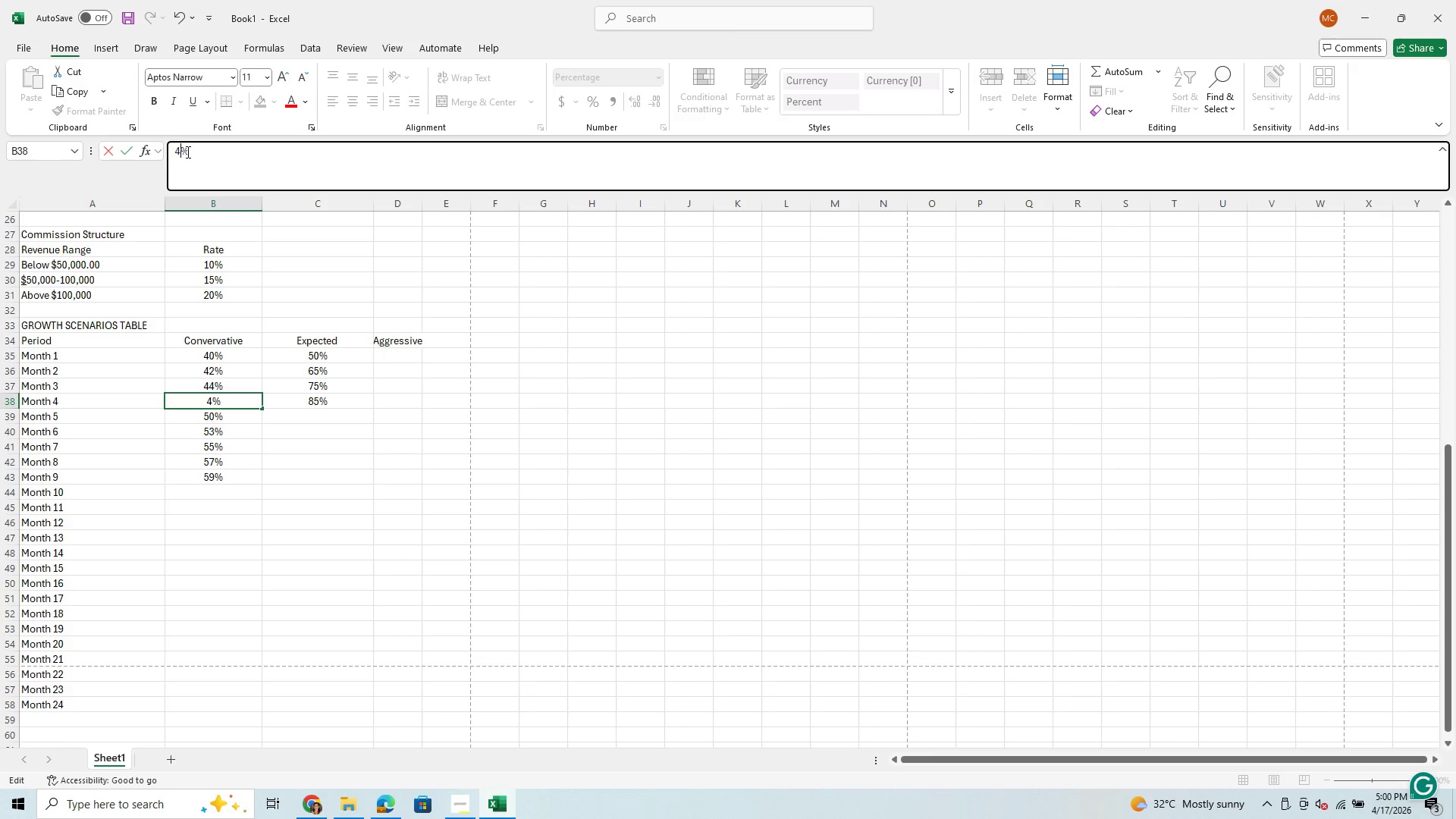 
key(8)
 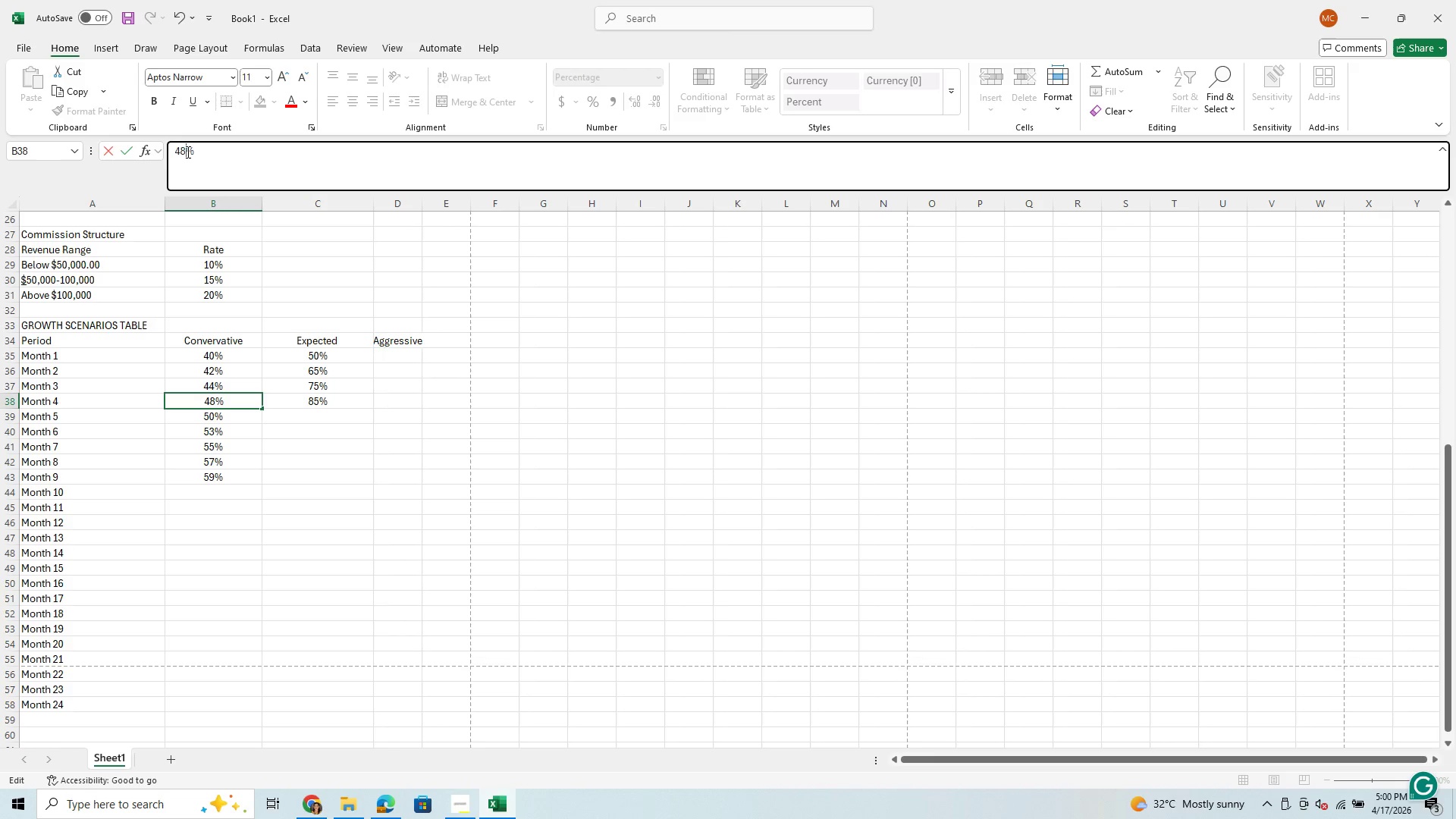 
key(Enter)
 